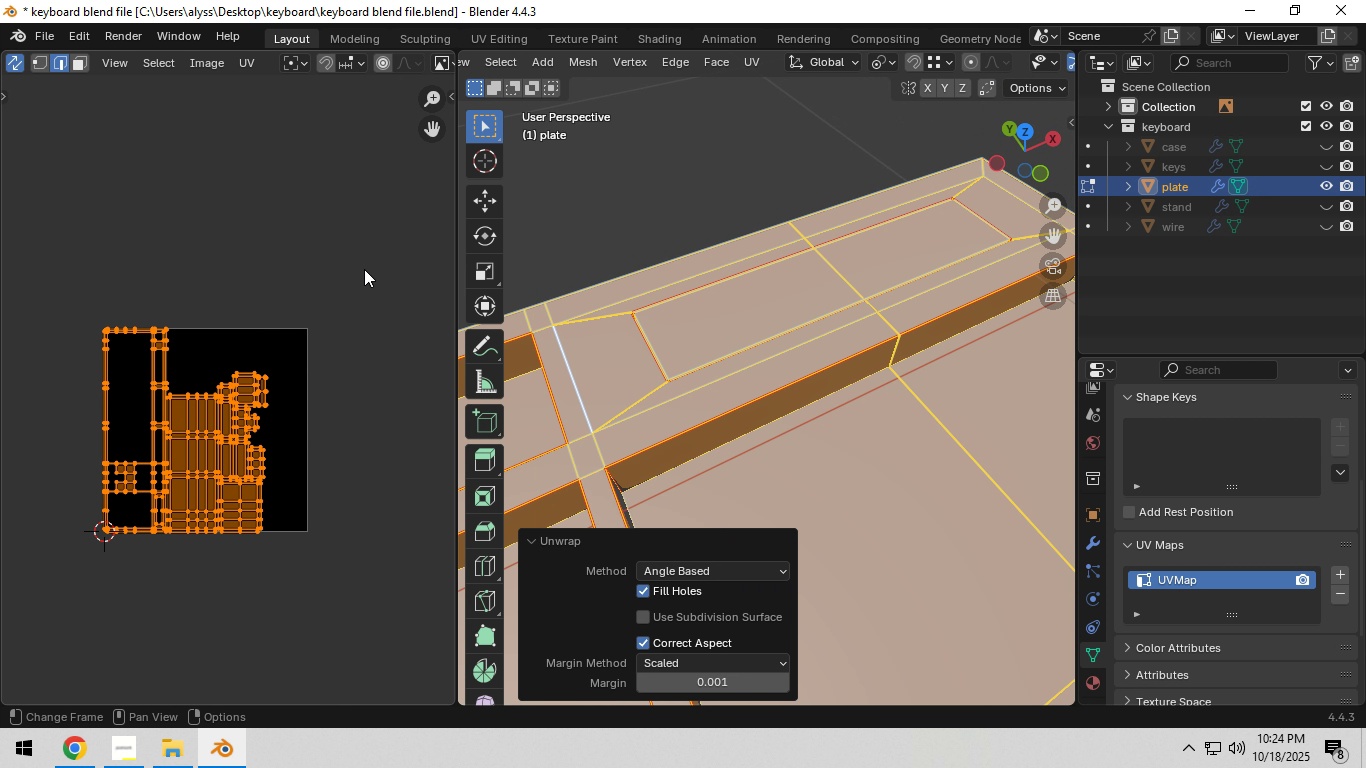 
left_click([349, 240])
 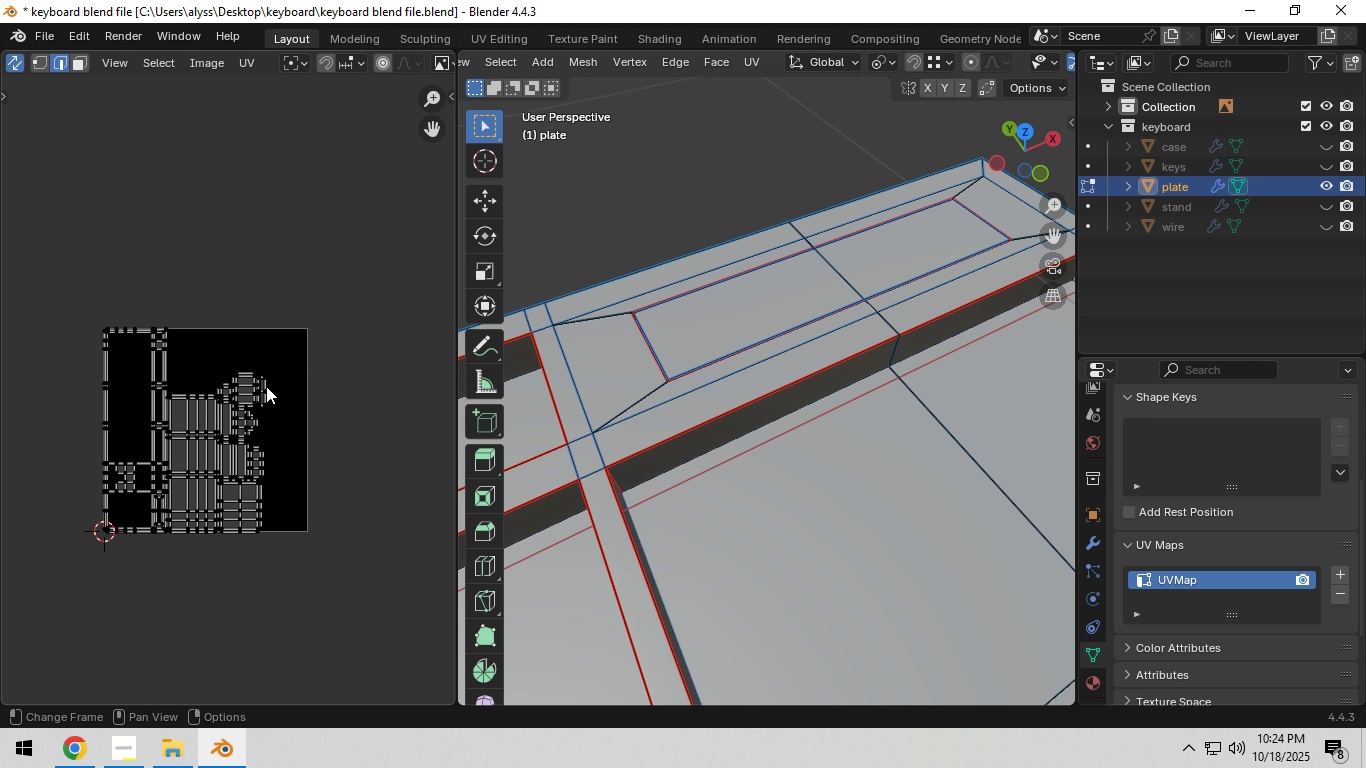 
key(Control+S)
 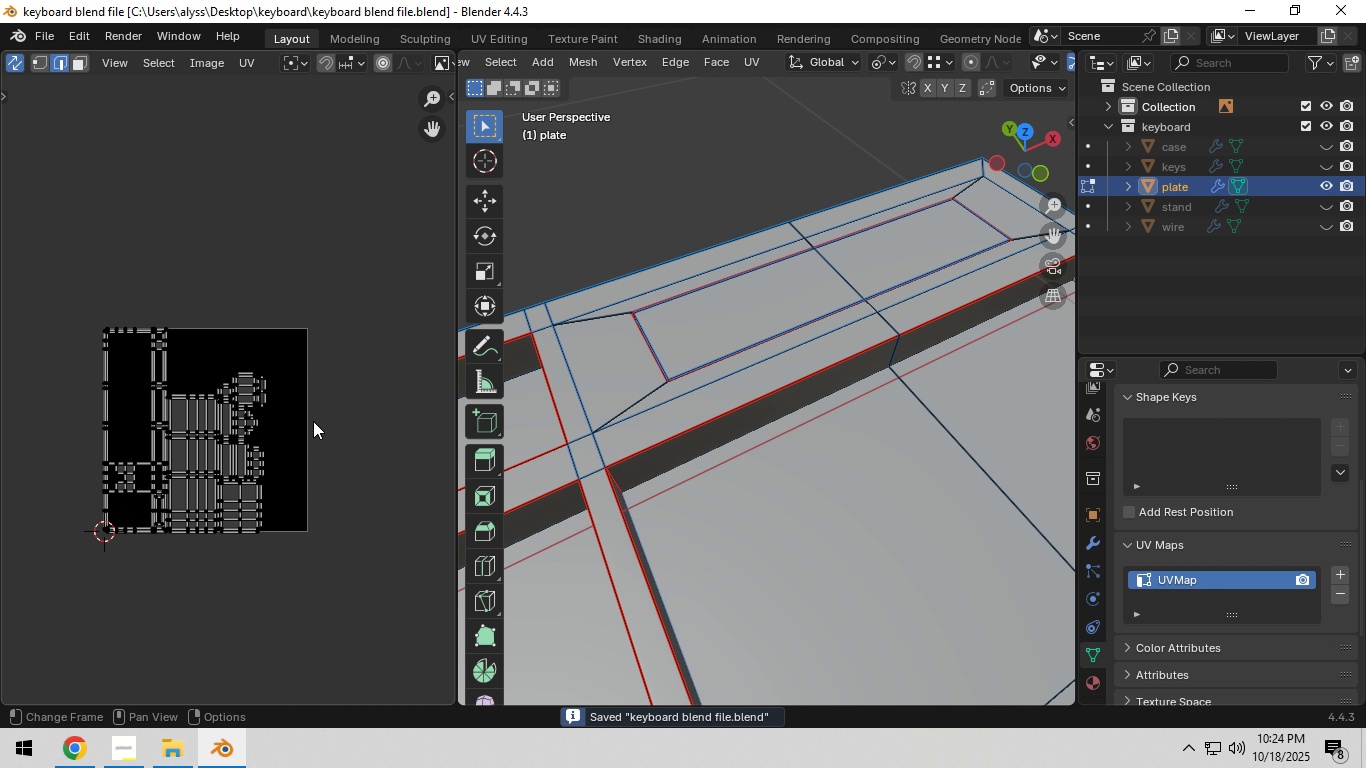 
scroll: coordinate [660, 329], scroll_direction: down, amount: 11.0
 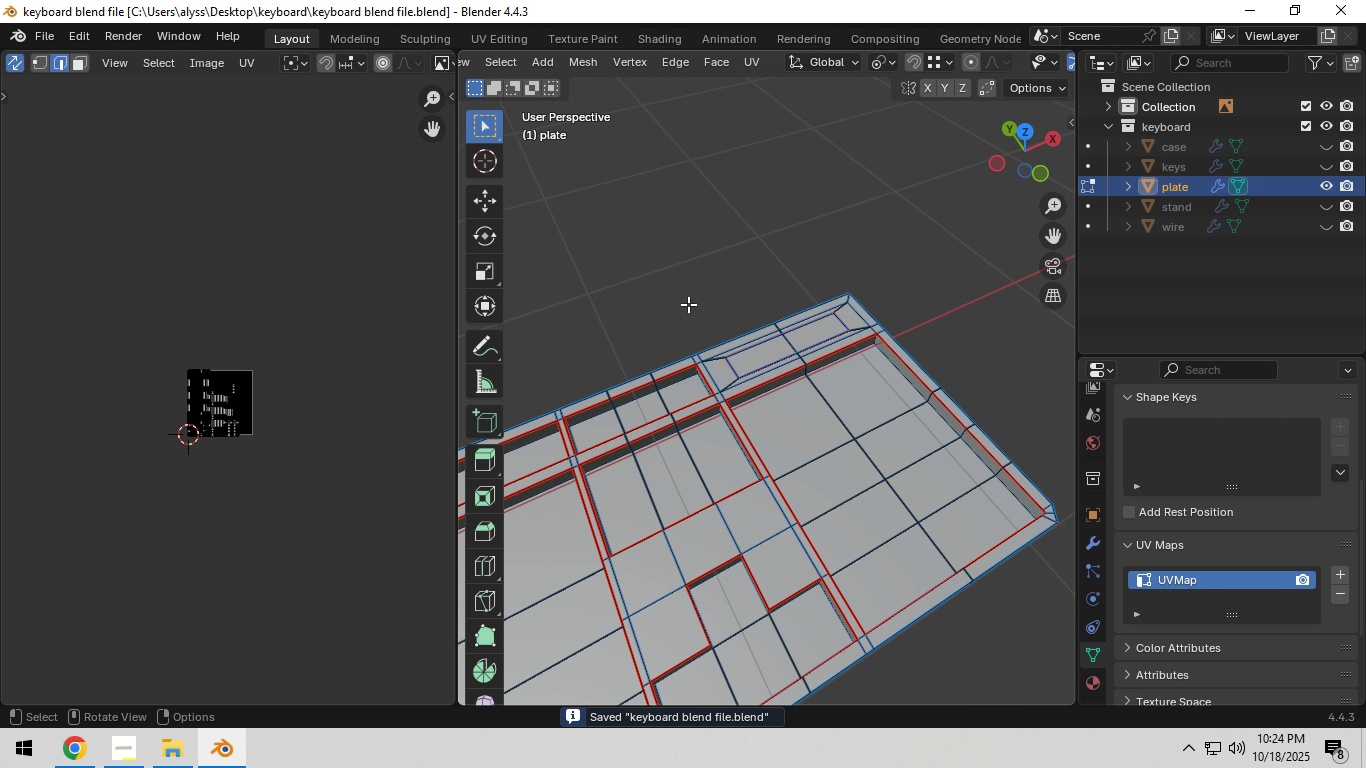 
left_click([688, 304])
 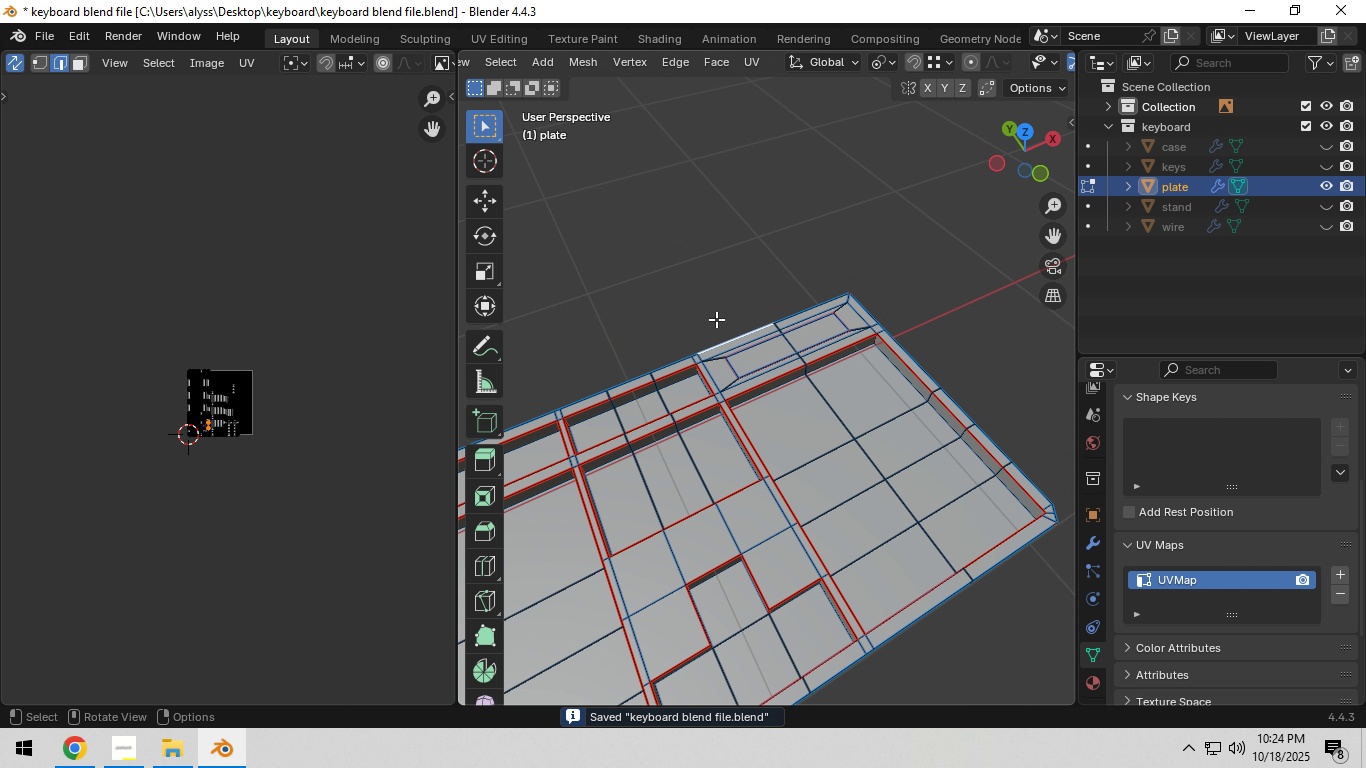 
key(Tab)
 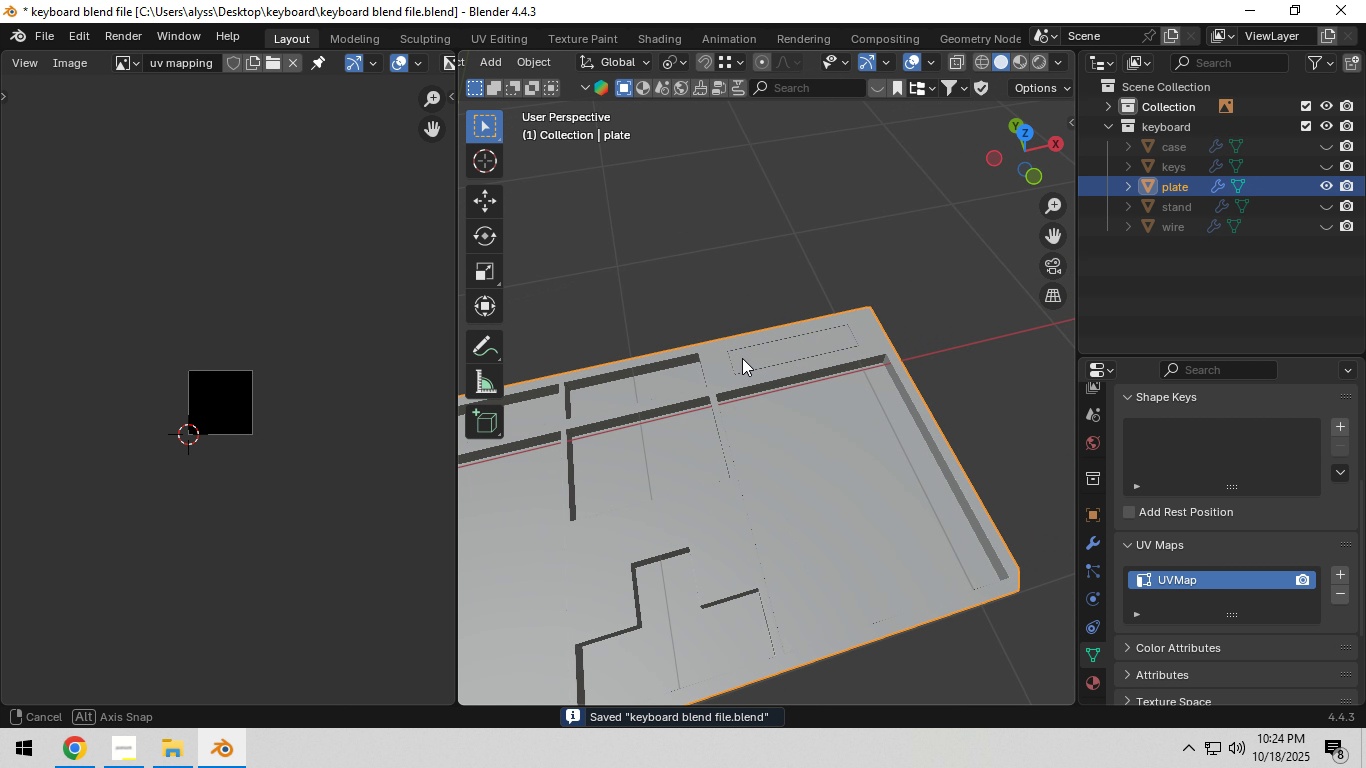 
key(Control+S)
 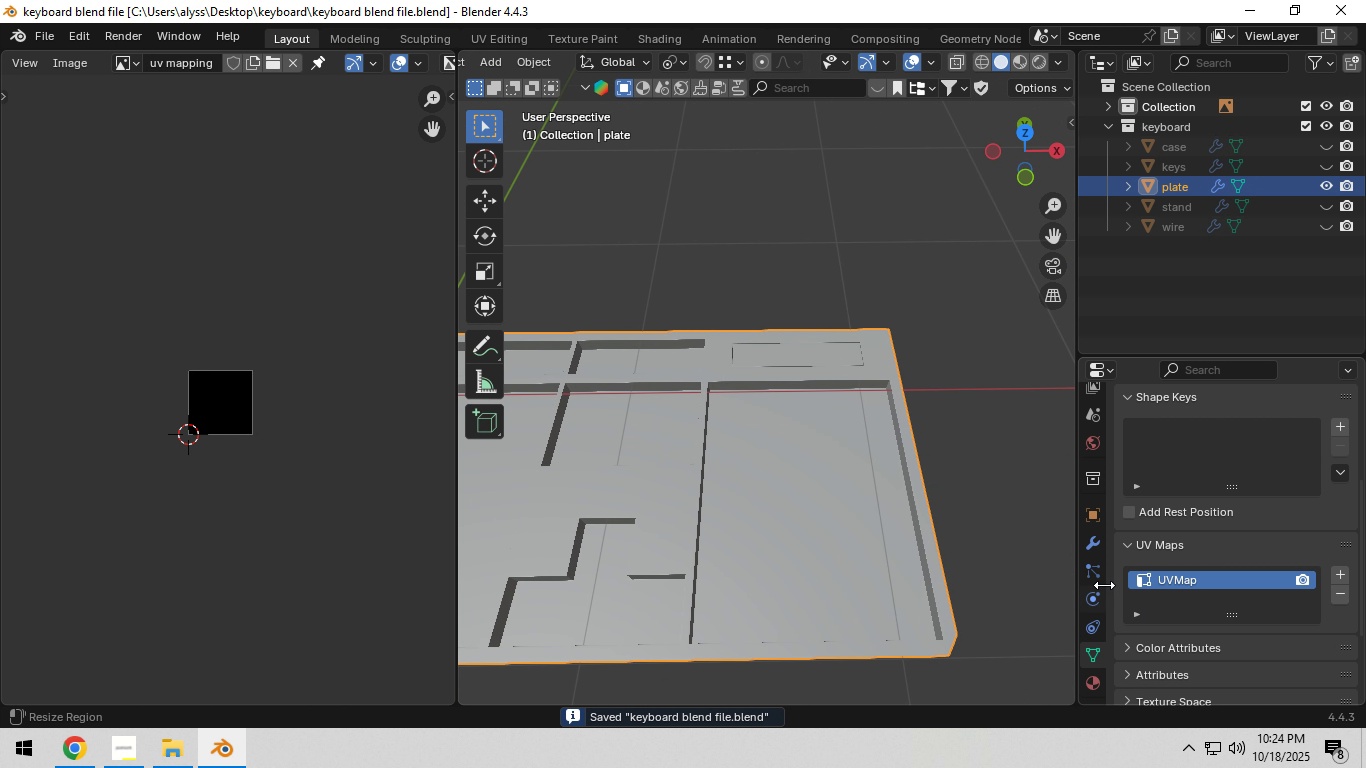 
left_click([1092, 546])
 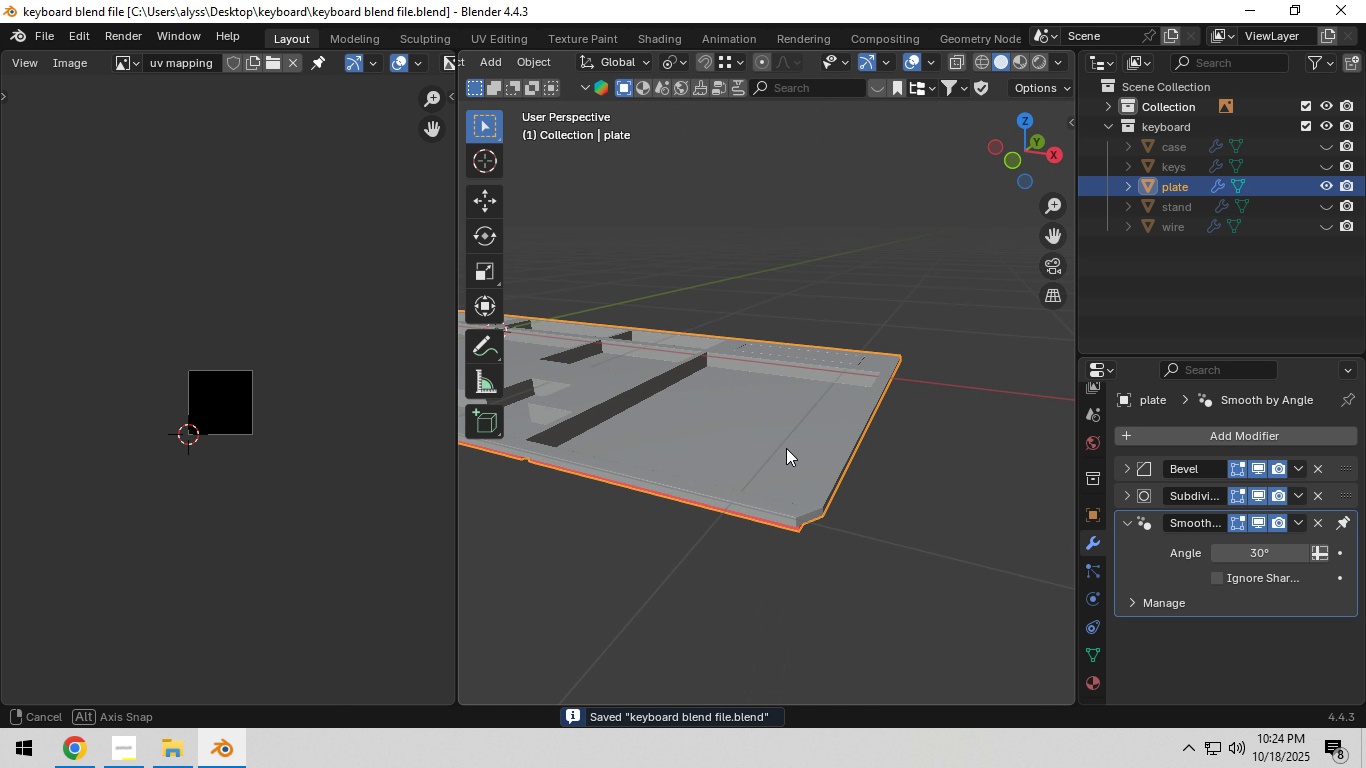 
scroll: coordinate [782, 454], scroll_direction: up, amount: 3.0
 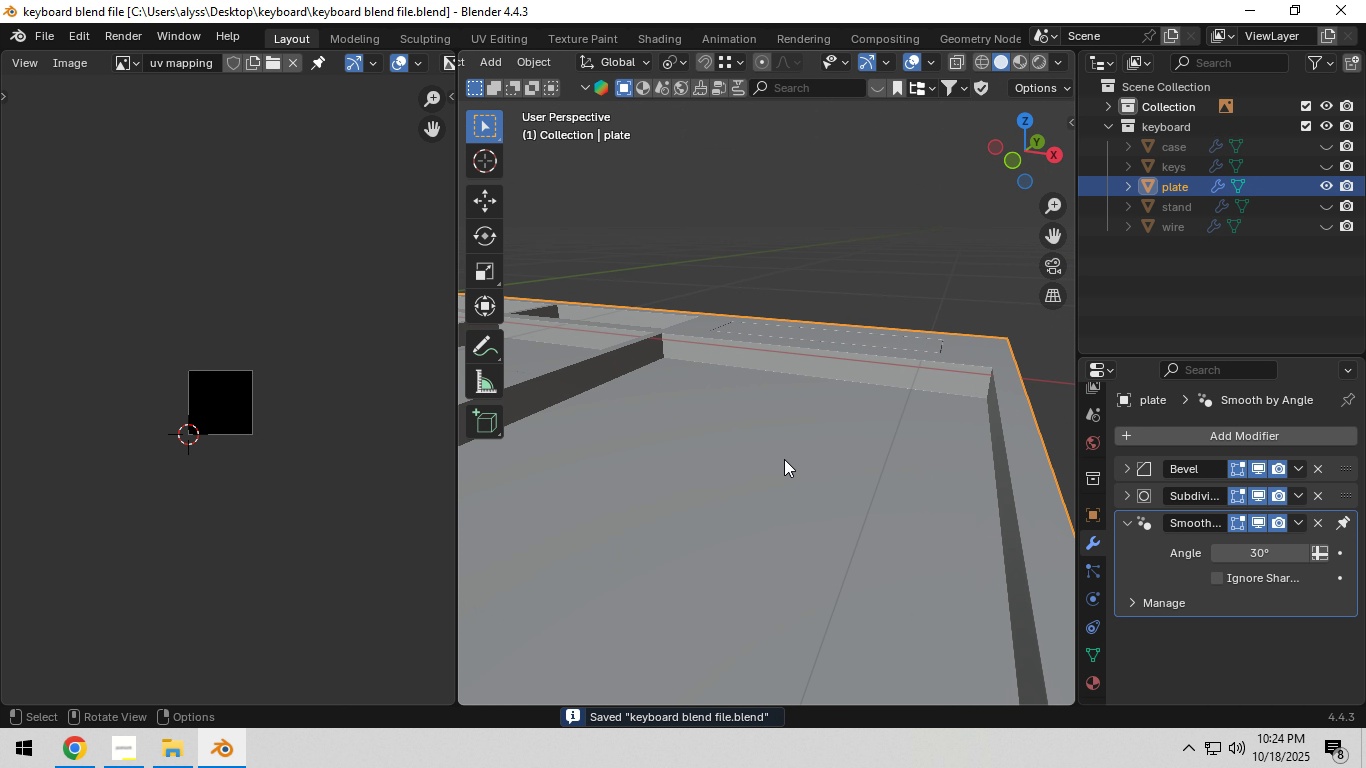 
scroll: coordinate [784, 459], scroll_direction: down, amount: 1.0
 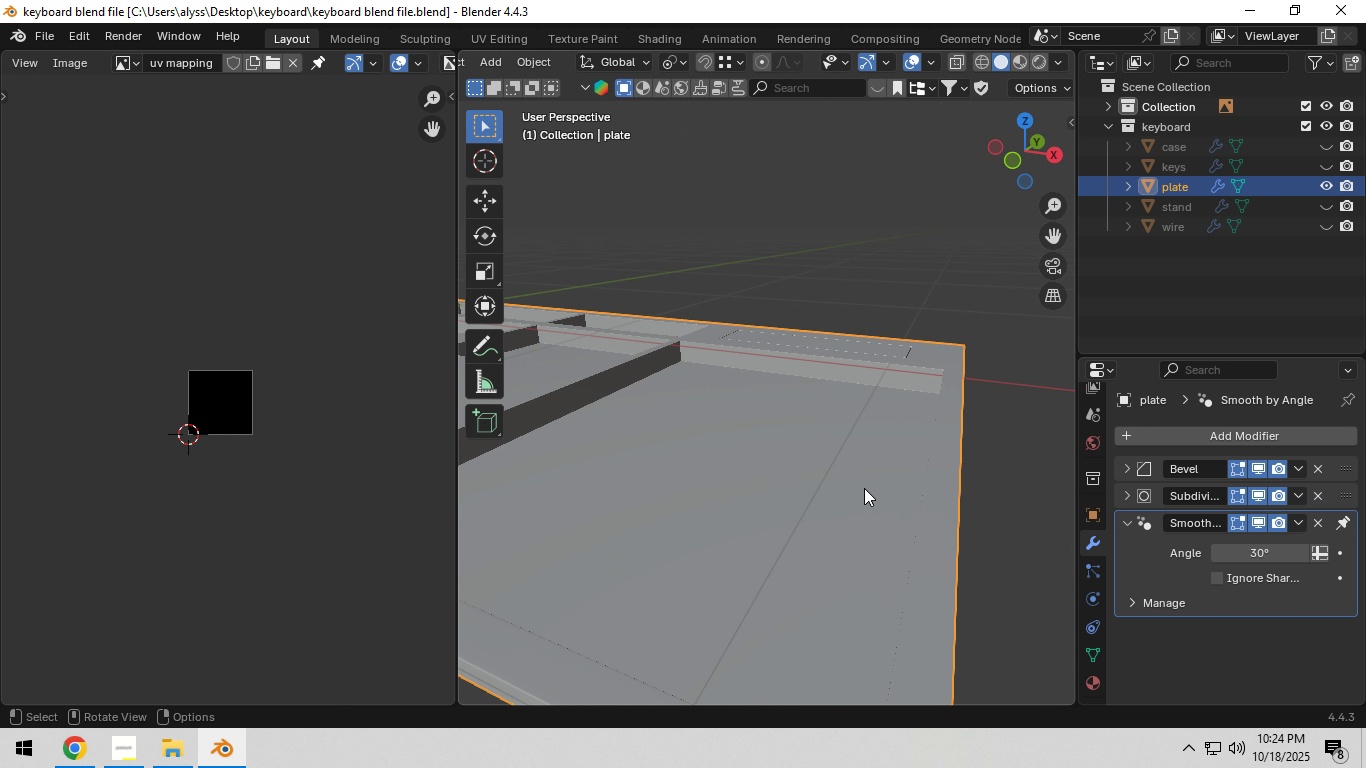 
scroll: coordinate [915, 501], scroll_direction: up, amount: 1.0
 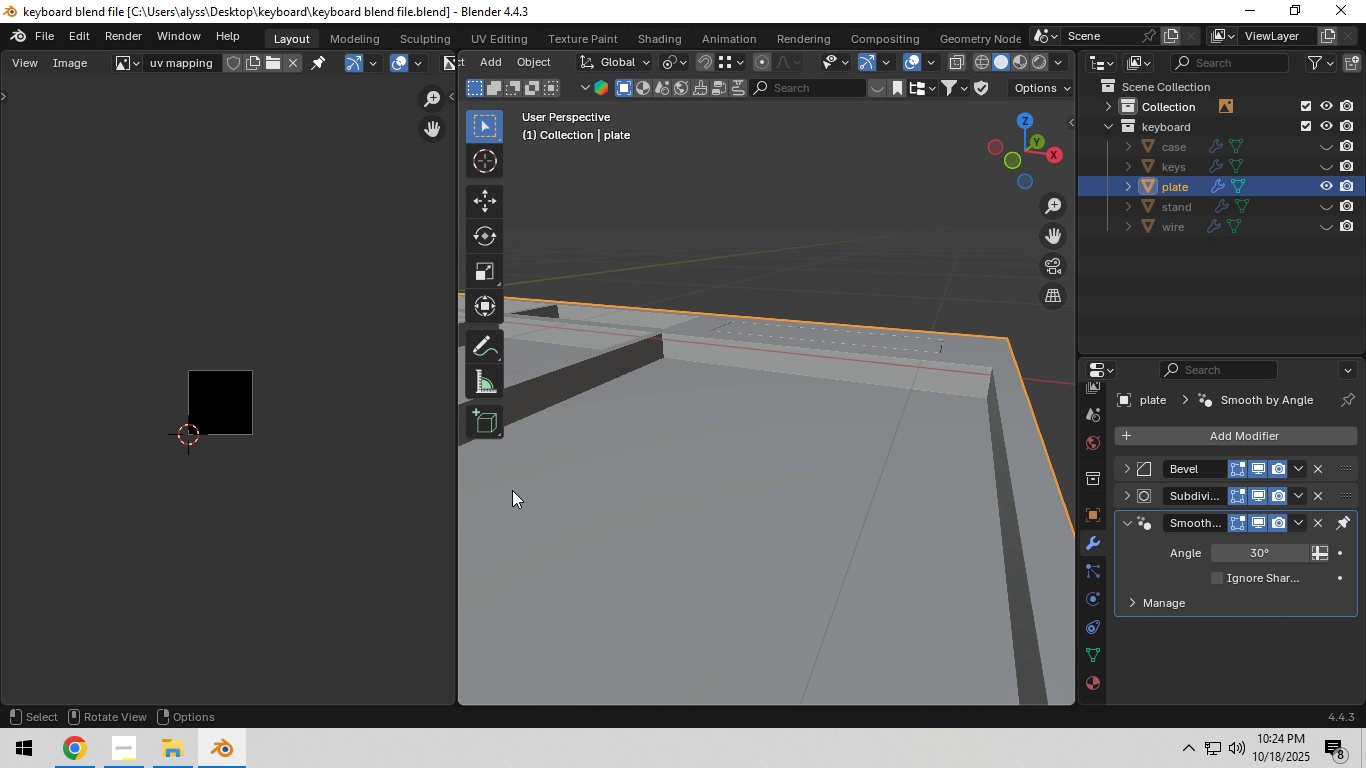 
left_click_drag(start_coordinate=[455, 496], to_coordinate=[328, 508])
 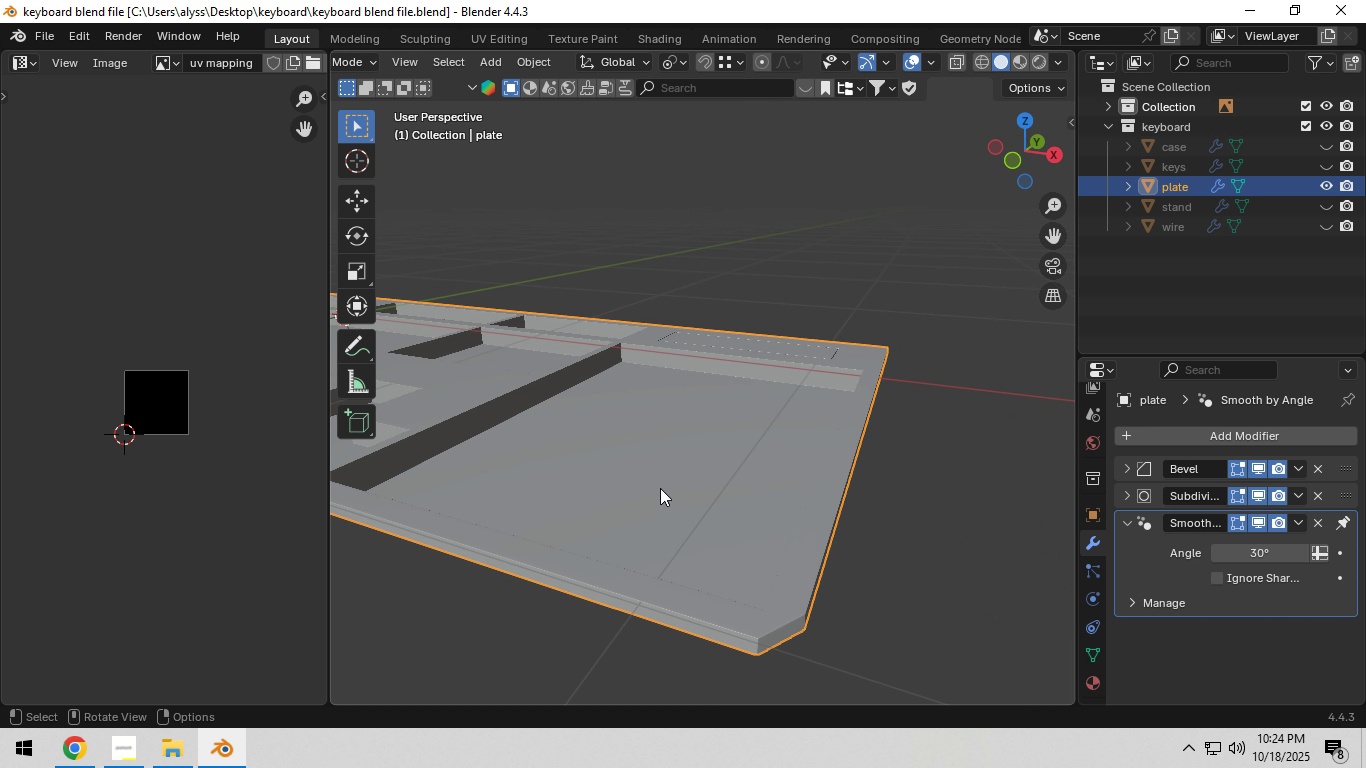 
scroll: coordinate [660, 488], scroll_direction: down, amount: 3.0
 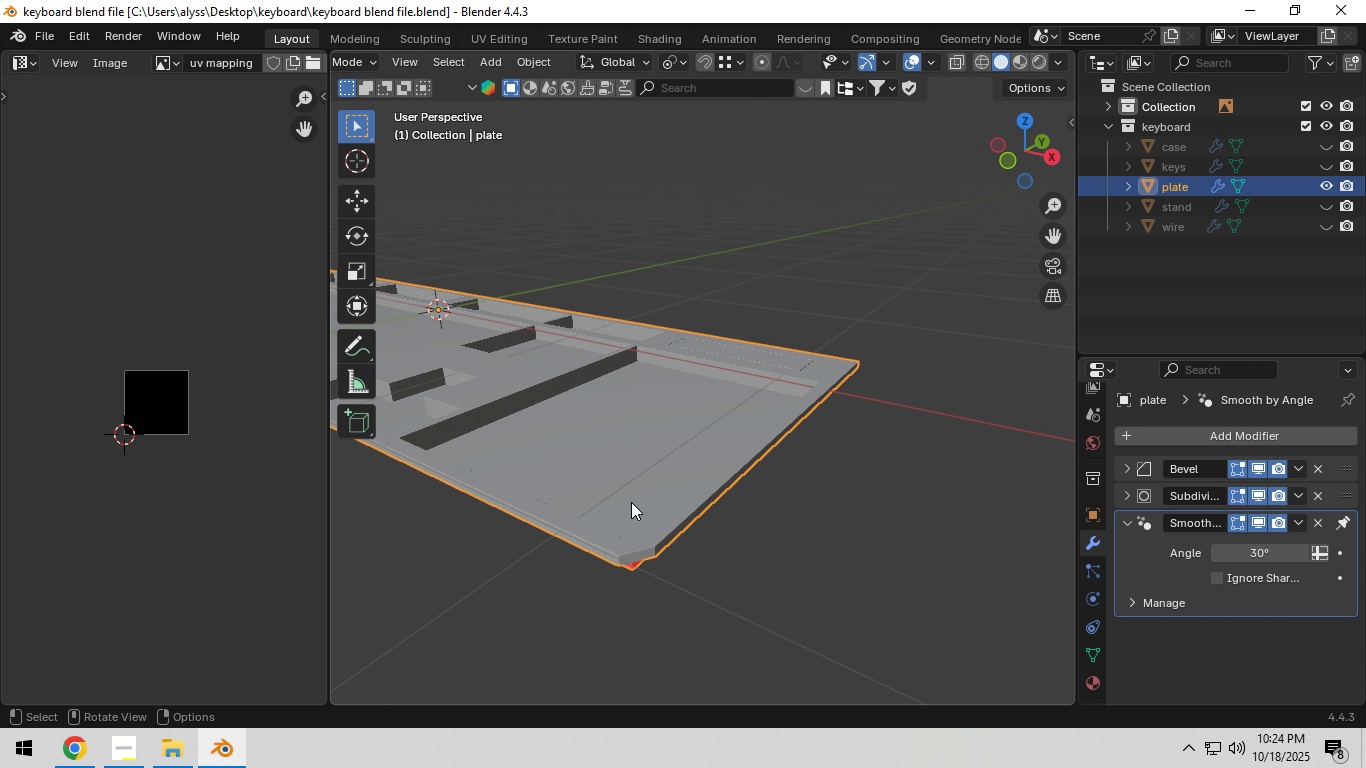 
scroll: coordinate [657, 509], scroll_direction: up, amount: 1.0
 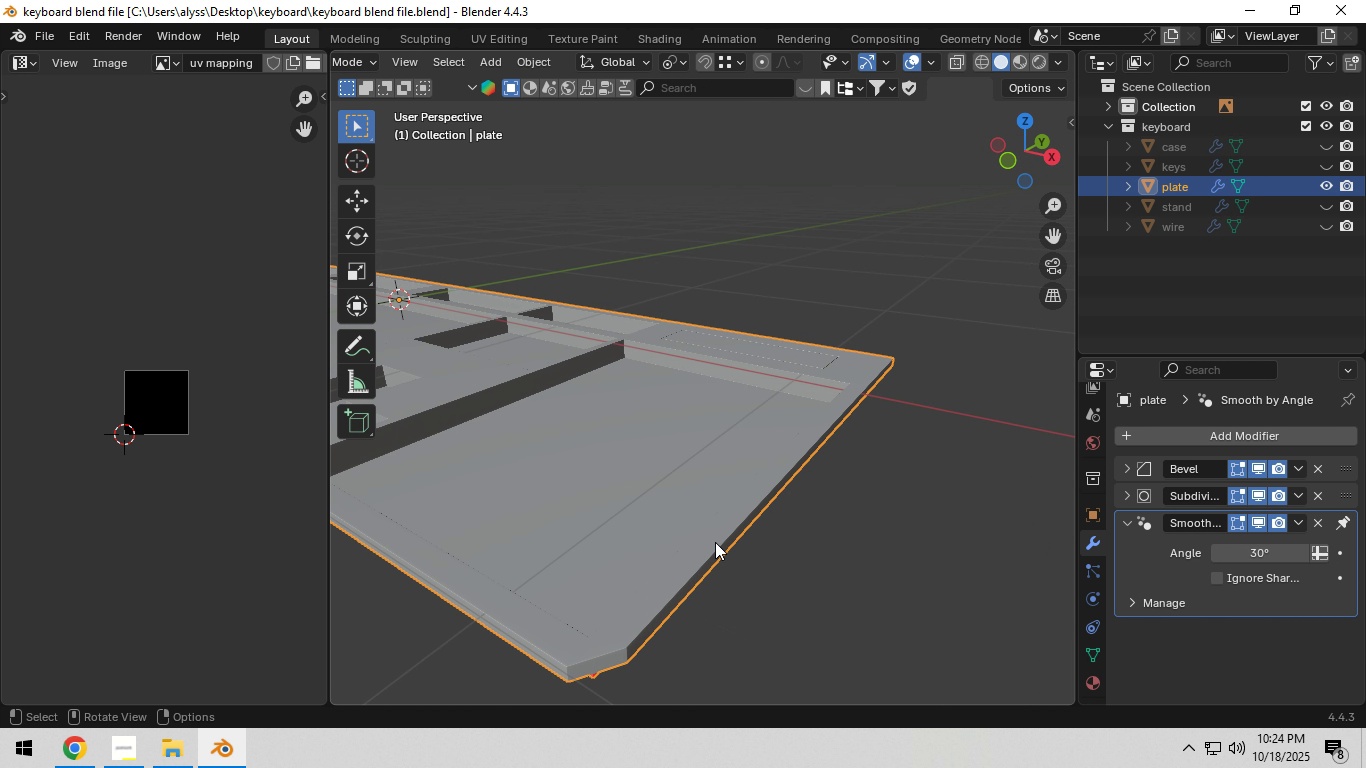 
hold_key(key=ShiftLeft, duration=0.4)
 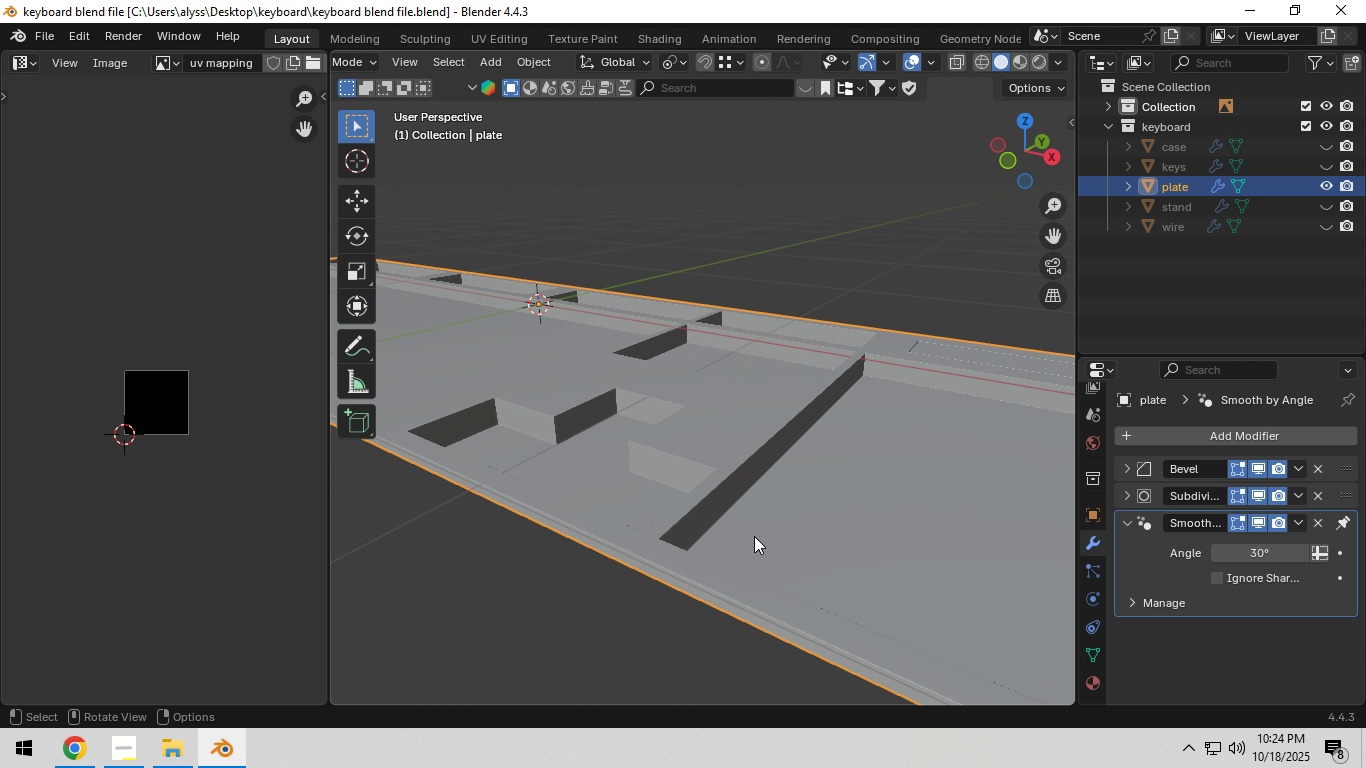 
scroll: coordinate [753, 536], scroll_direction: up, amount: 3.0
 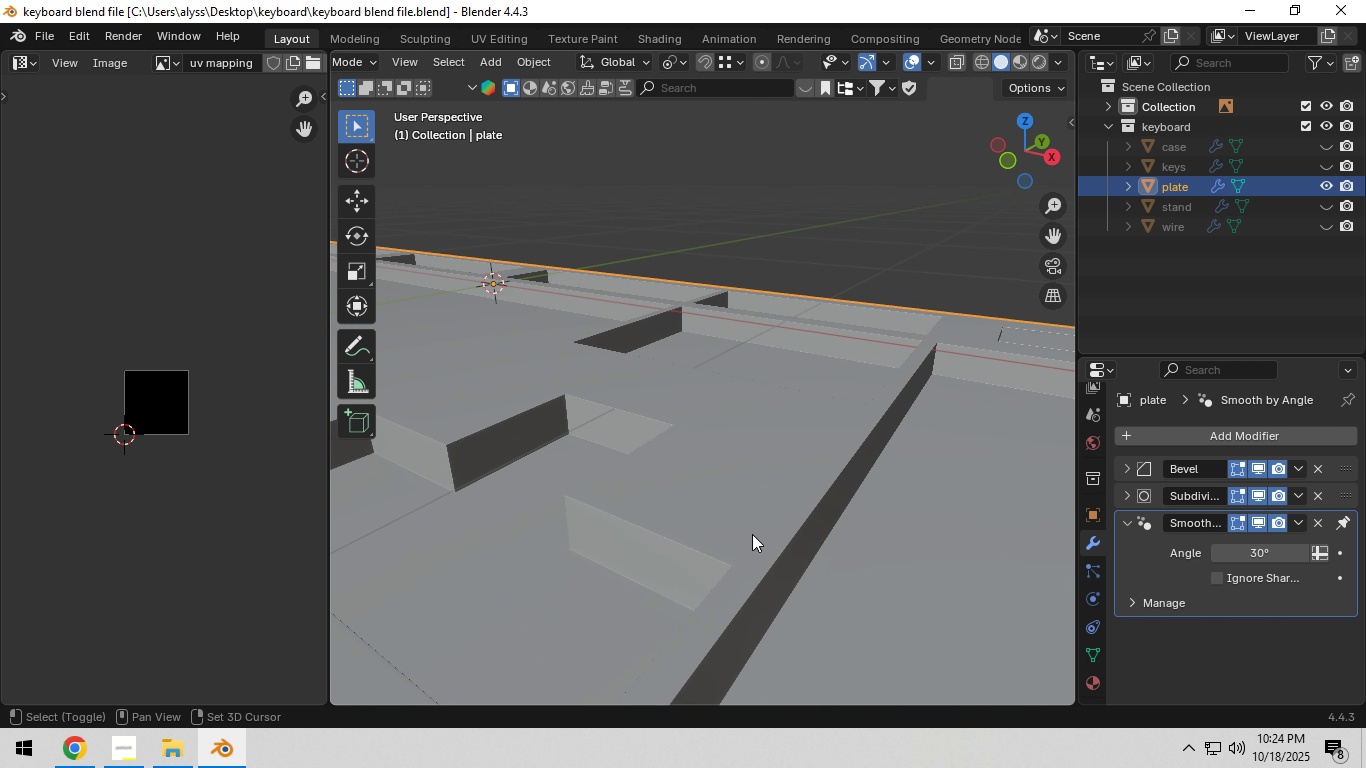 
hold_key(key=ShiftLeft, duration=0.82)
 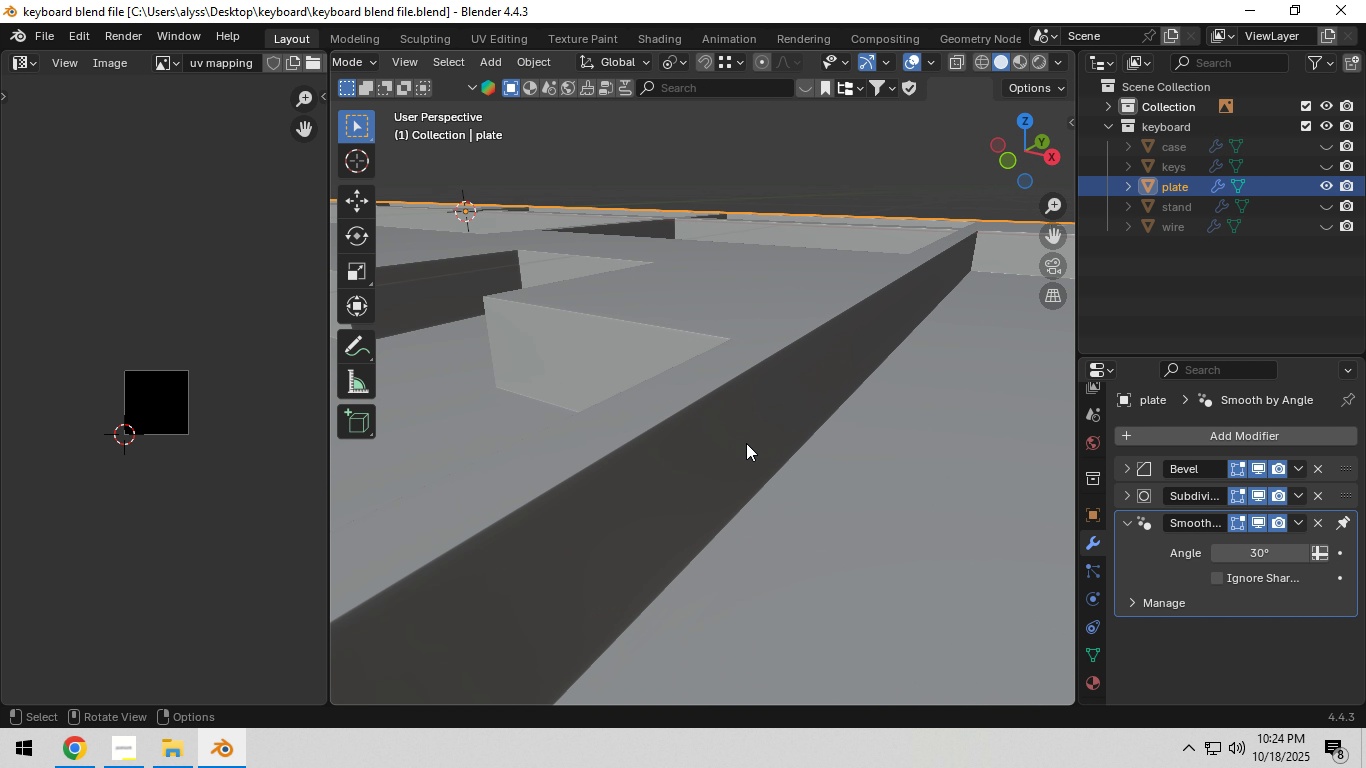 
scroll: coordinate [746, 443], scroll_direction: up, amount: 1.0
 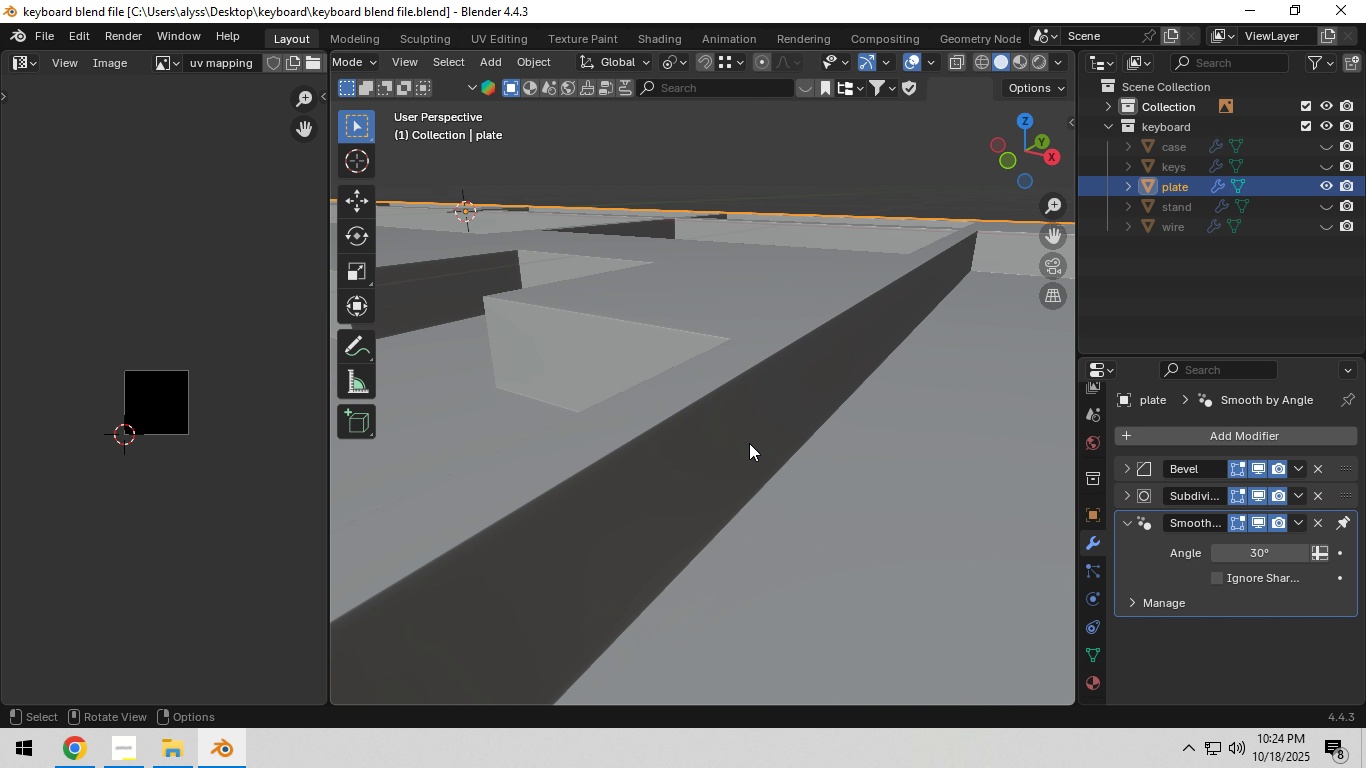 
scroll: coordinate [752, 444], scroll_direction: down, amount: 6.0
 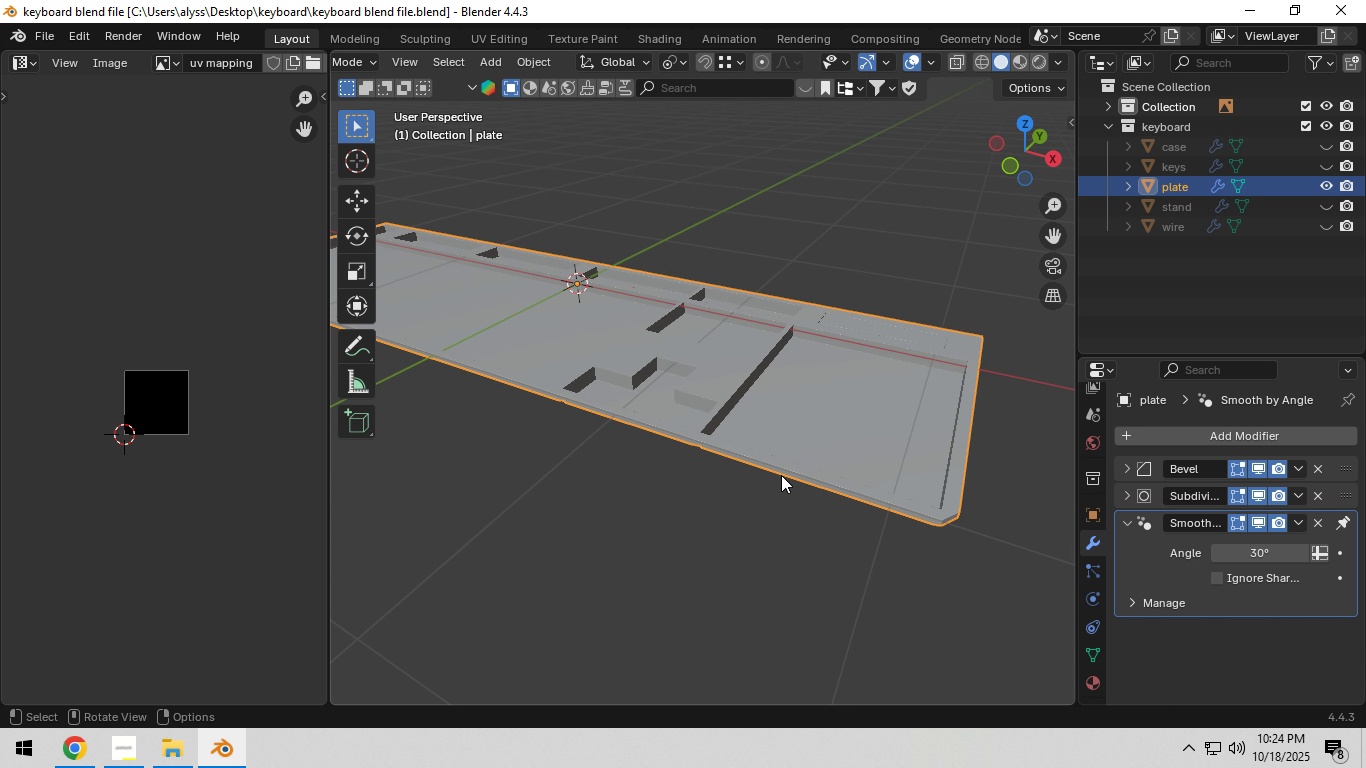 
key(Control+S)
 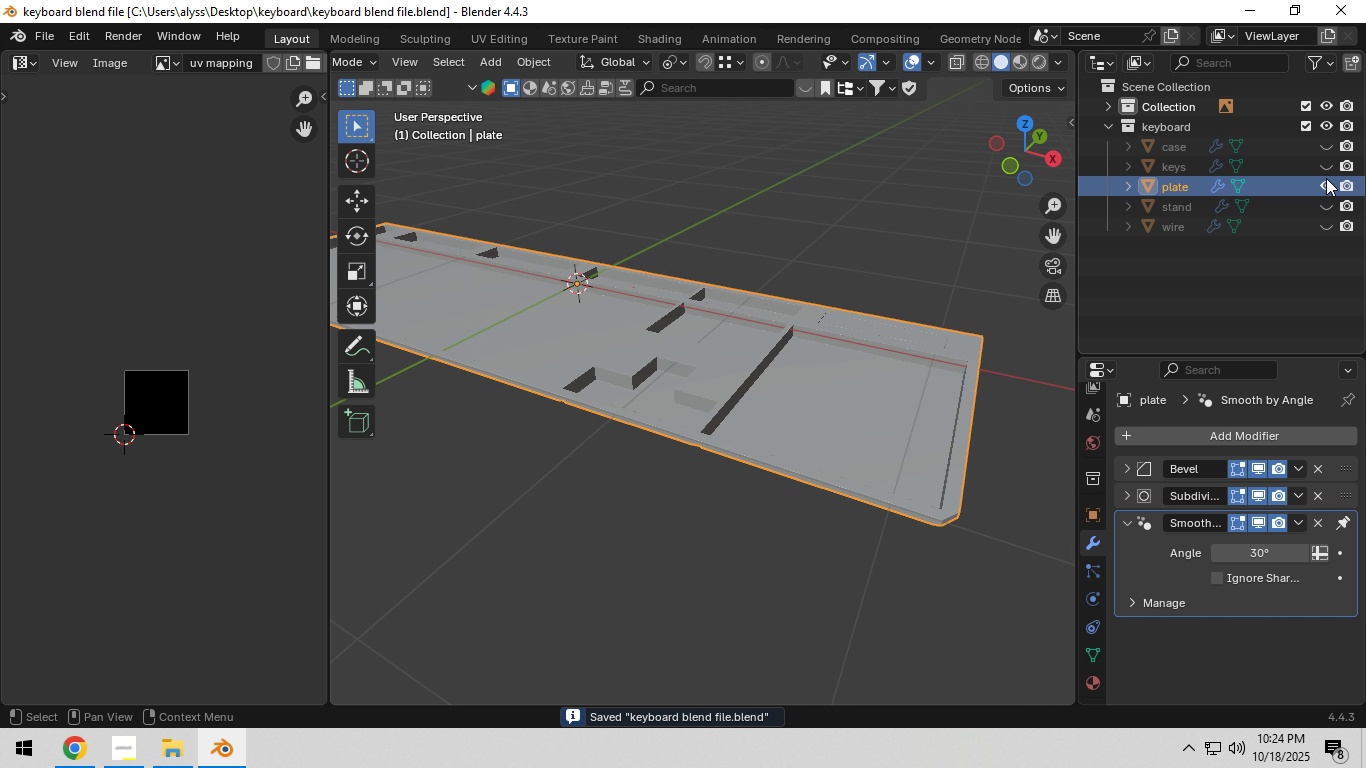 
left_click([1327, 179])
 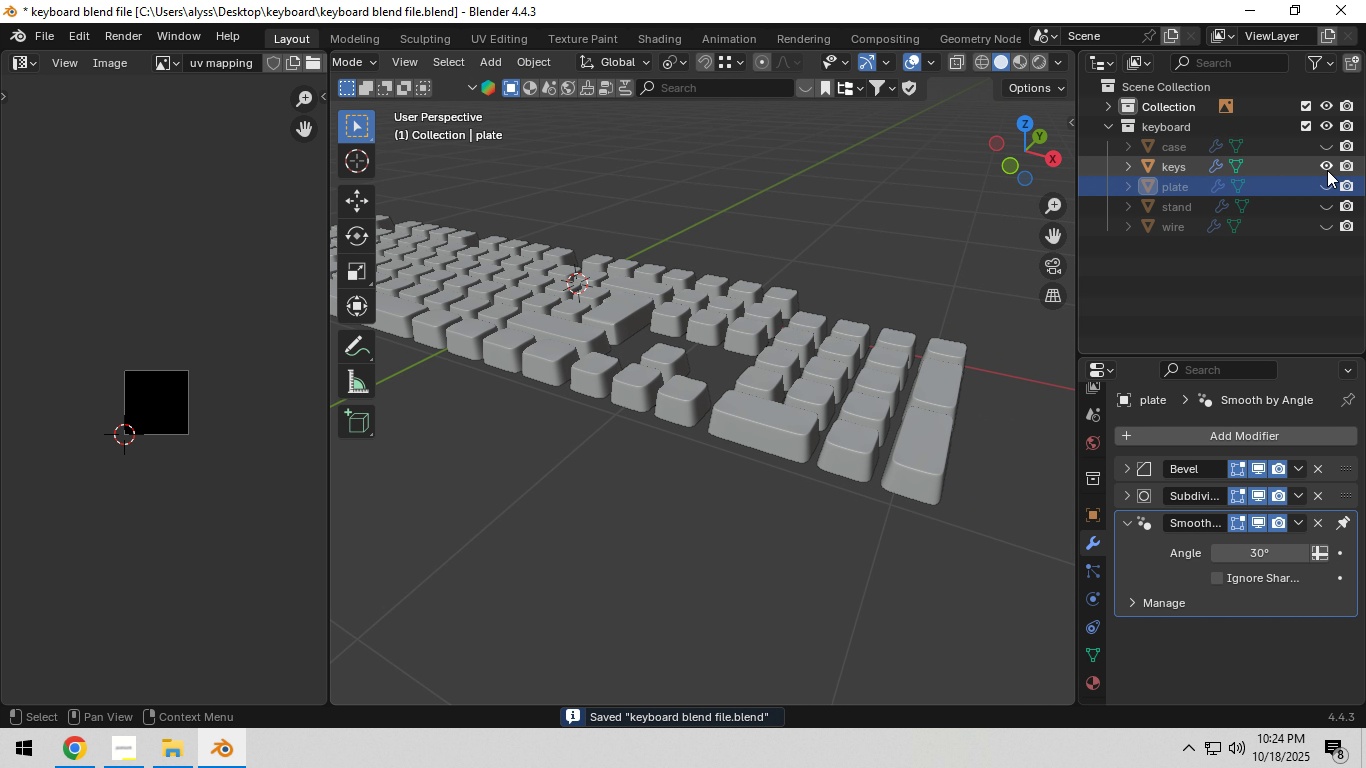 
left_click([1327, 170])
 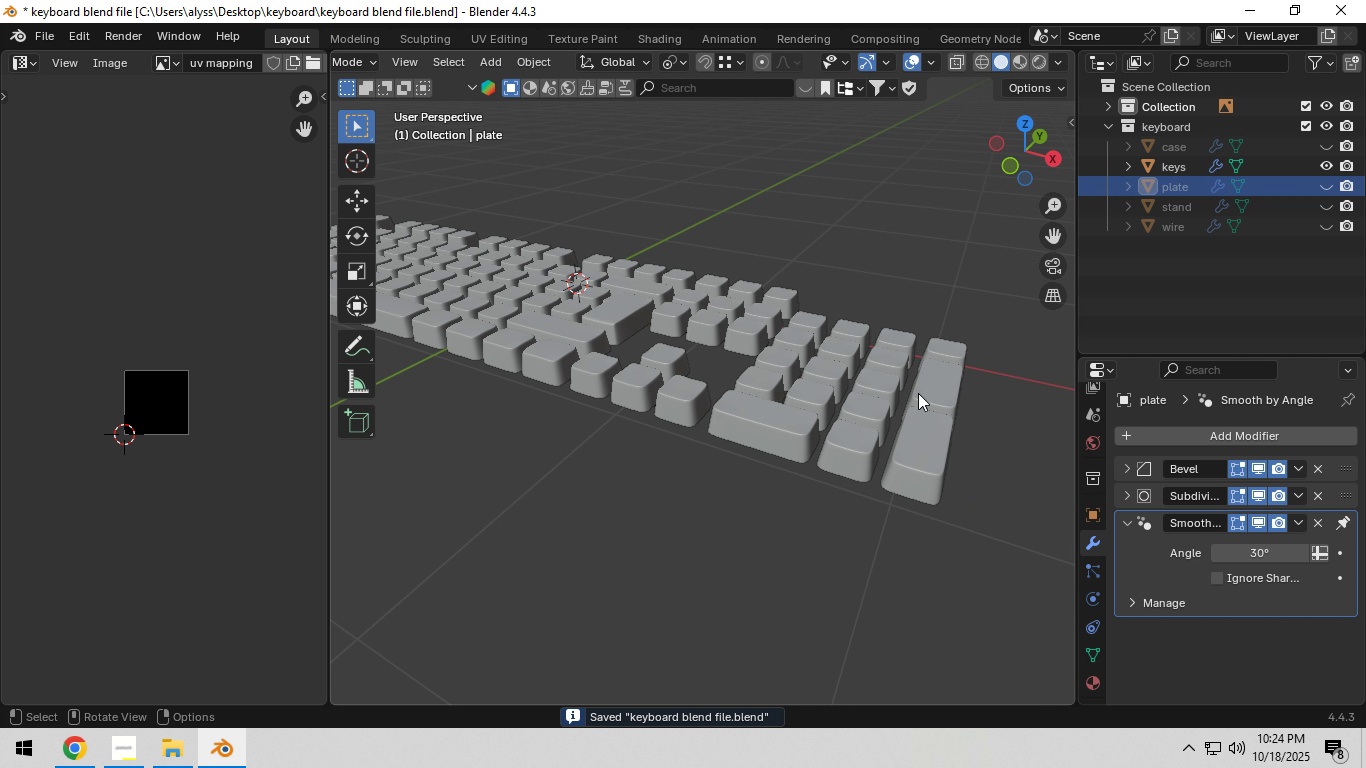 
scroll: coordinate [905, 395], scroll_direction: down, amount: 2.0
 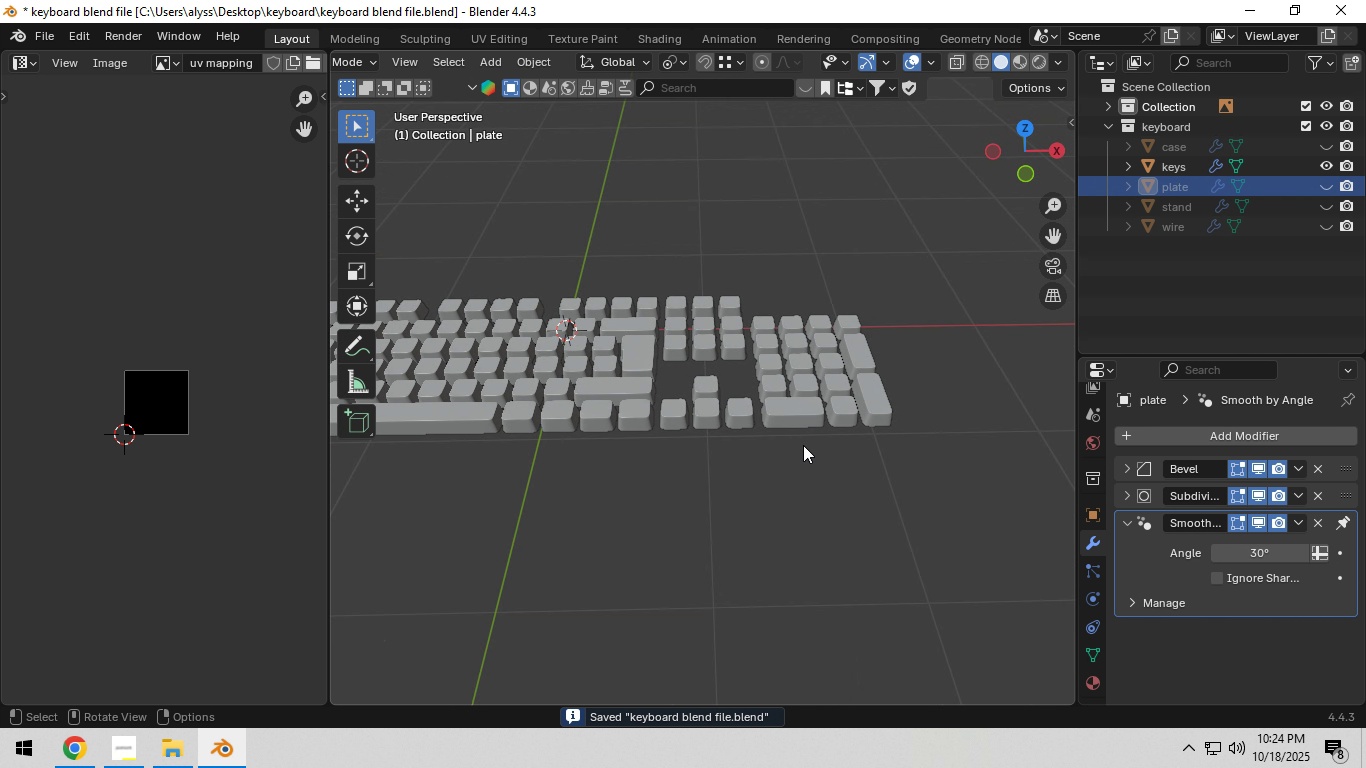 
hold_key(key=ShiftLeft, duration=0.77)
 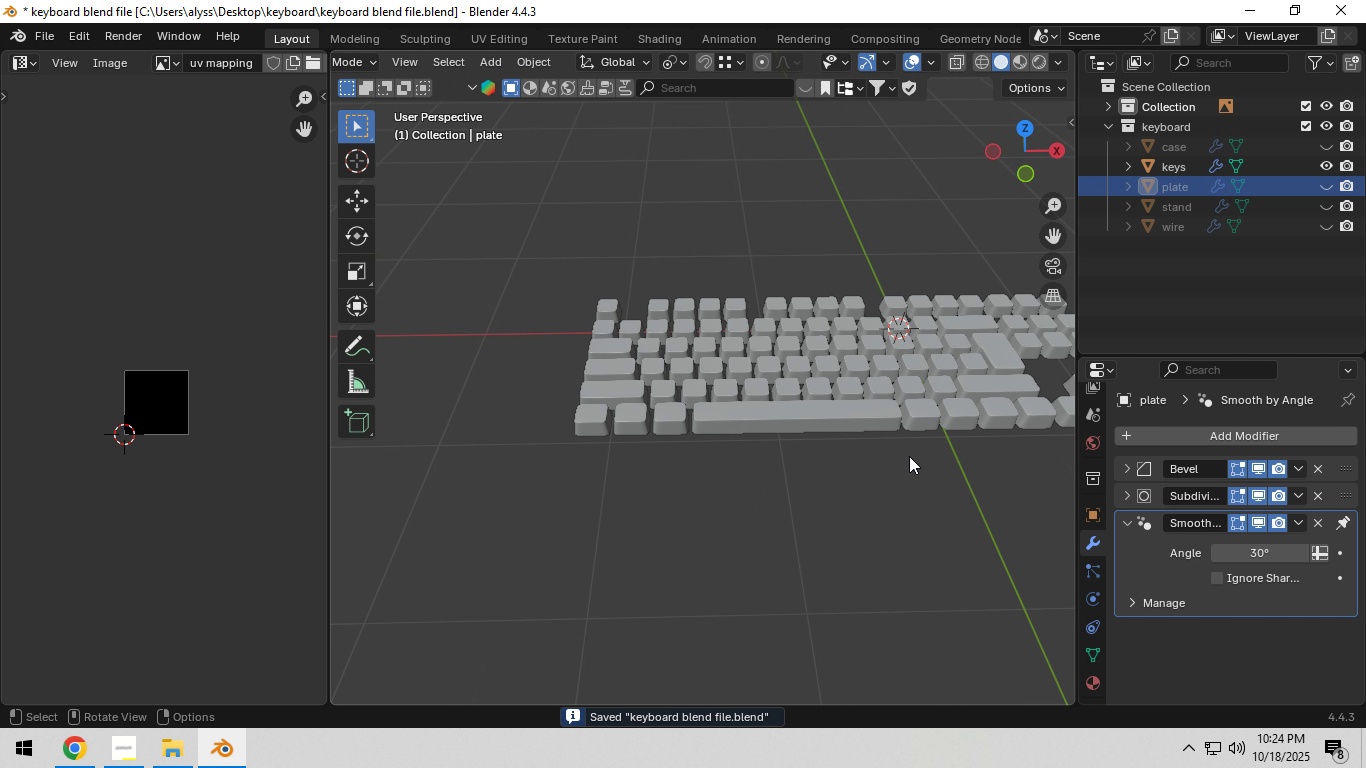 
key(Control+S)
 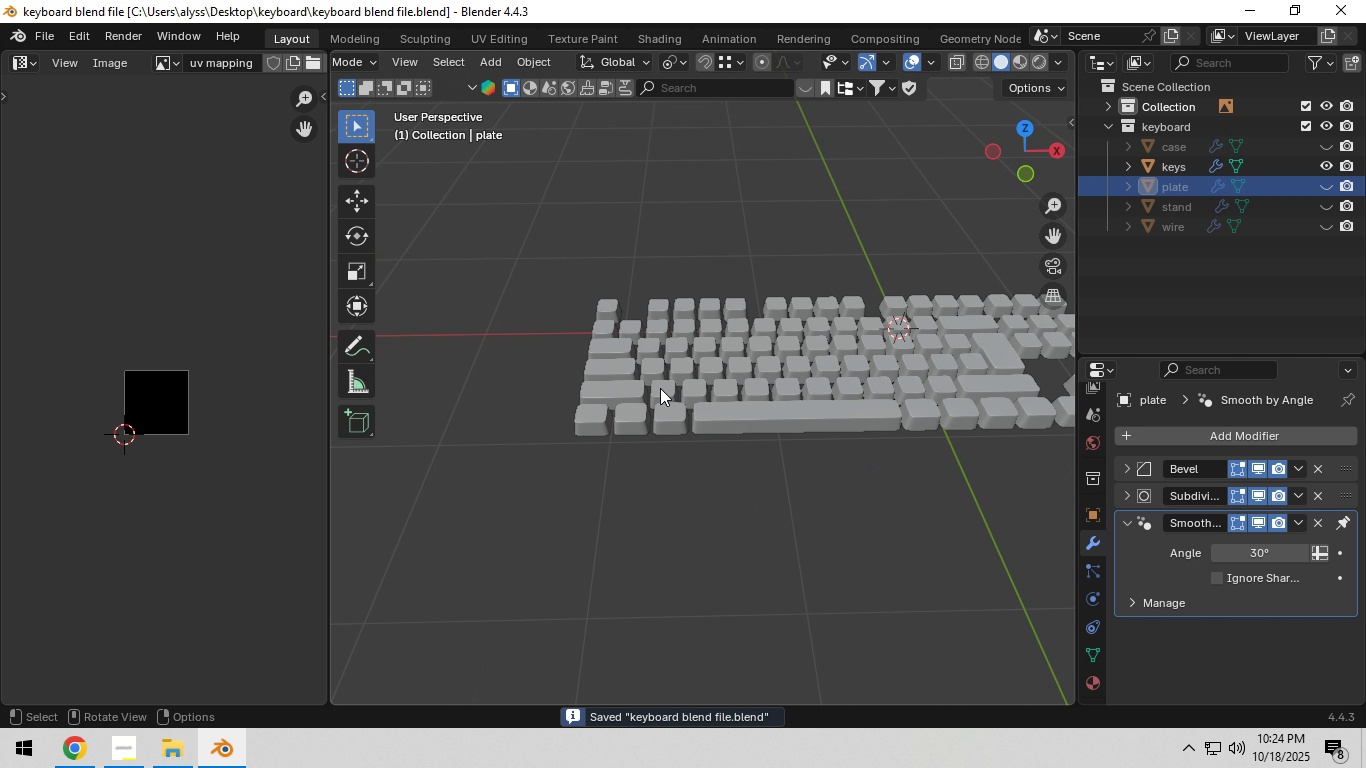 
left_click([660, 388])
 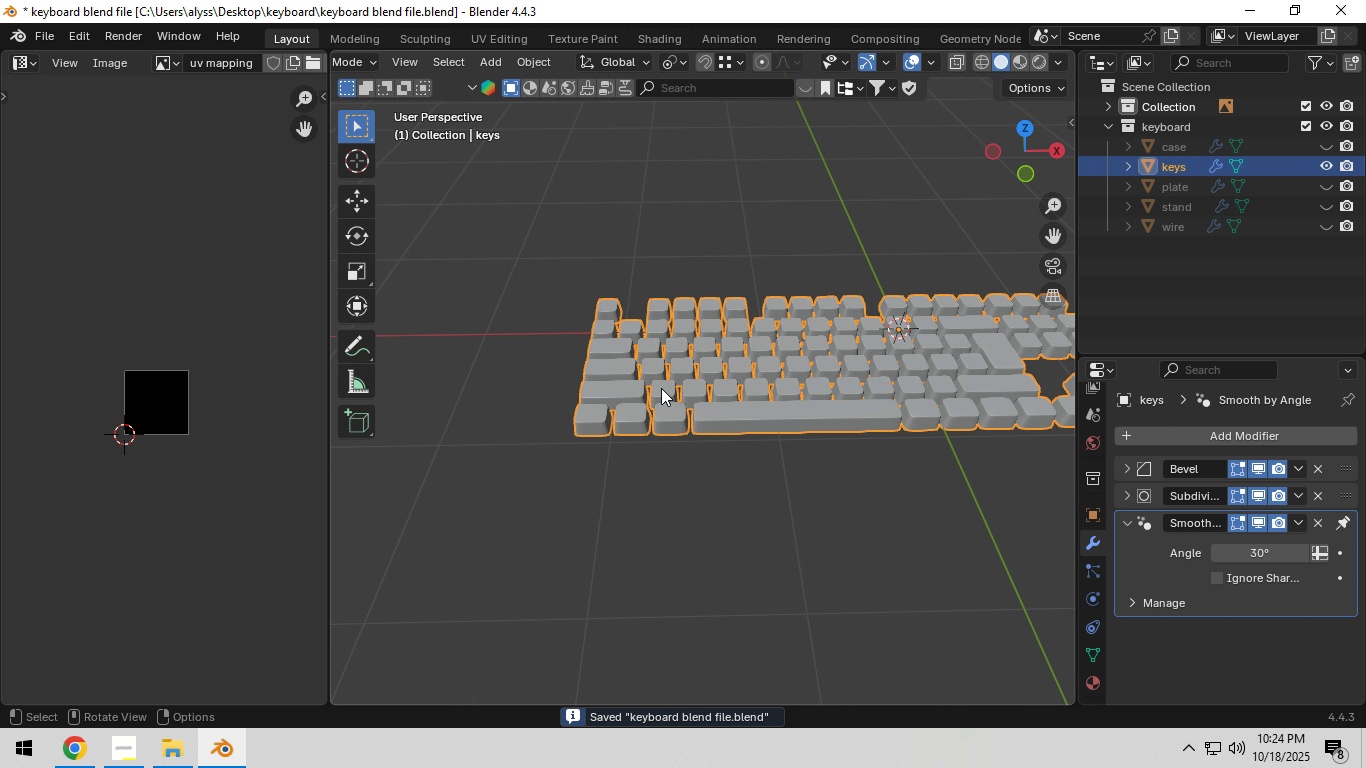 
key(Tab)
 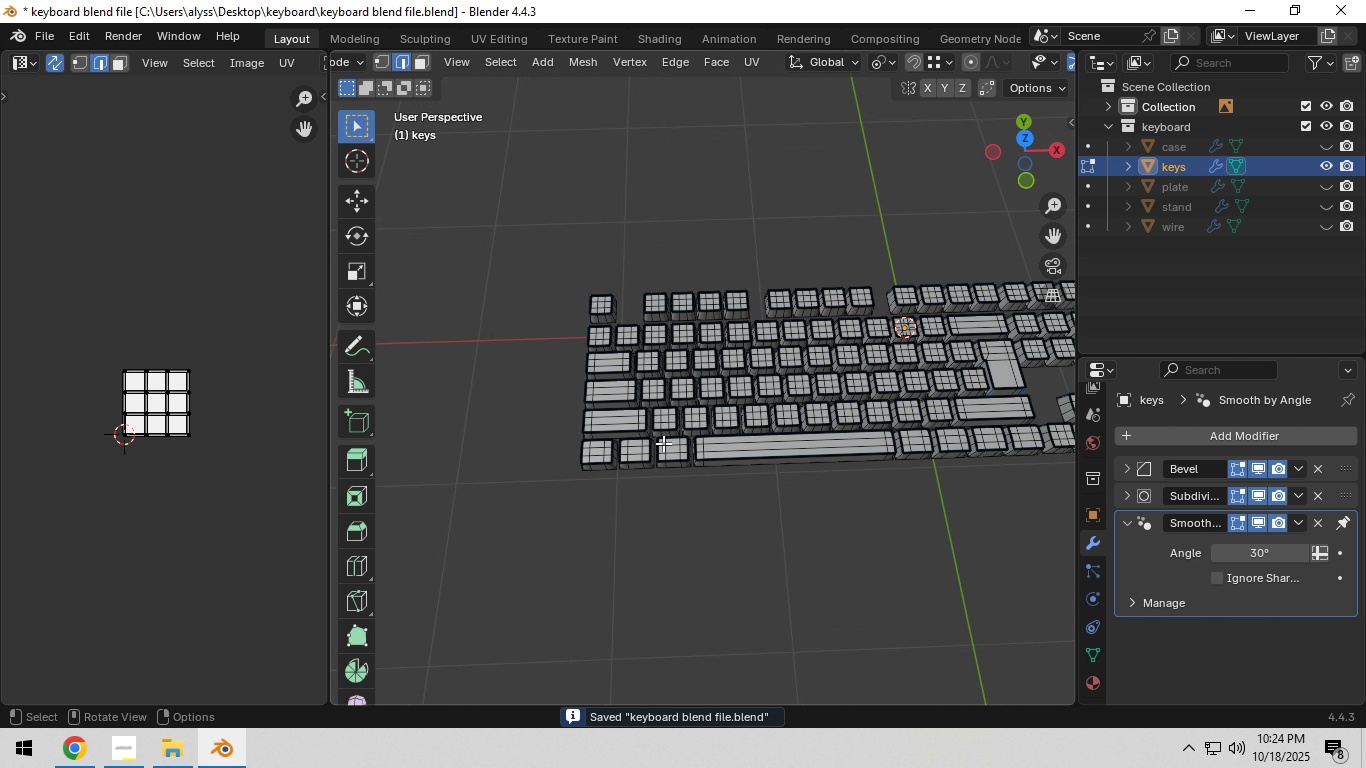 
scroll: coordinate [663, 443], scroll_direction: up, amount: 5.0
 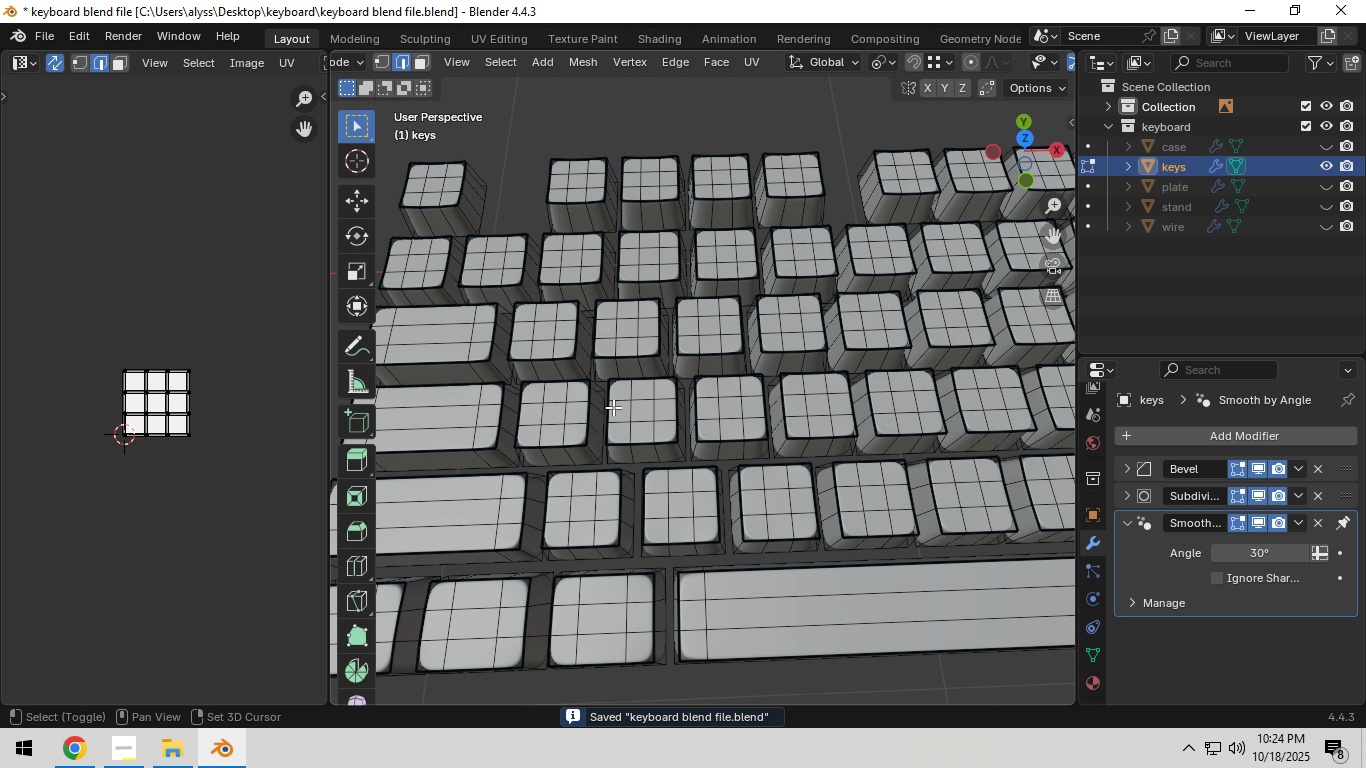 
hold_key(key=ShiftLeft, duration=0.81)
 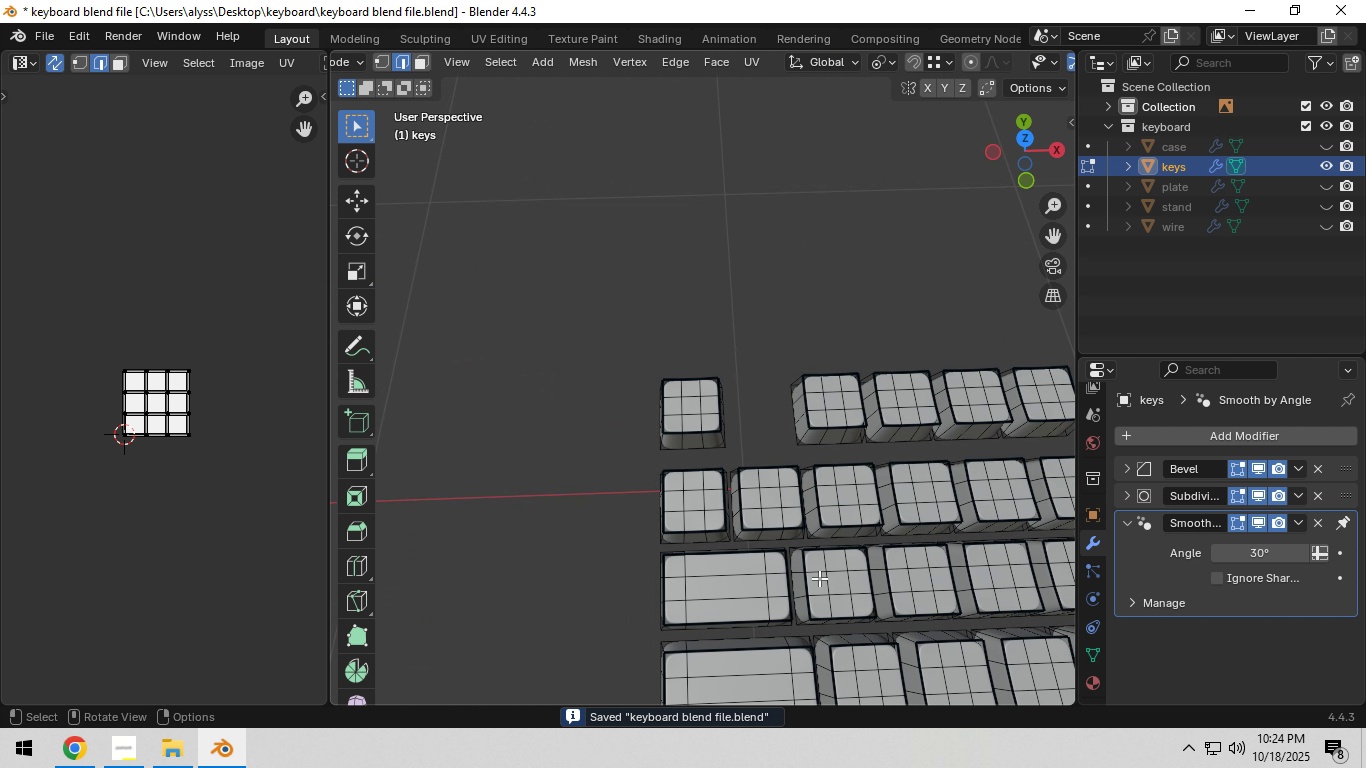 
scroll: coordinate [818, 576], scroll_direction: up, amount: 5.0
 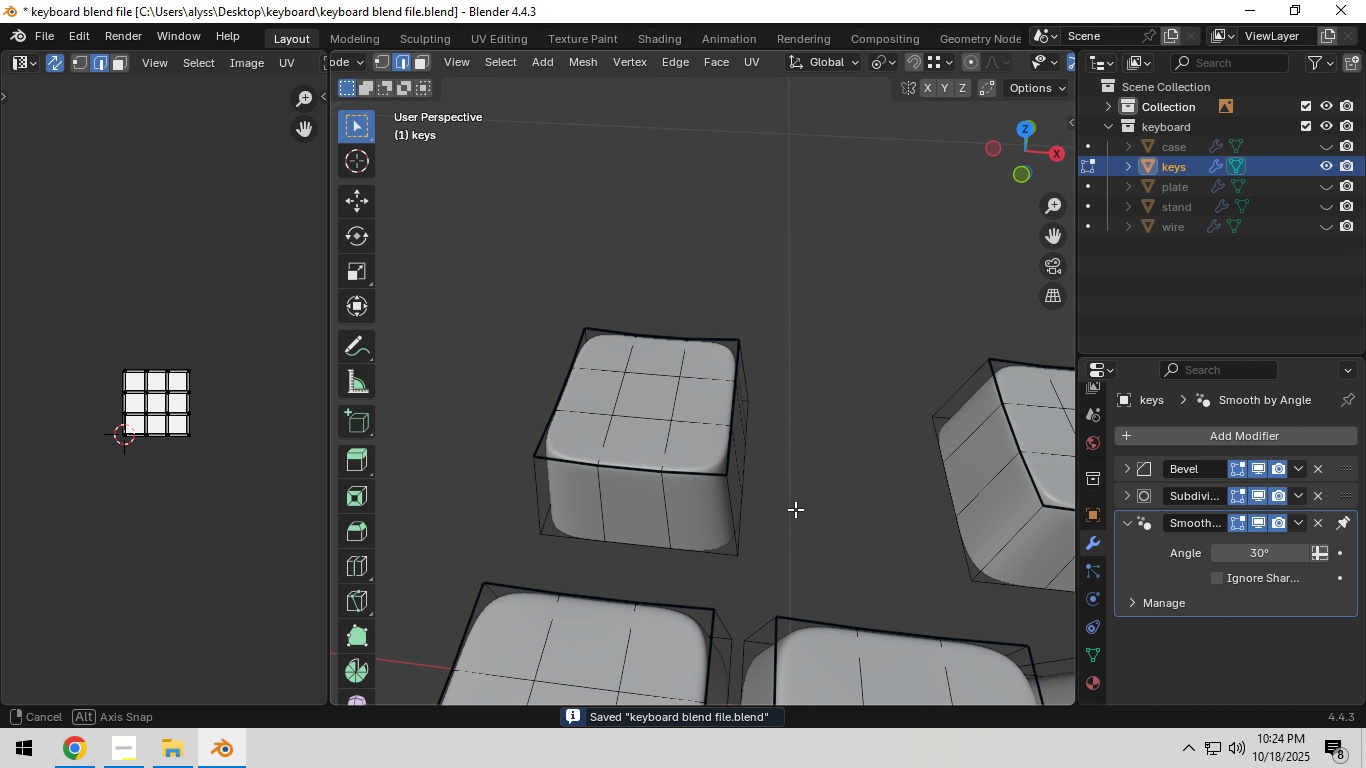 
hold_key(key=ShiftLeft, duration=0.34)
 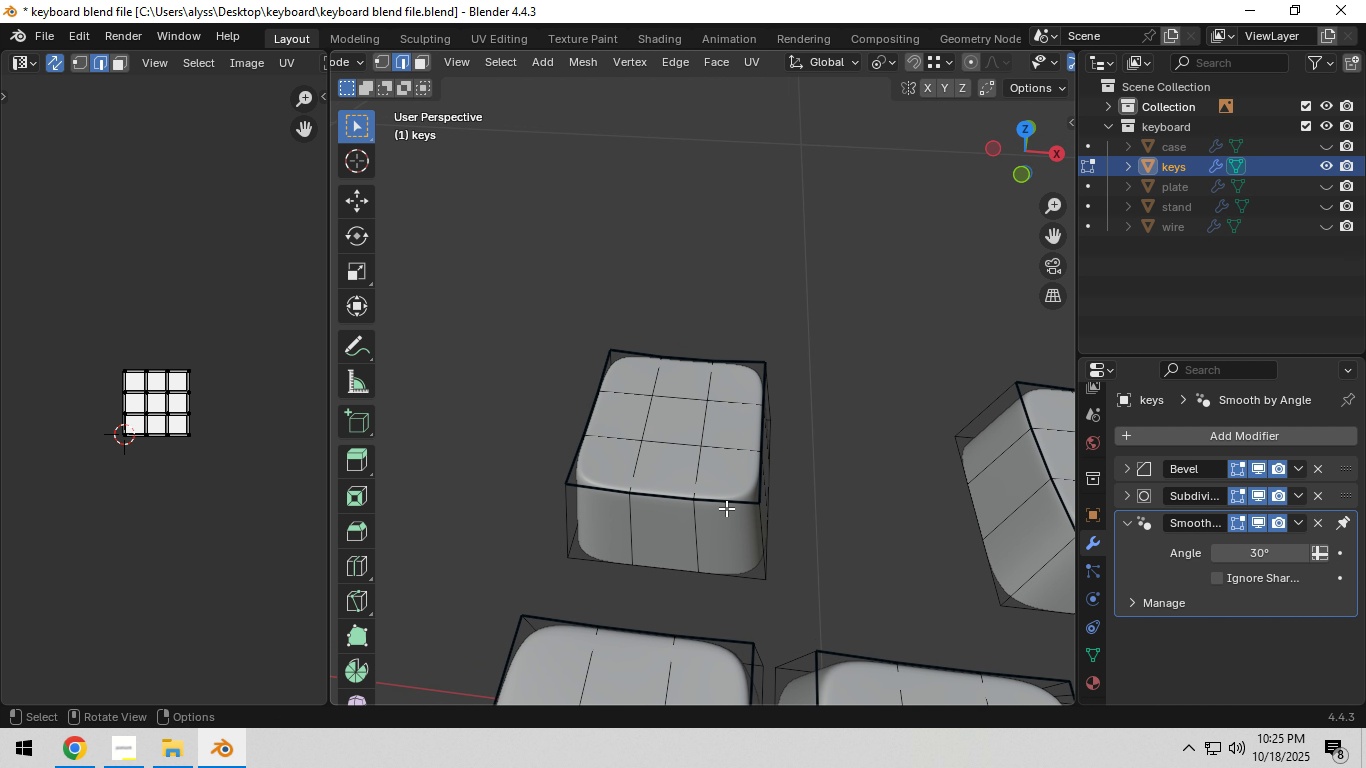 
hold_key(key=AltLeft, duration=0.66)
left_click([725, 506])
 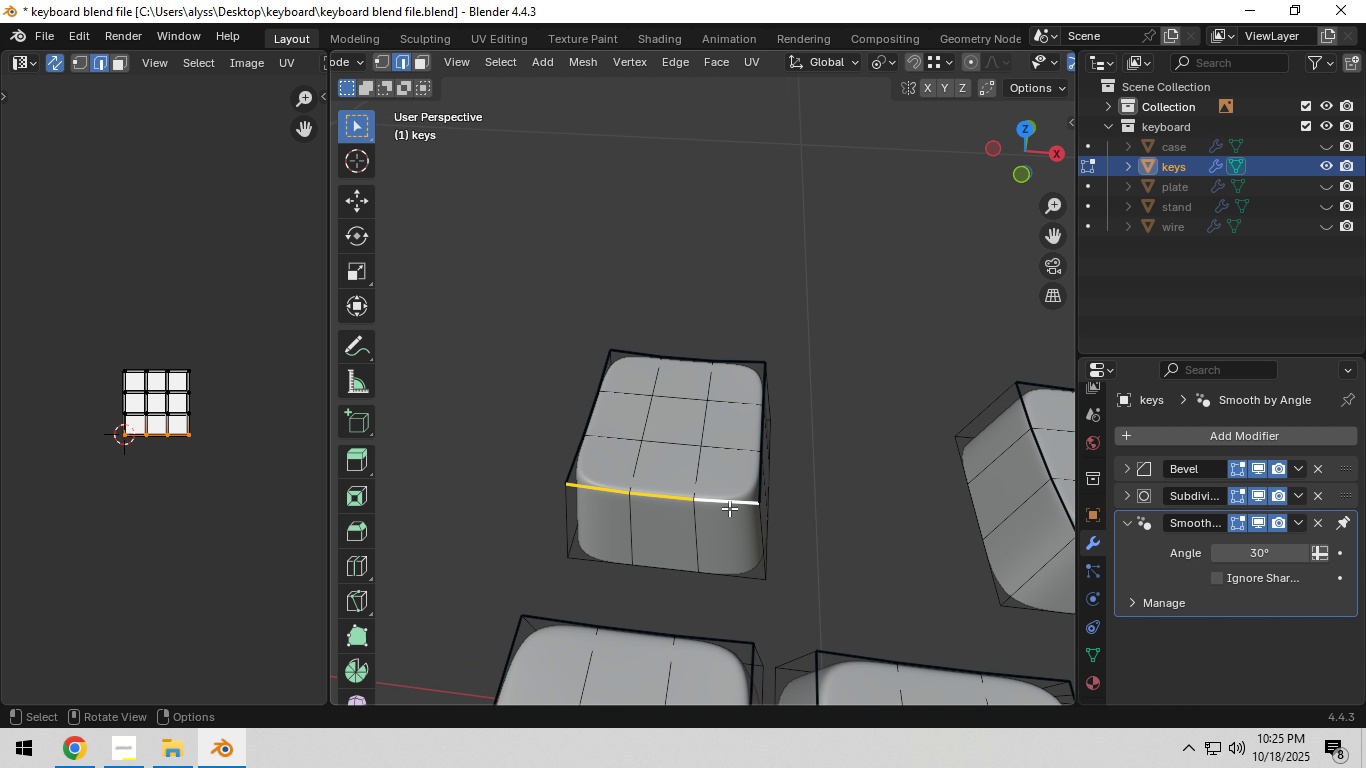 
hold_key(key=ShiftLeft, duration=0.92)
hold_key(key=AltLeft, duration=0.7)
left_click([729, 508])
 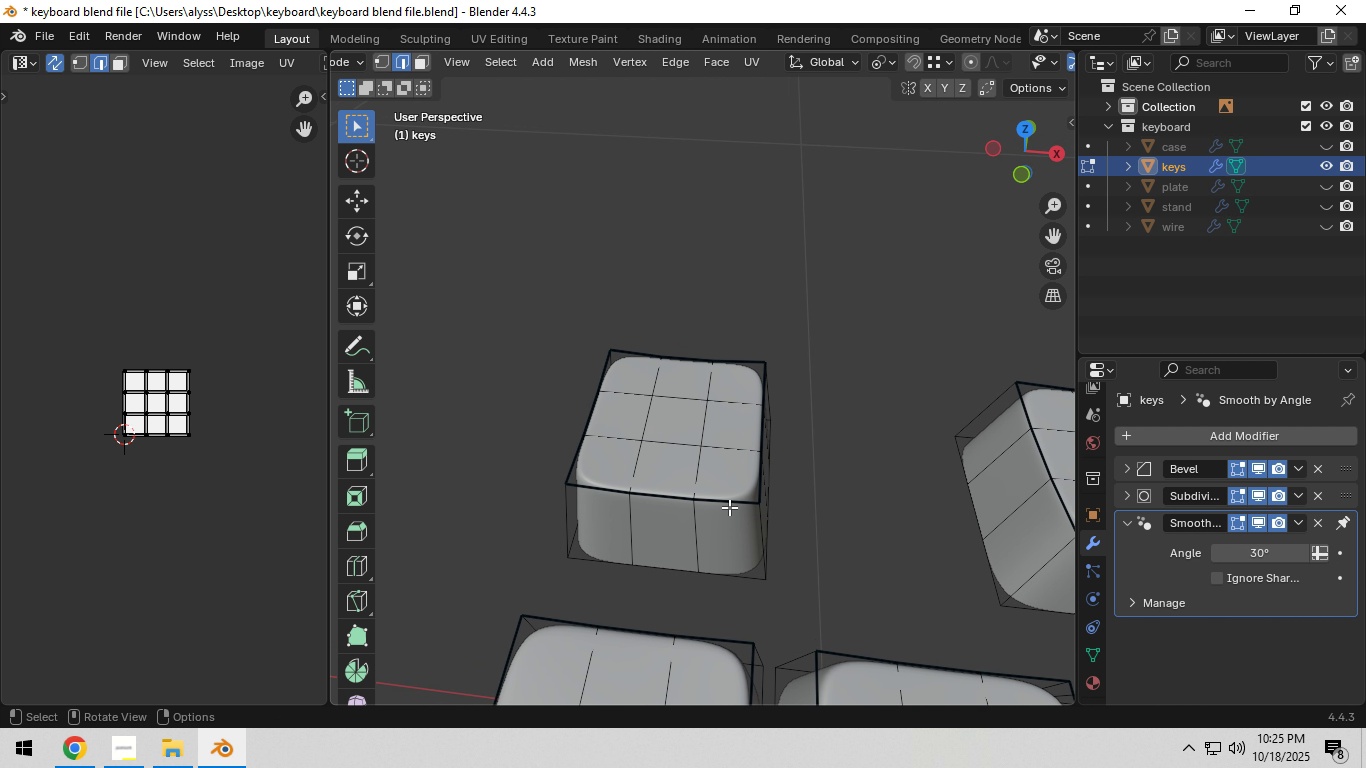 
hold_key(key=AltLeft, duration=6.08)
left_click([728, 504])
 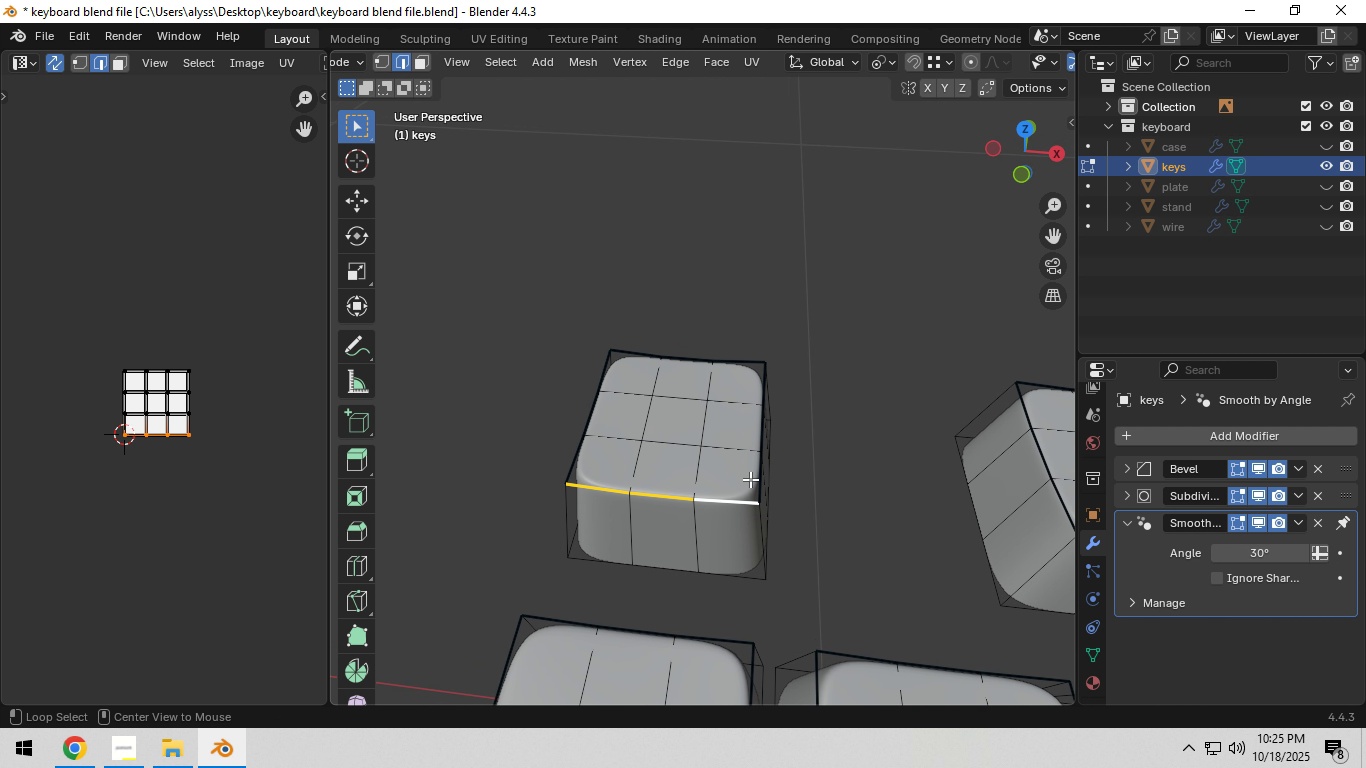 
hold_key(key=ShiftLeft, duration=1.5)
left_click([753, 477])
 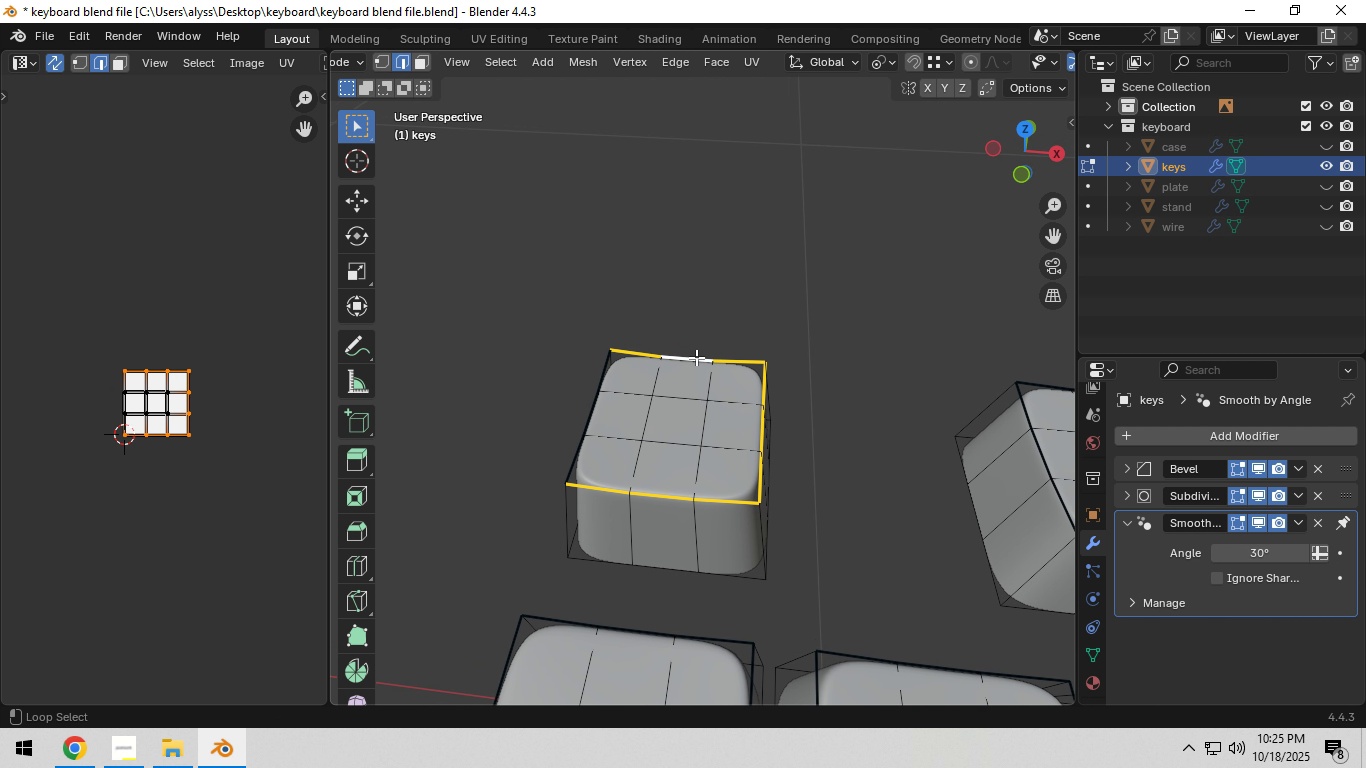 
left_click([696, 357])
 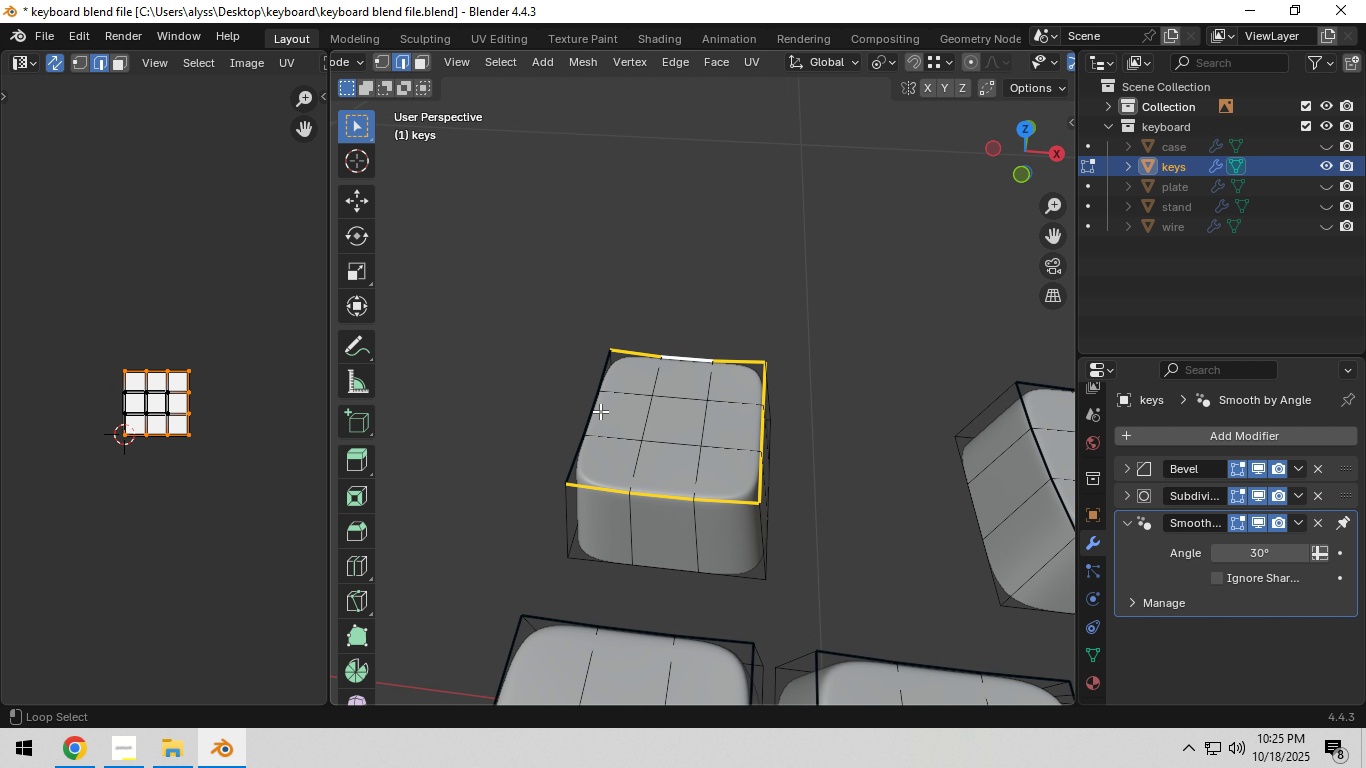 
hold_key(key=ShiftLeft, duration=1.51)
left_click([588, 426])
 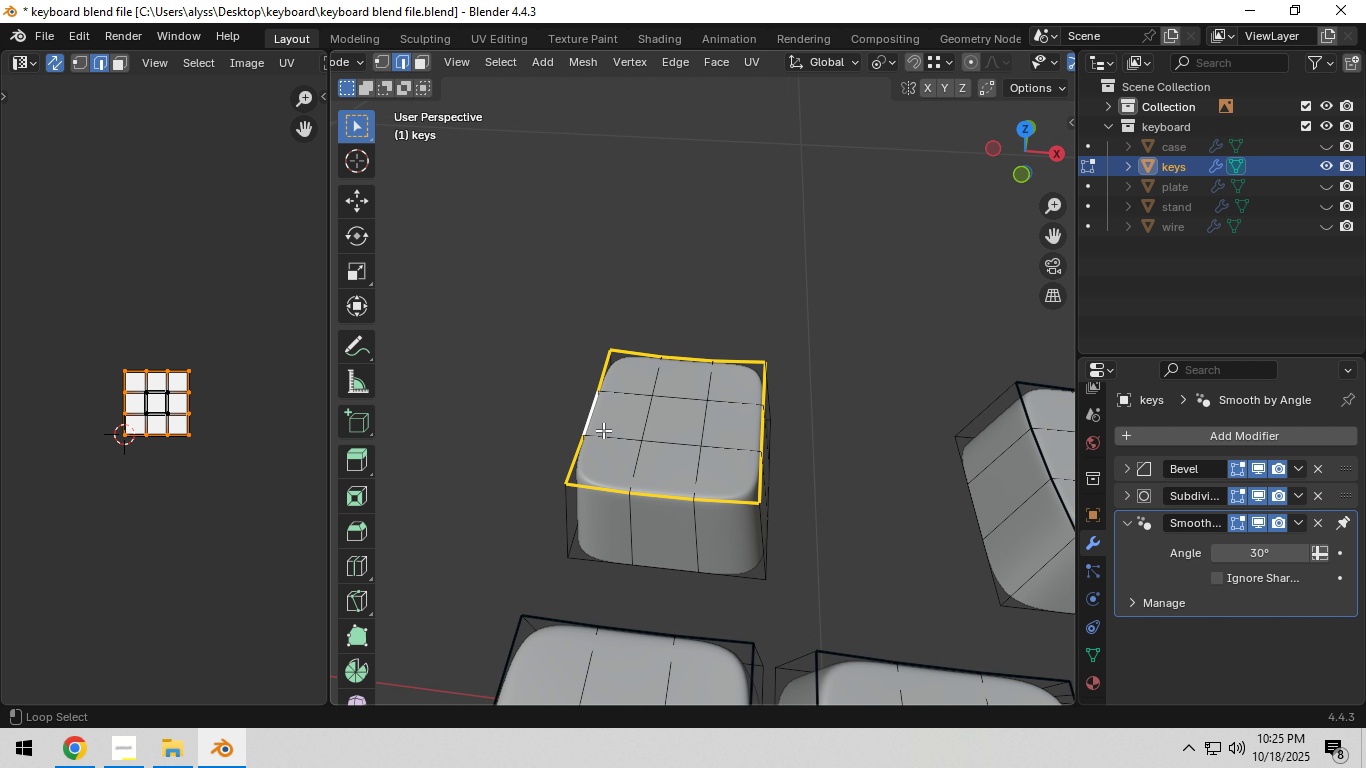 
hold_key(key=ShiftLeft, duration=1.52)
 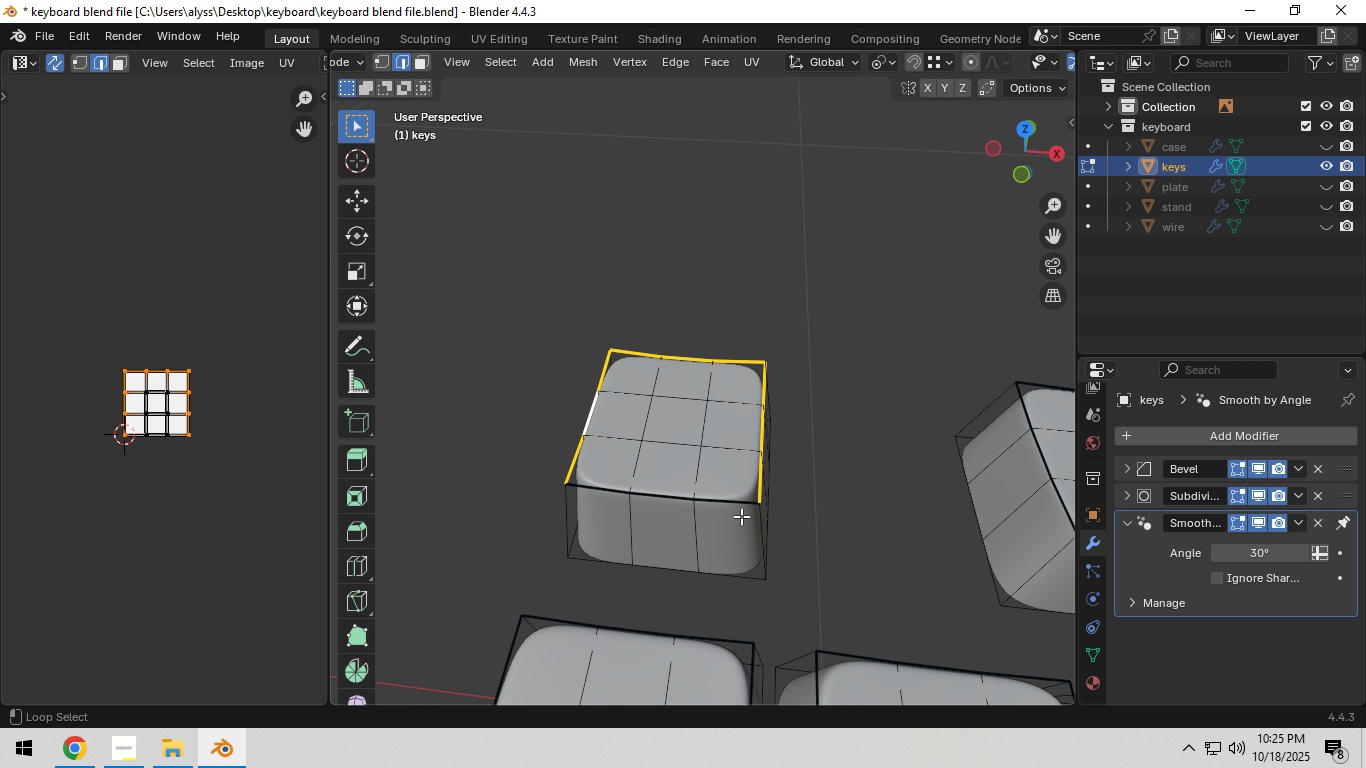 
hold_key(key=ShiftLeft, duration=0.74)
left_click([659, 497])
 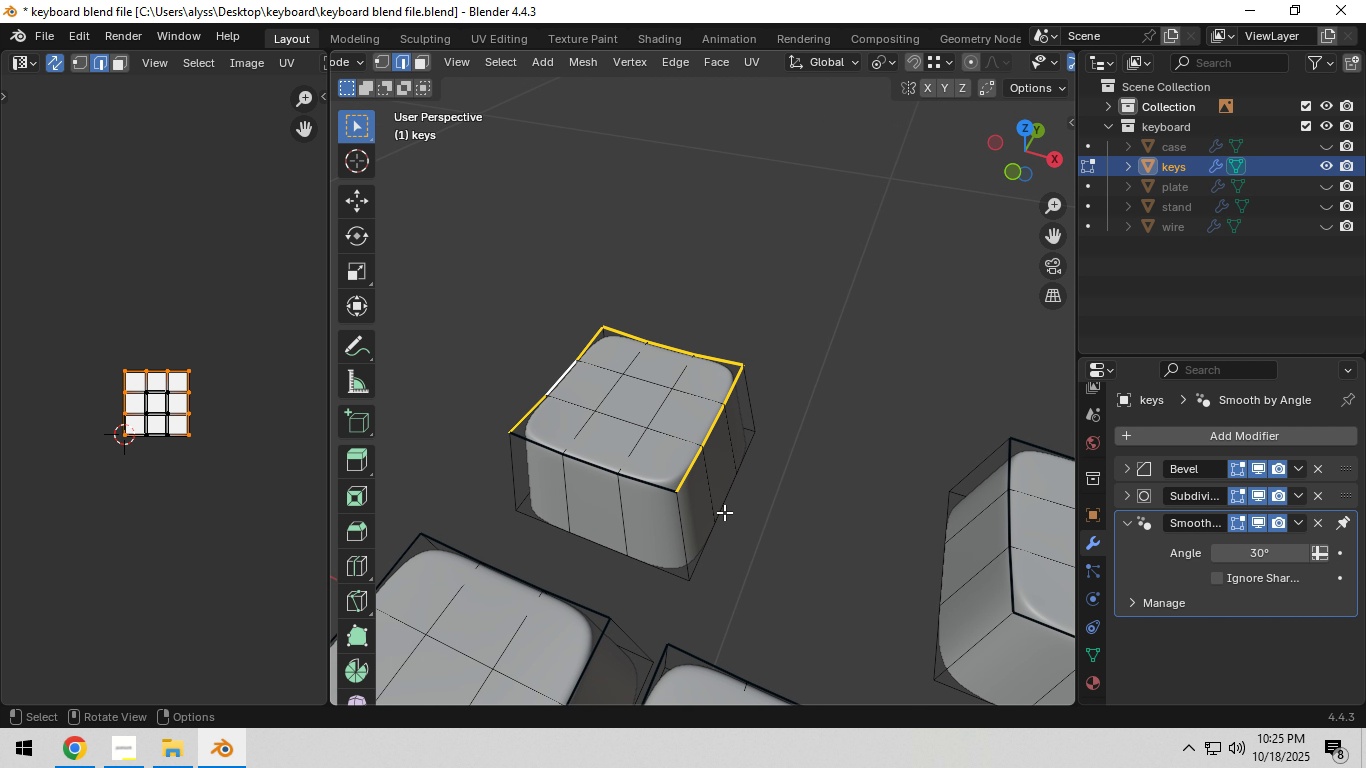 
left_click([847, 473])
 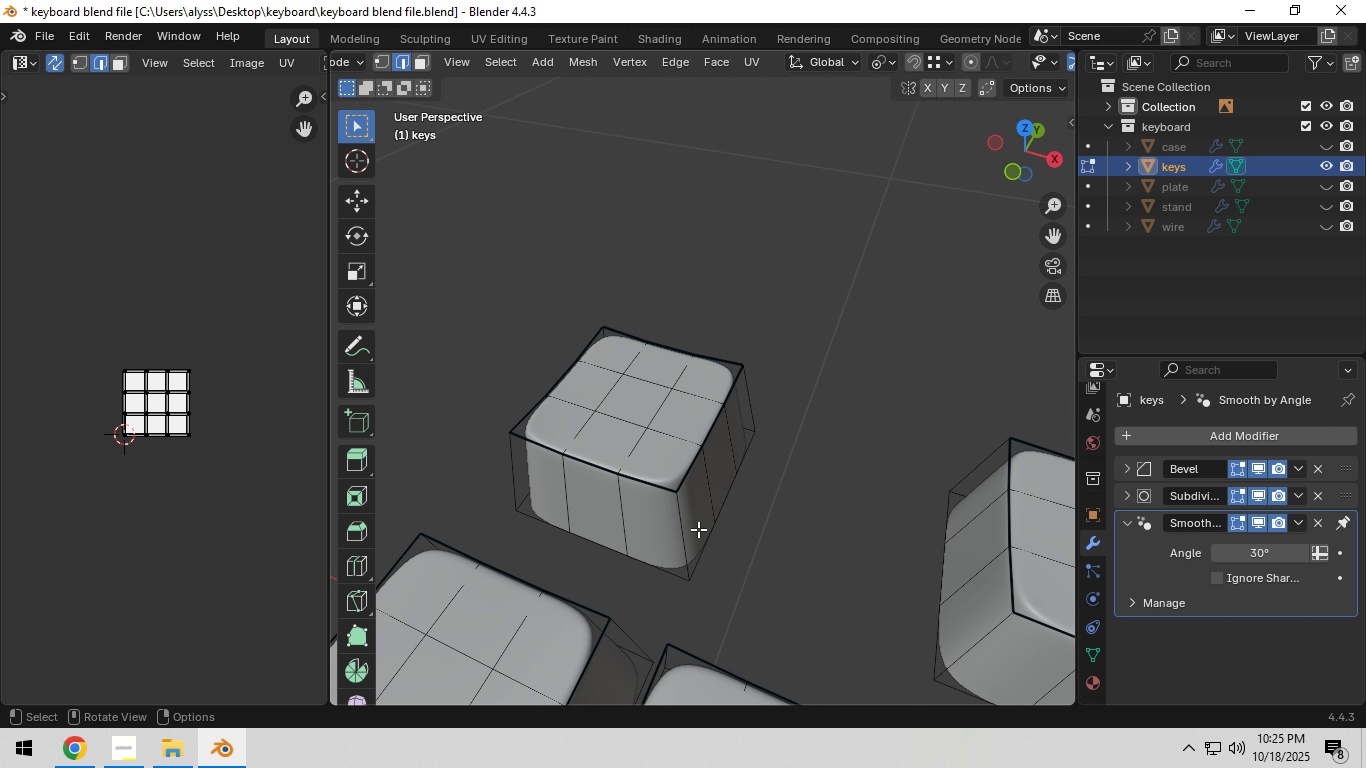 
hold_key(key=ShiftLeft, duration=1.16)
left_click([685, 529])
 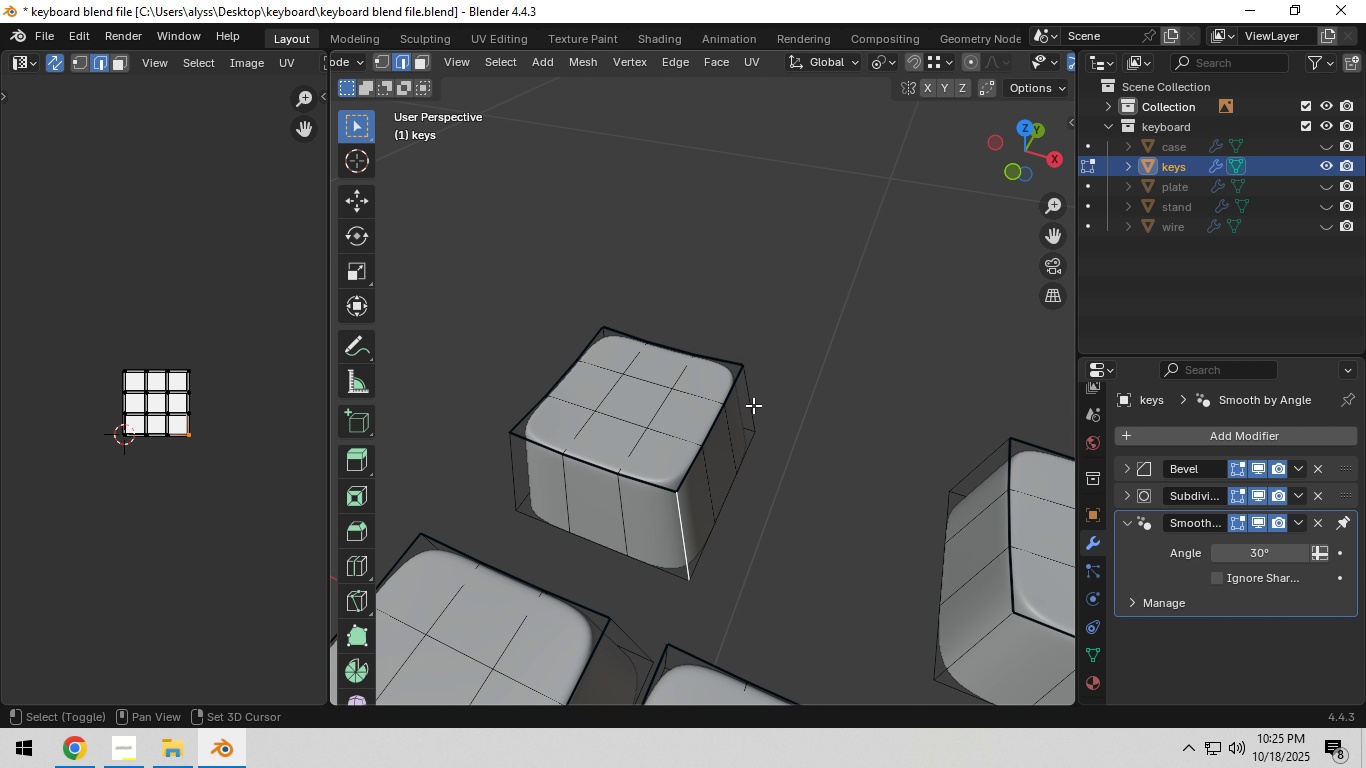 
left_click([753, 404])
 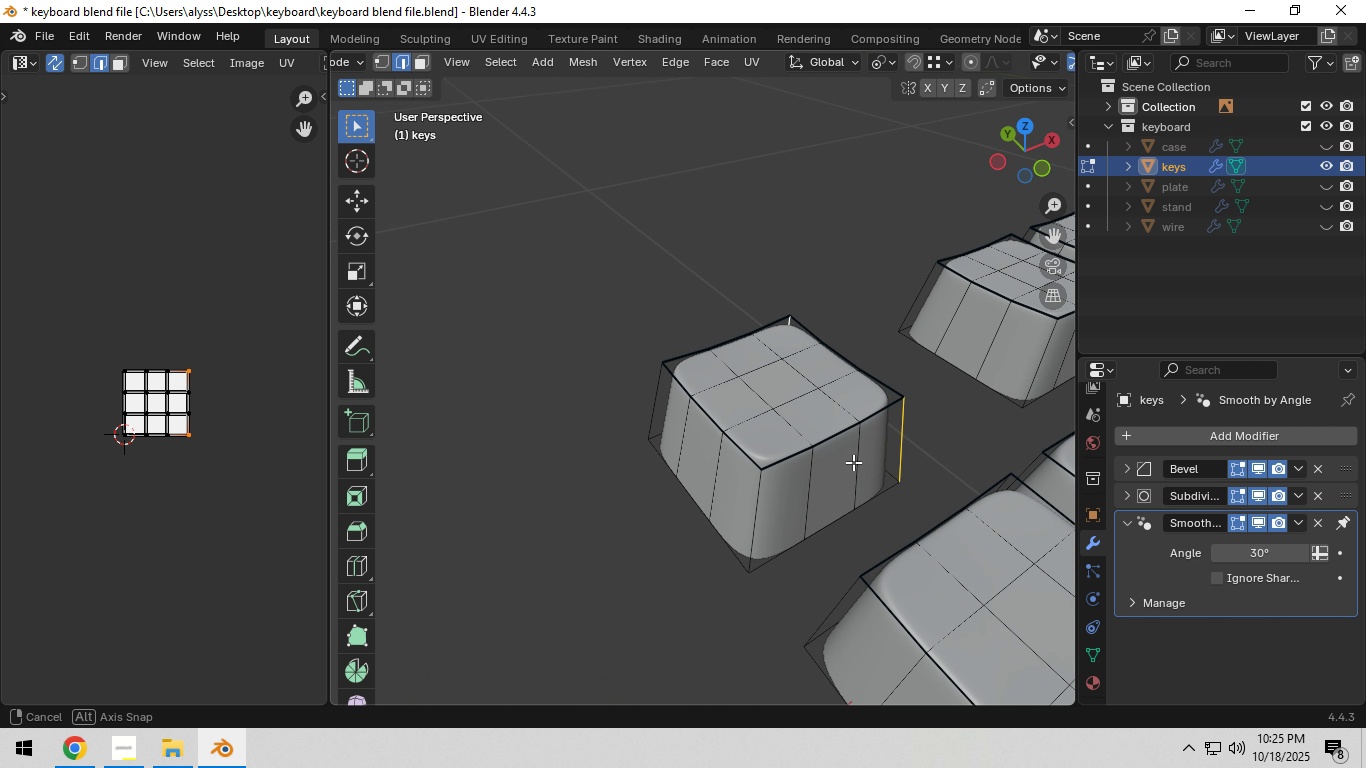 
hold_key(key=ShiftLeft, duration=1.31)
left_click([781, 501])
 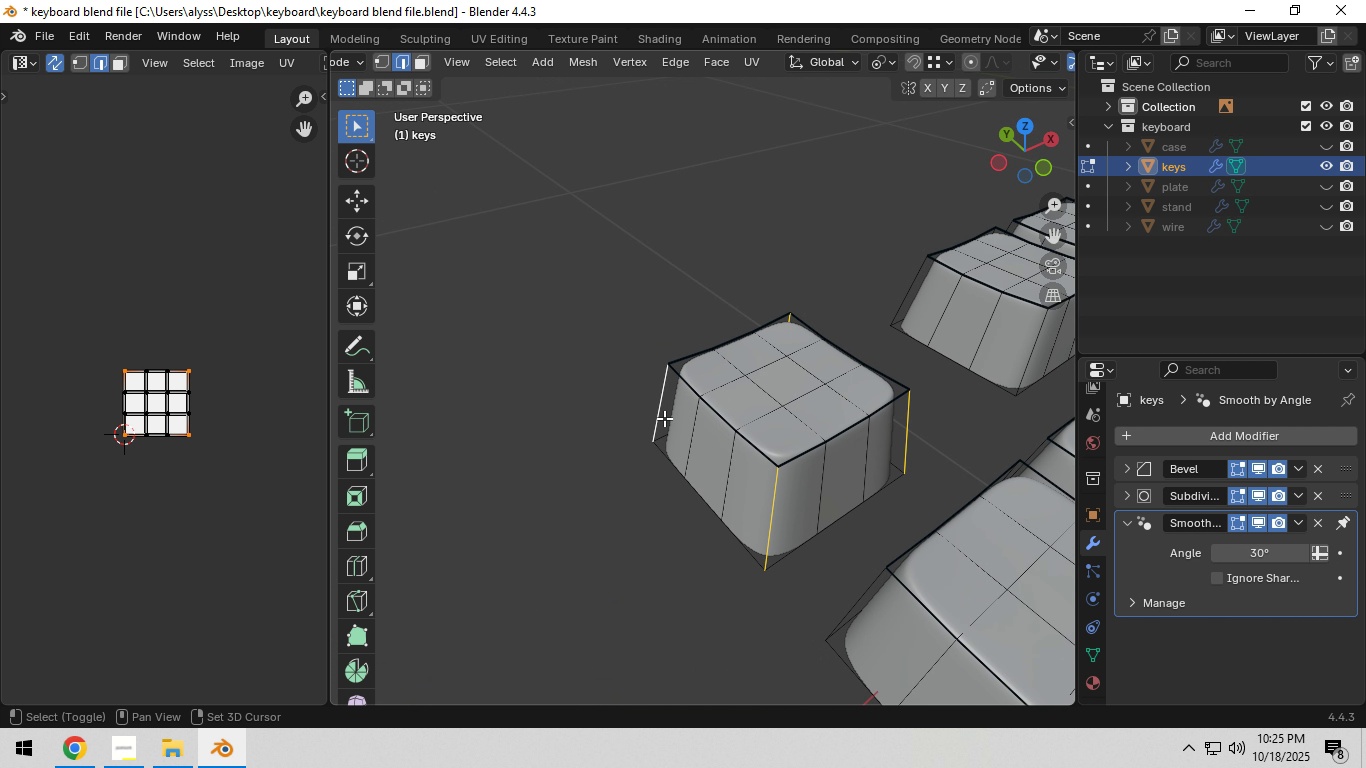 
left_click([664, 418])
 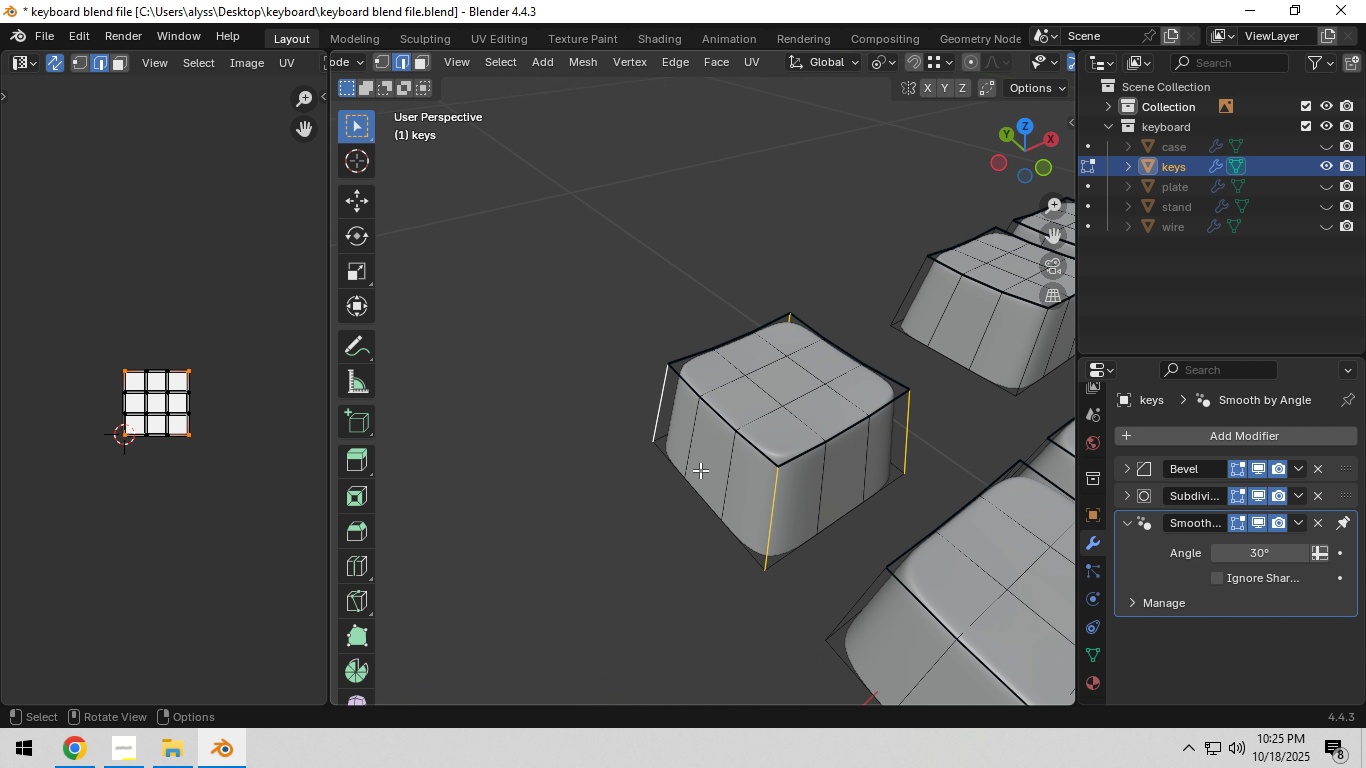 
key(Control+E)
 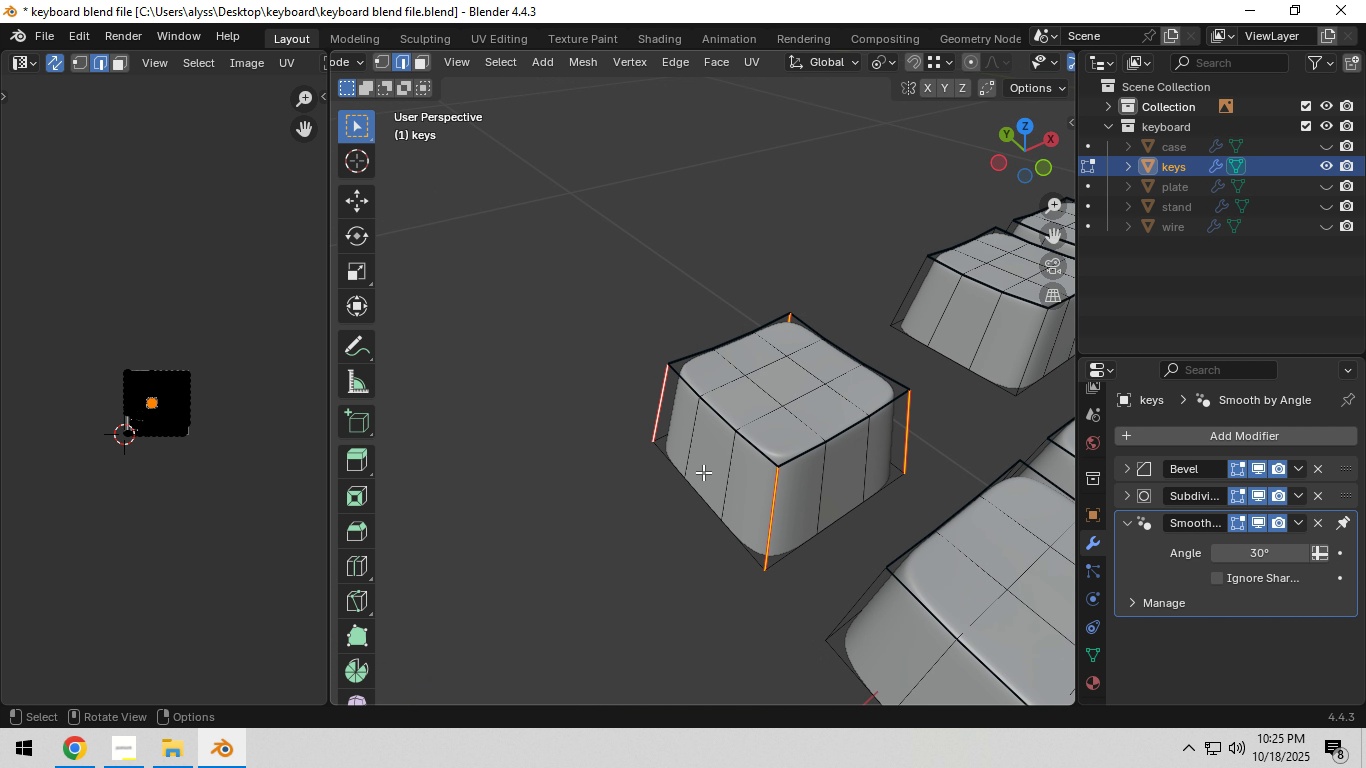 
scroll: coordinate [219, 447], scroll_direction: up, amount: 7.0
 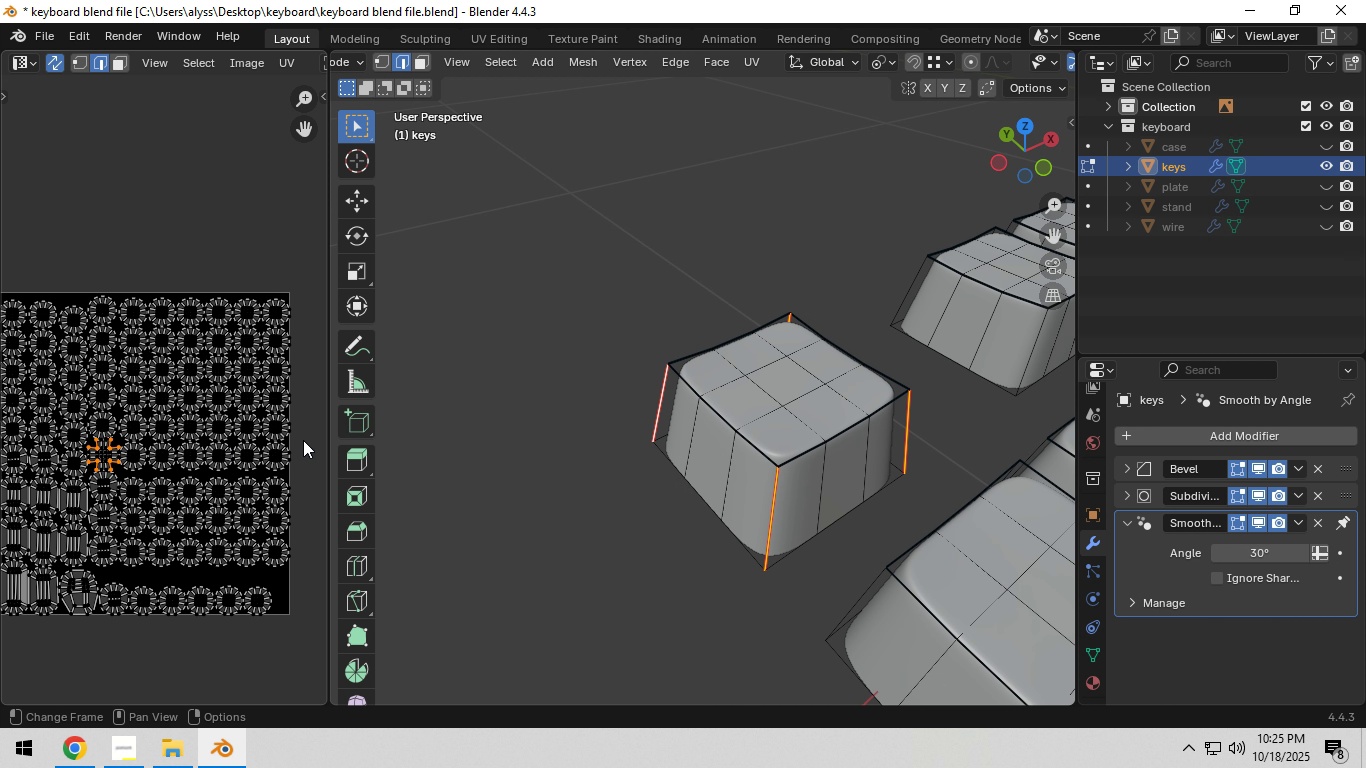 
scroll: coordinate [750, 439], scroll_direction: down, amount: 3.0
 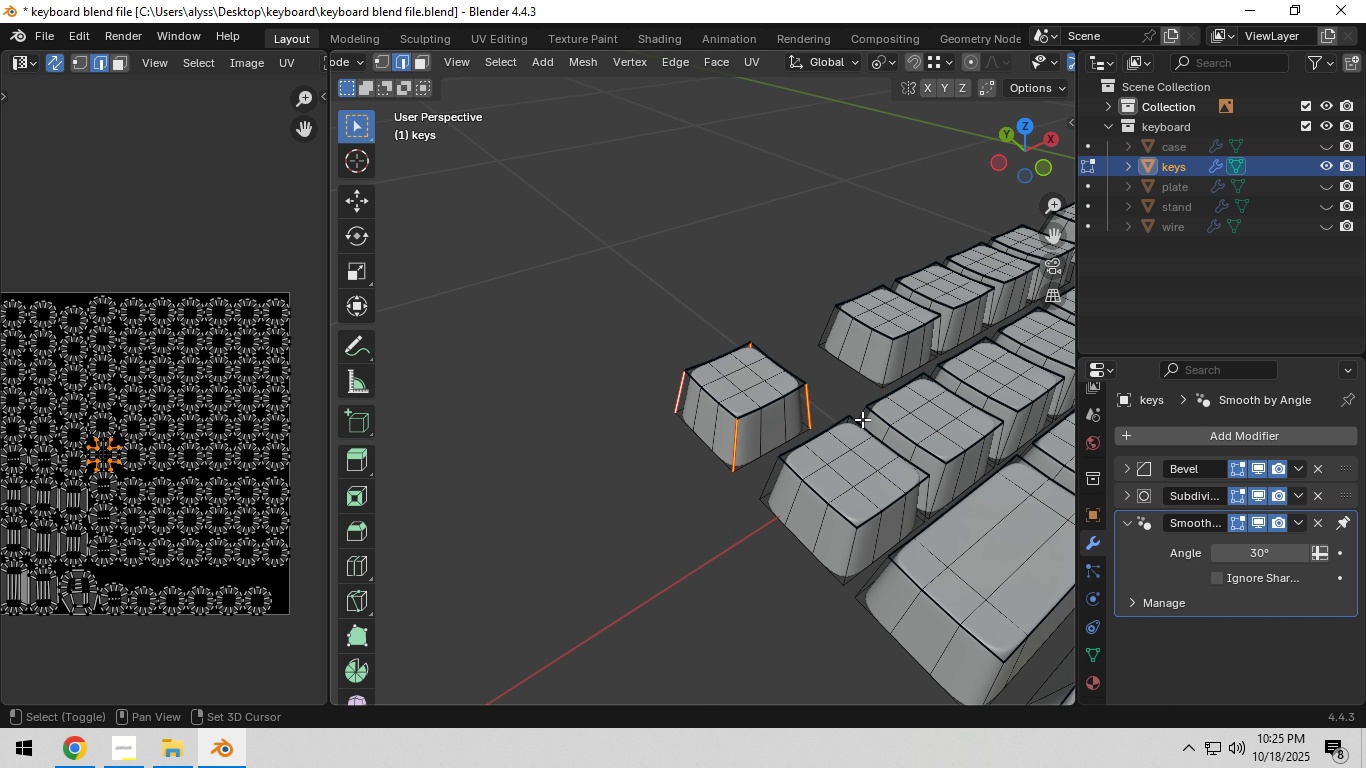 
hold_key(key=ShiftLeft, duration=0.4)
 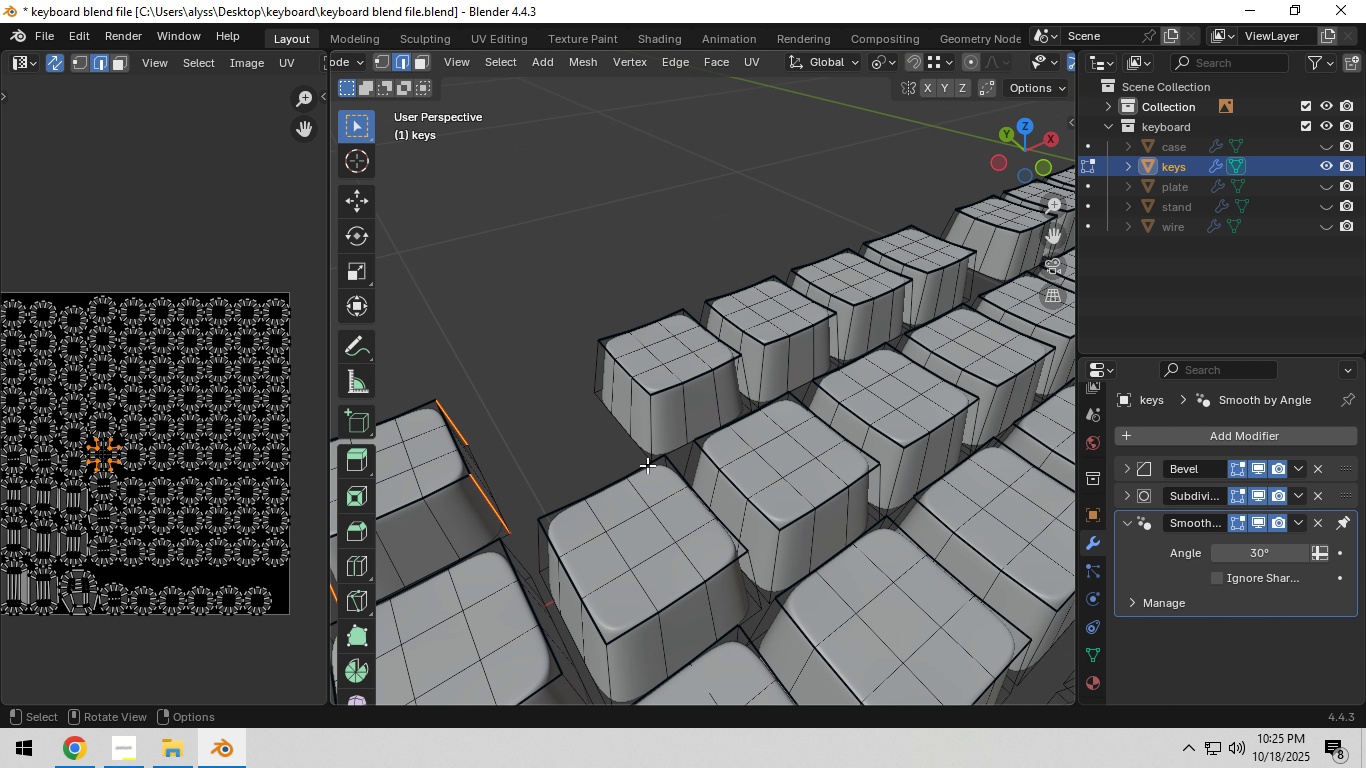 
scroll: coordinate [647, 465], scroll_direction: up, amount: 3.0
 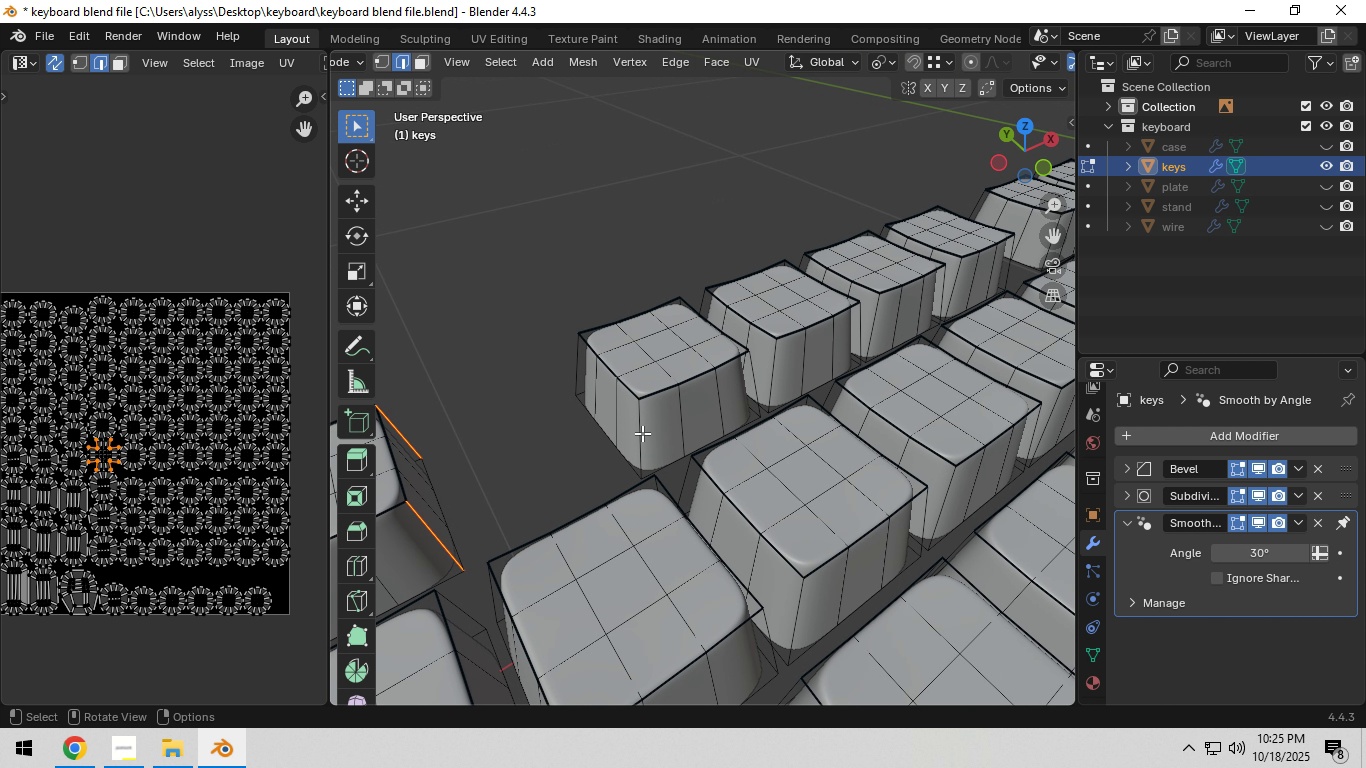 
left_click([642, 433])
 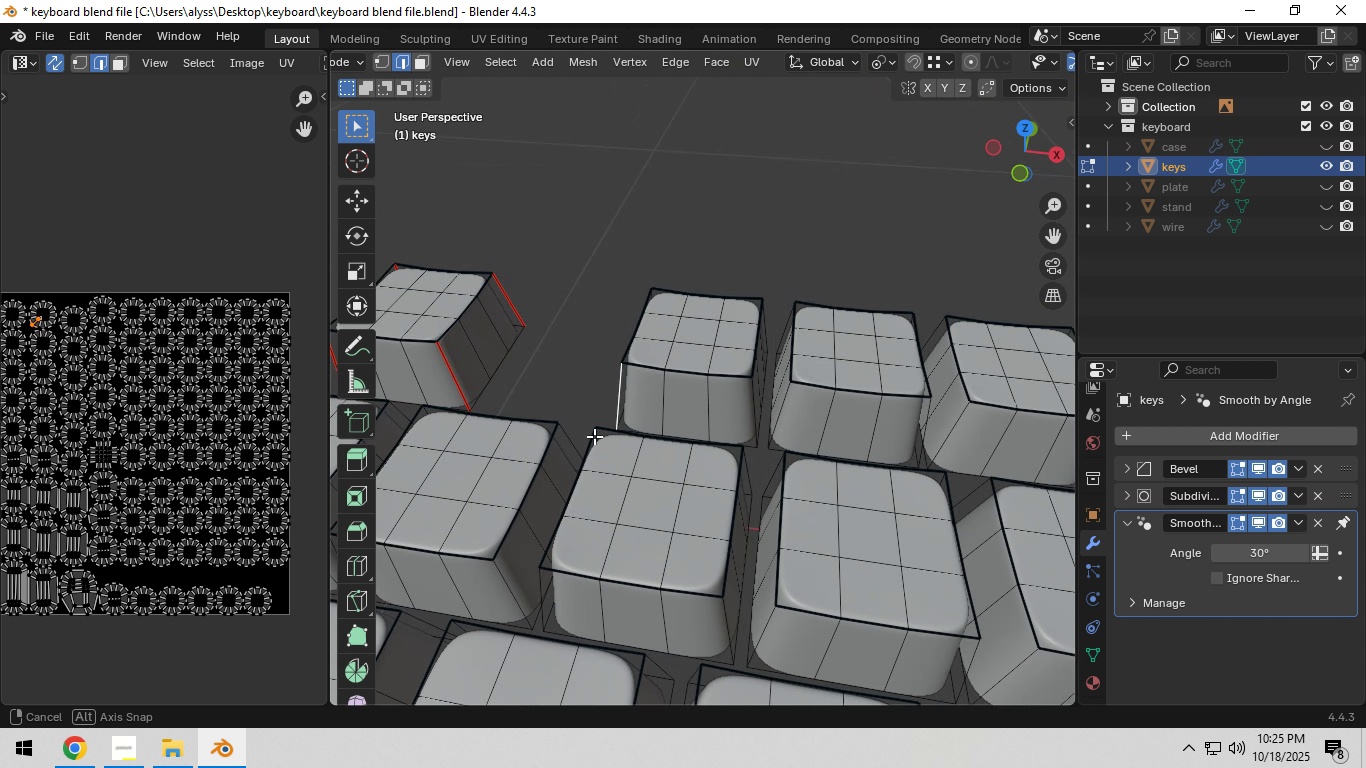 
hold_key(key=ShiftLeft, duration=0.58)
left_click([746, 417])
 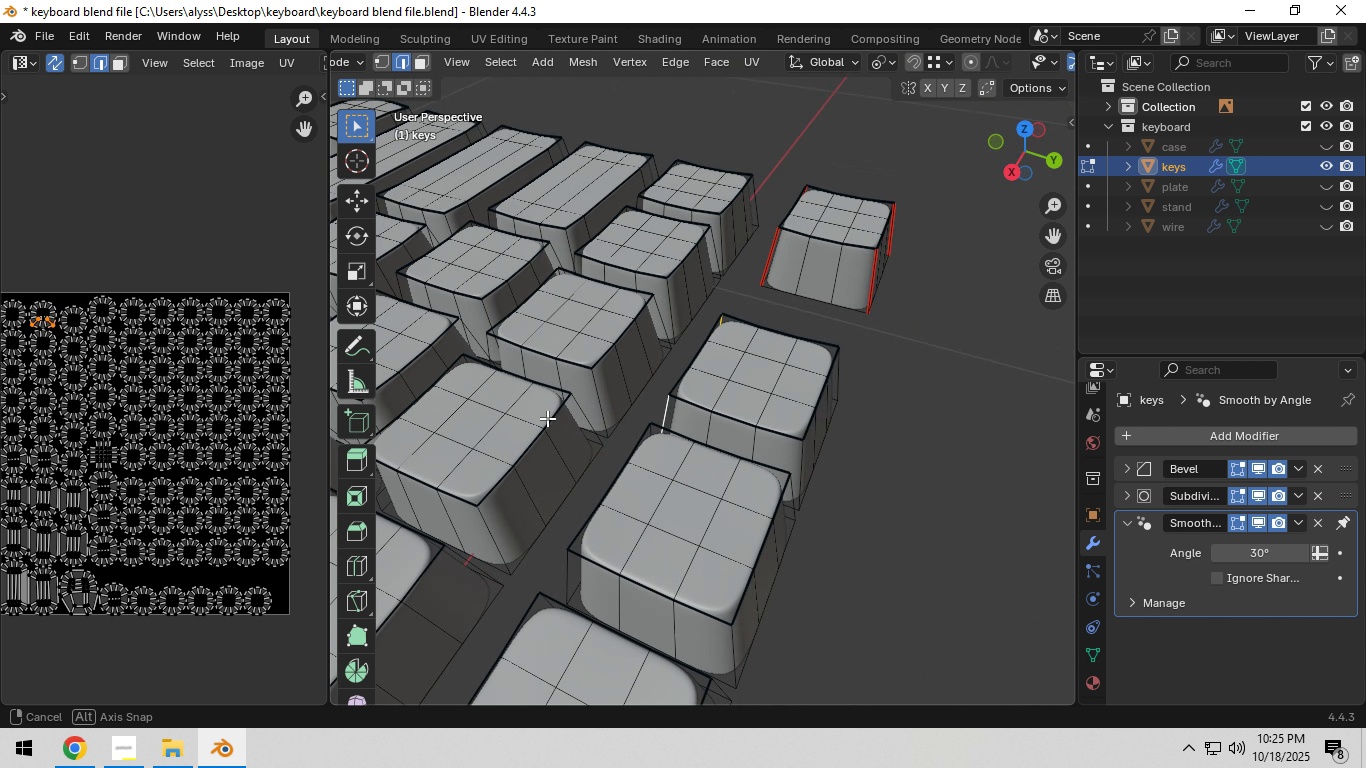 
hold_key(key=ShiftLeft, duration=0.64)
left_click([793, 460])
 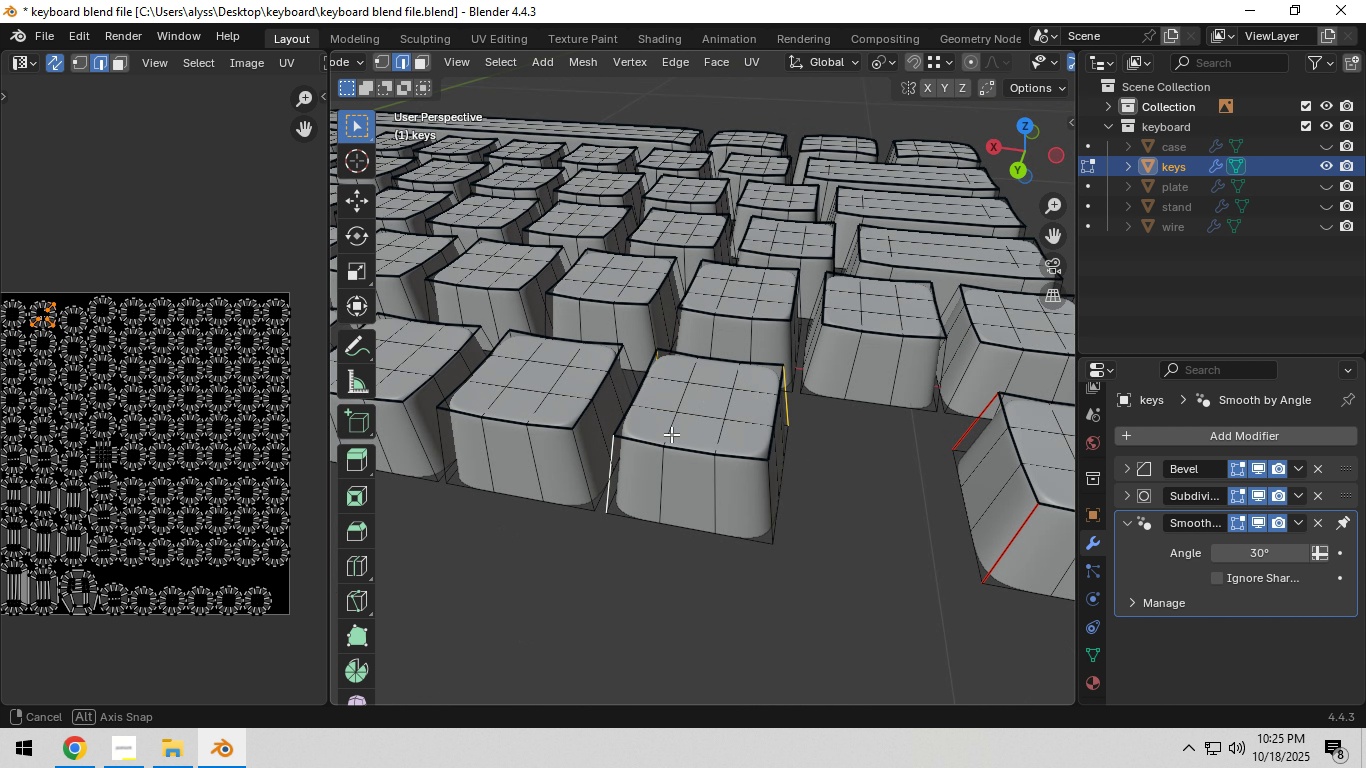 
hold_key(key=ShiftLeft, duration=0.87)
left_click([763, 484])
 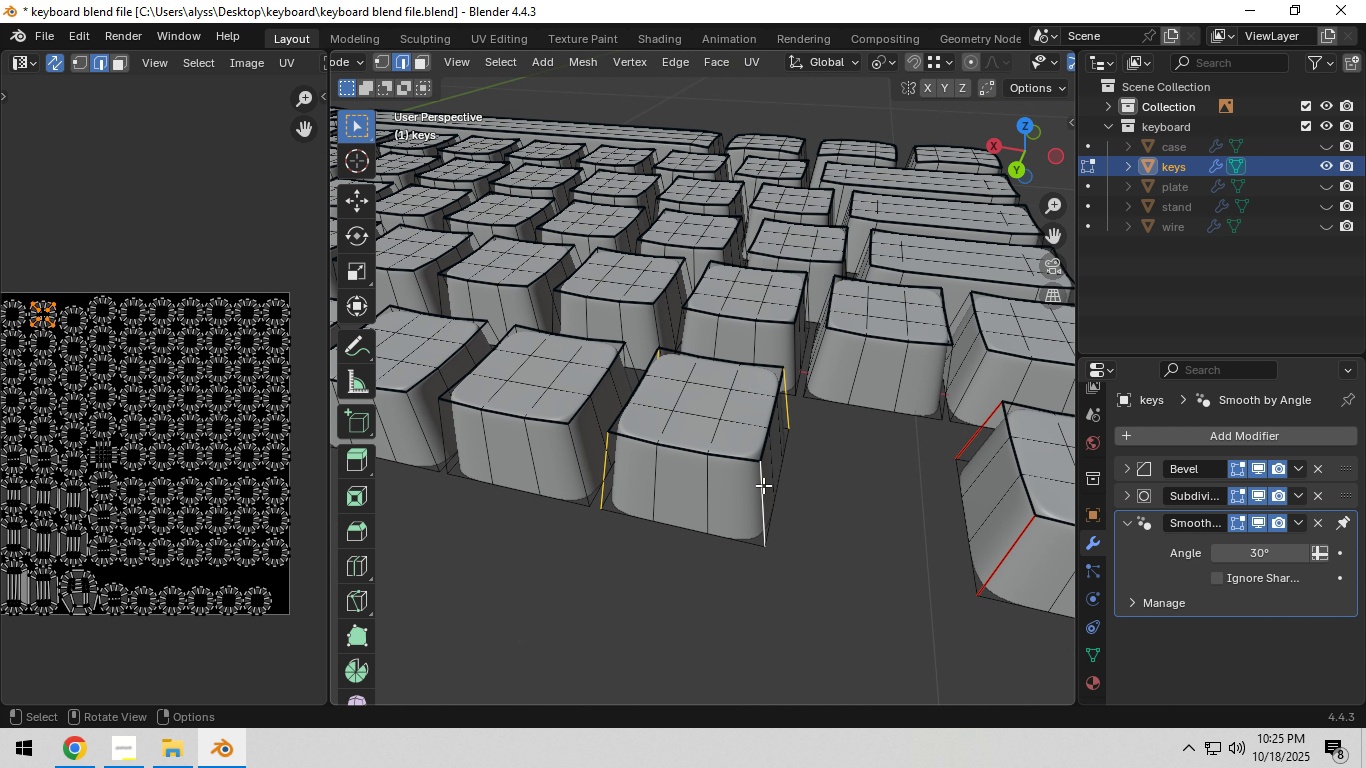 
key(Control+E)
 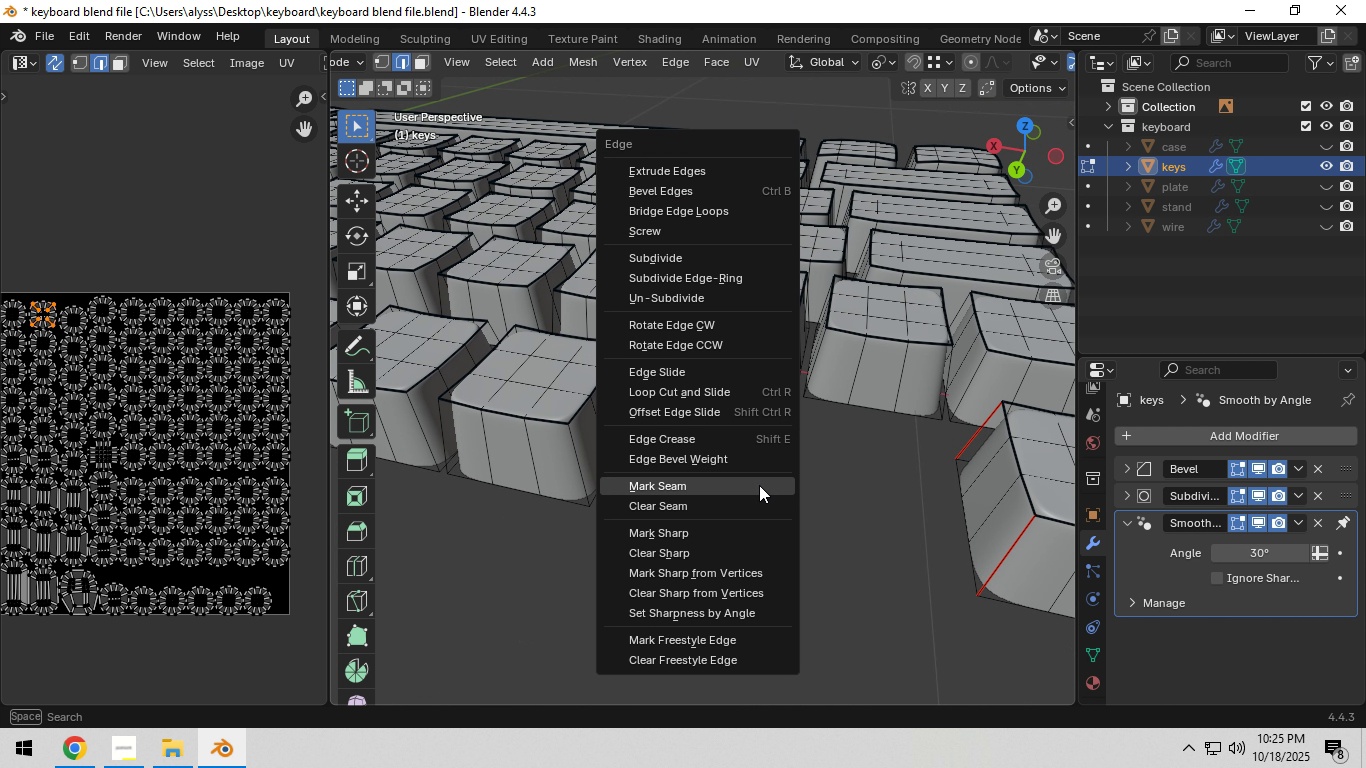 
left_click([759, 485])
 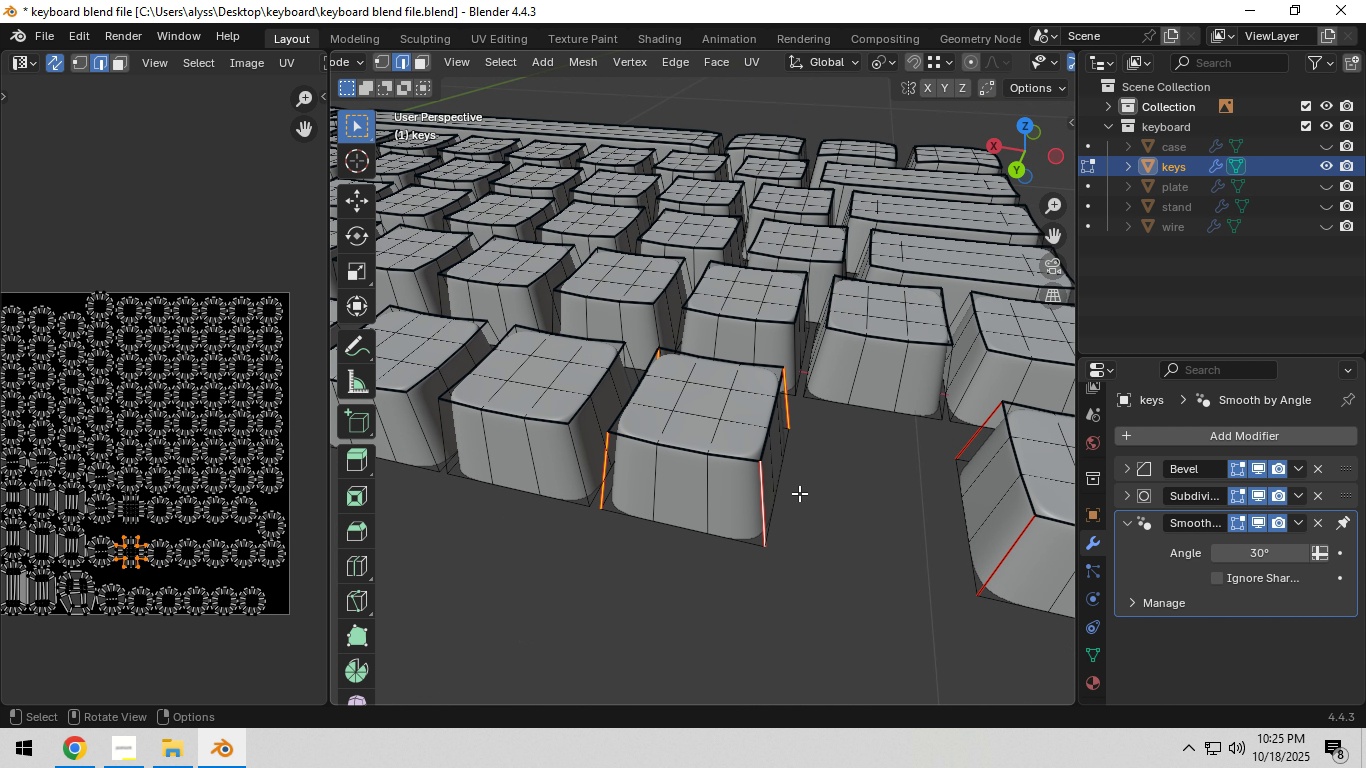 
scroll: coordinate [817, 498], scroll_direction: down, amount: 3.0
 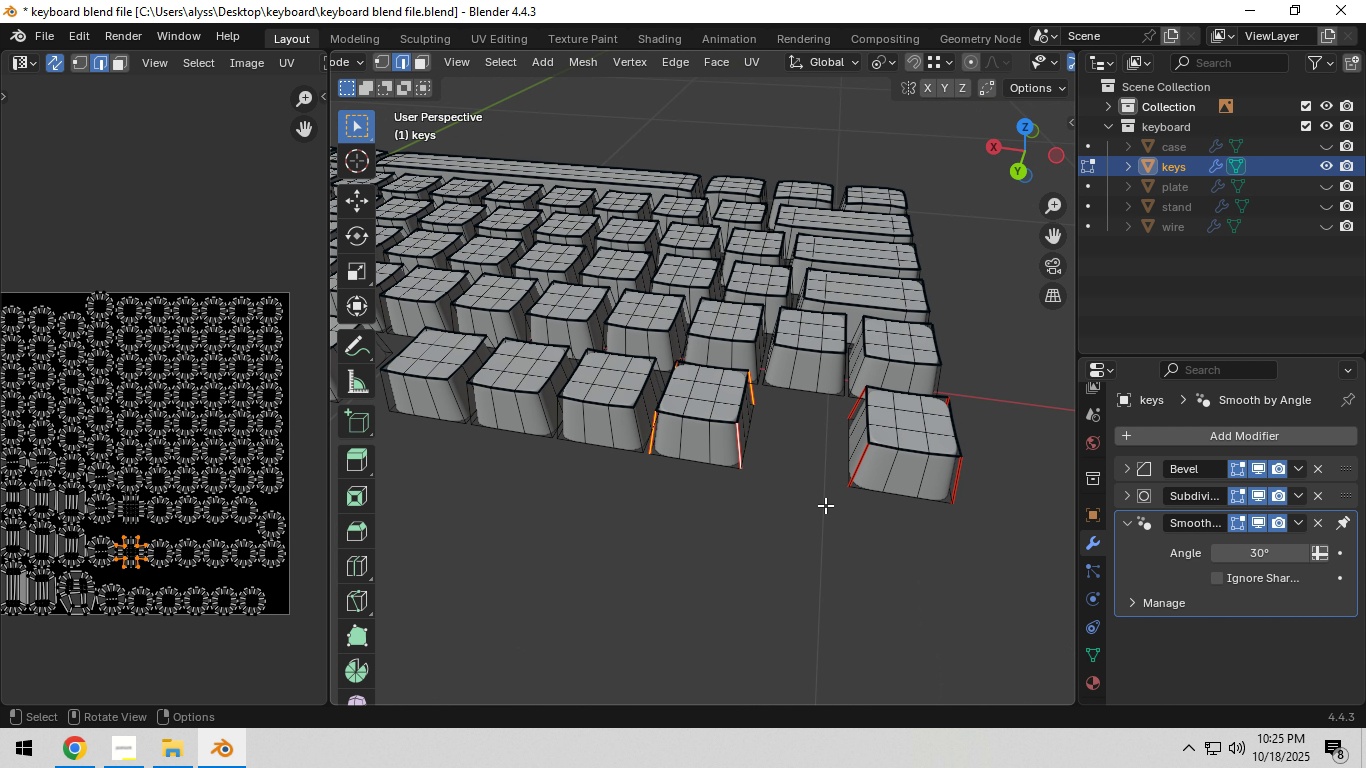 
key(A)
 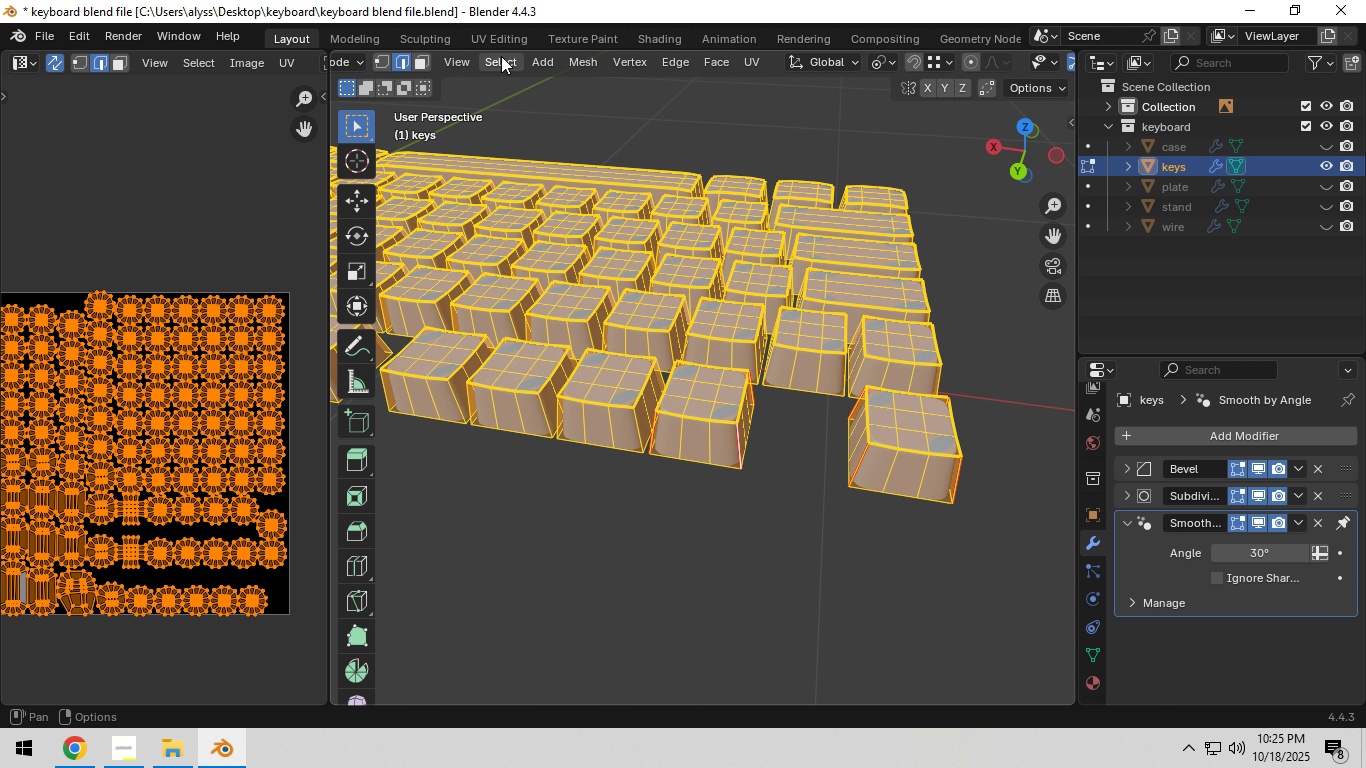 
left_click([501, 58])
 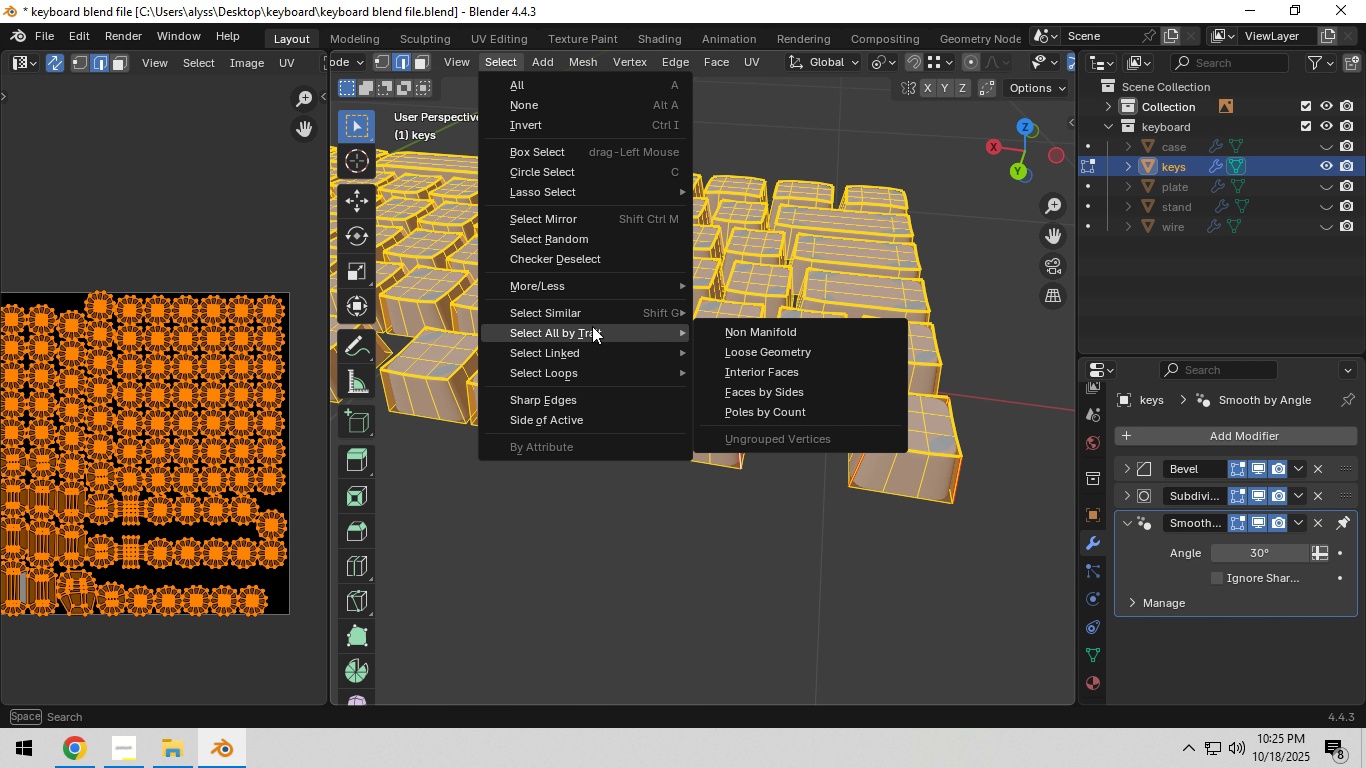 
wait(8.82)
 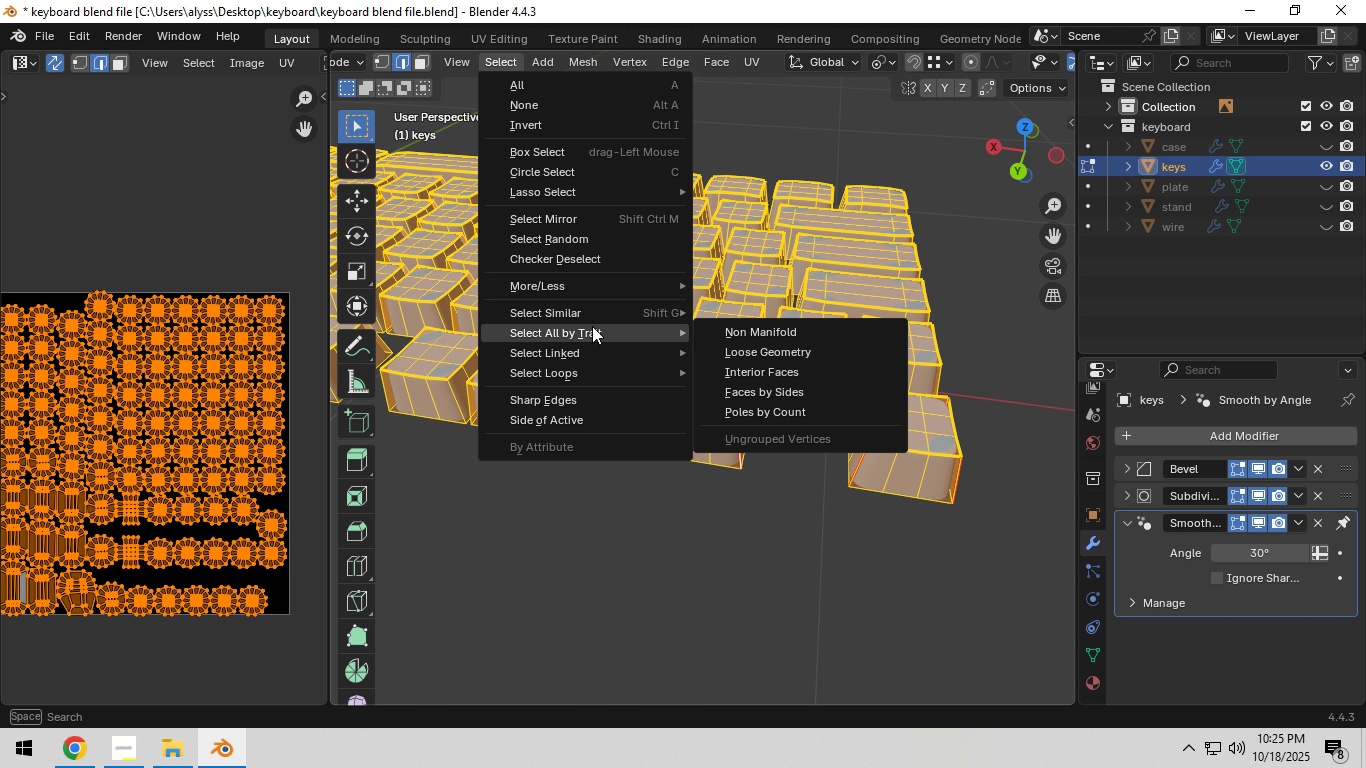 
left_click([582, 401])
 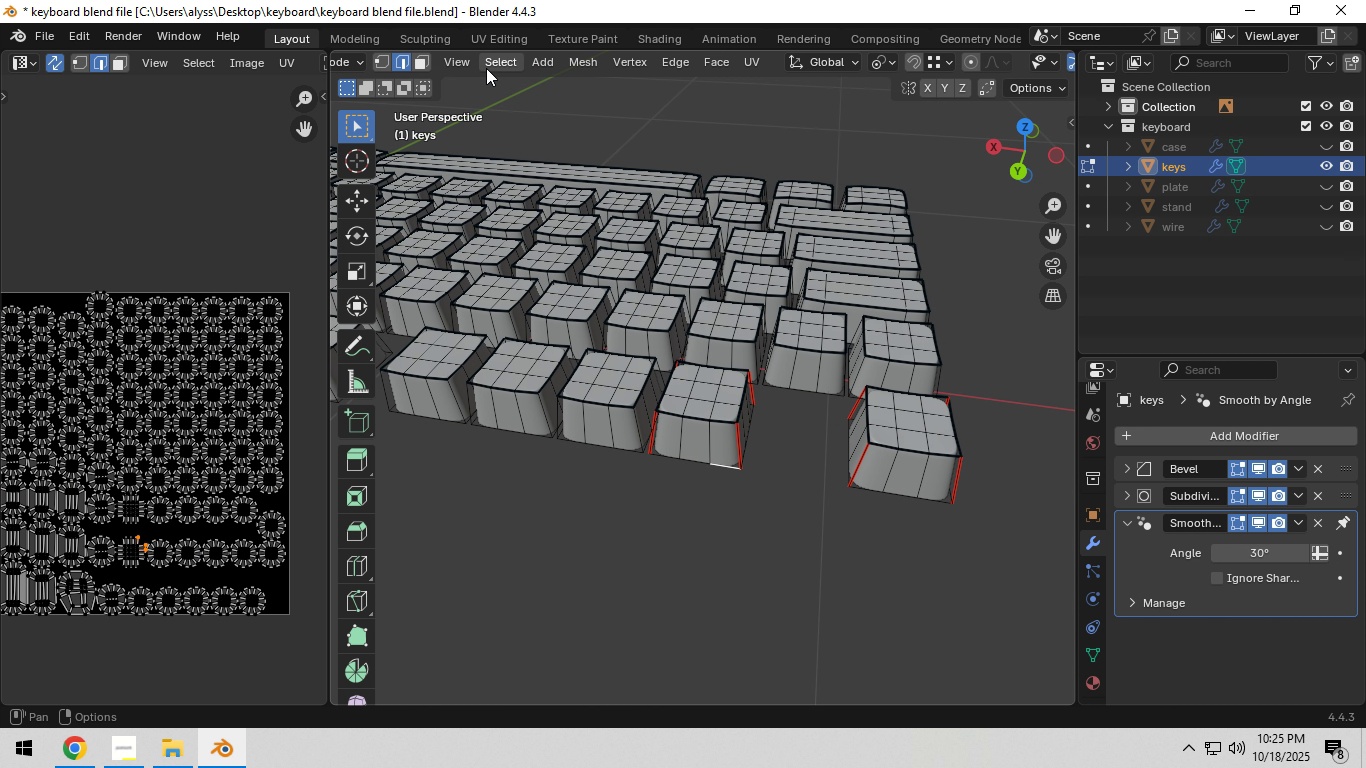 
left_click([517, 565])
 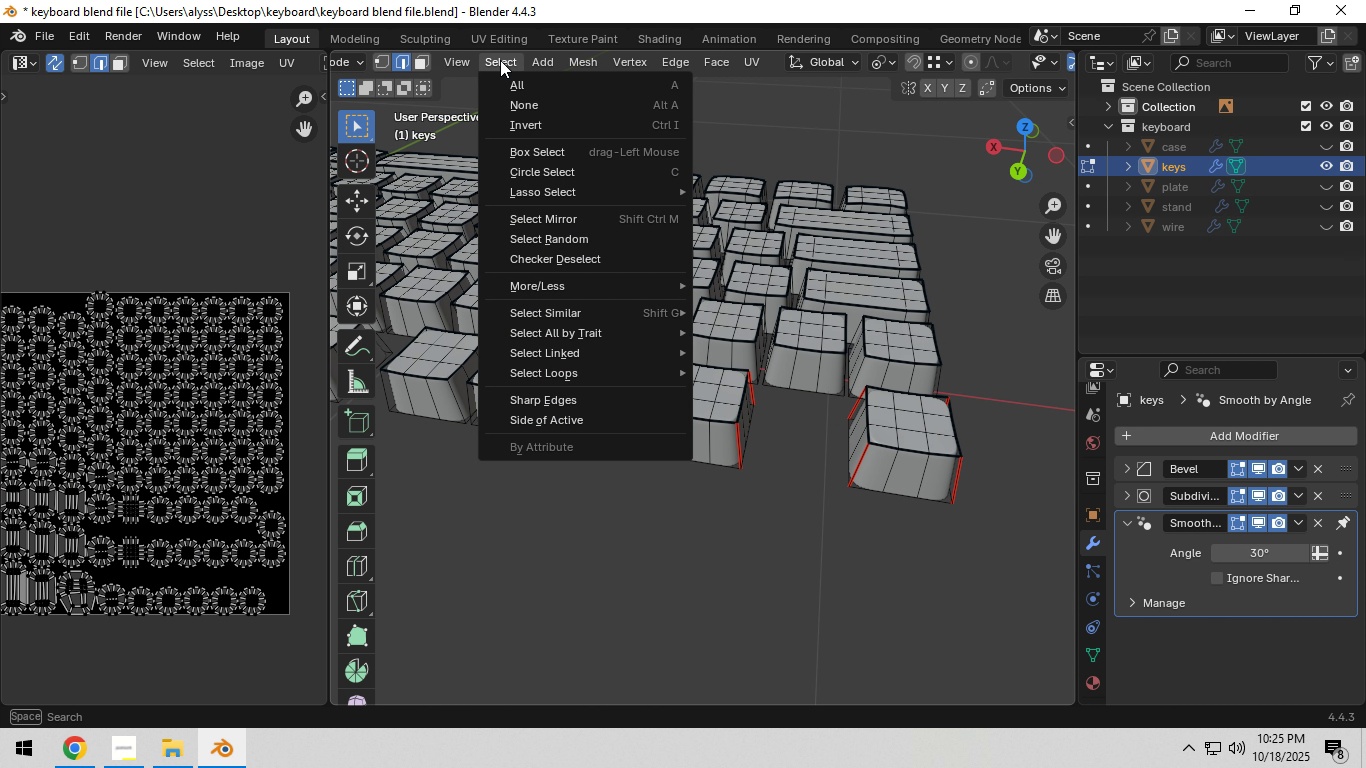 
left_click([500, 60])
 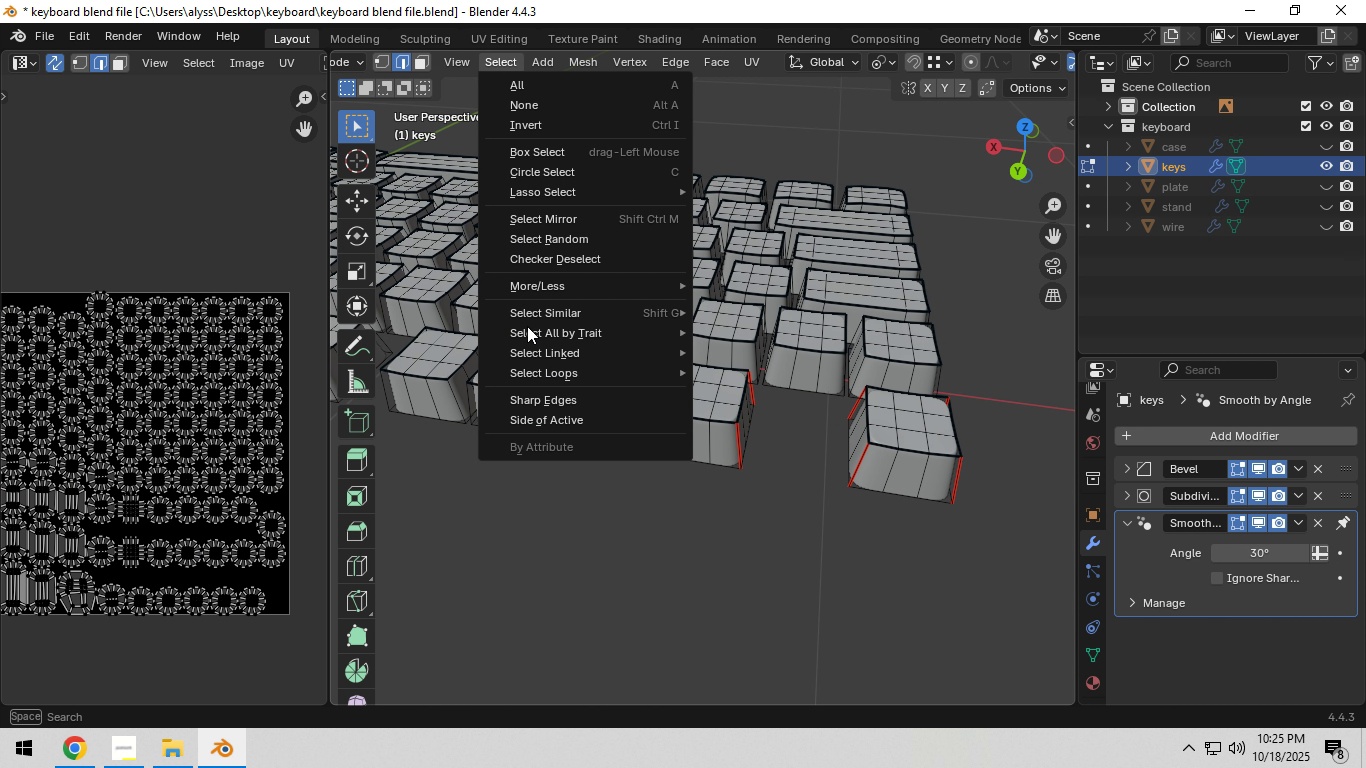 
mouse_move([542, 369])
 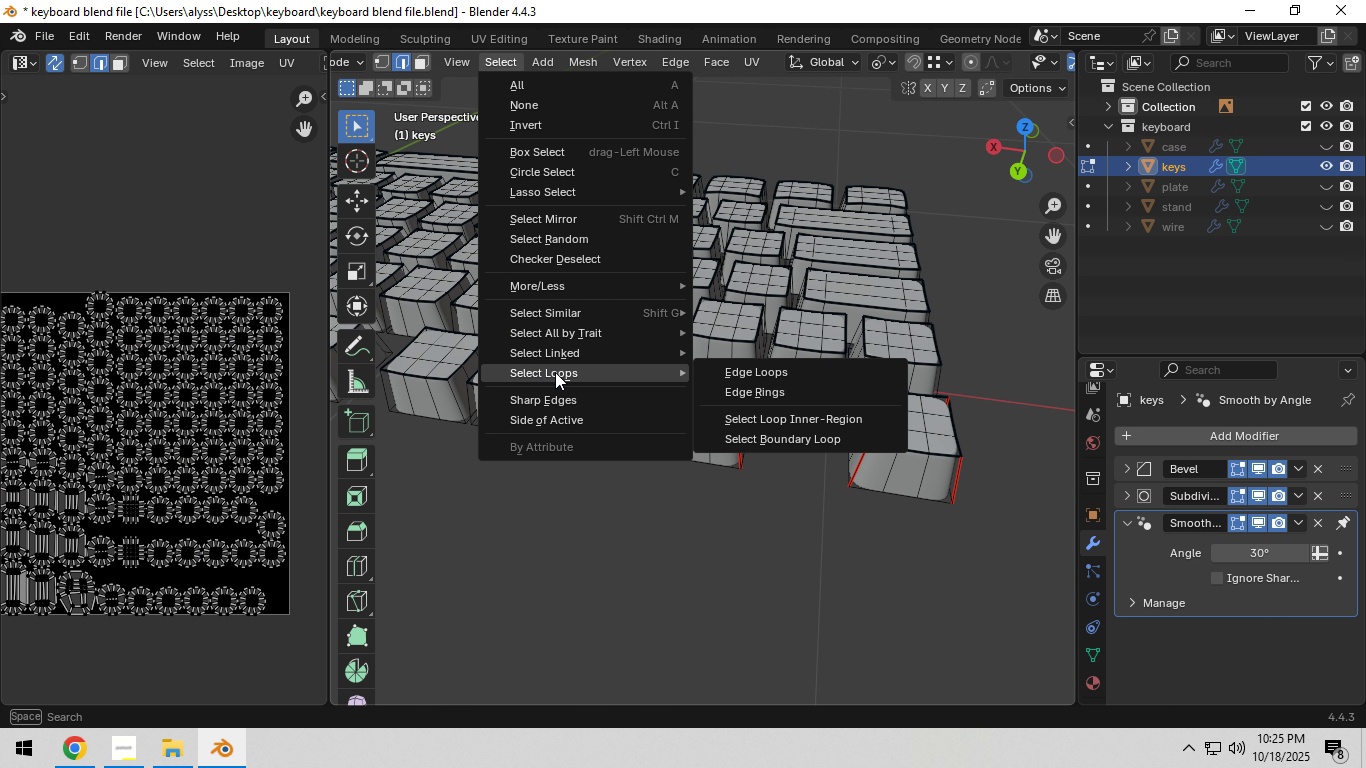 
mouse_move([563, 371])
 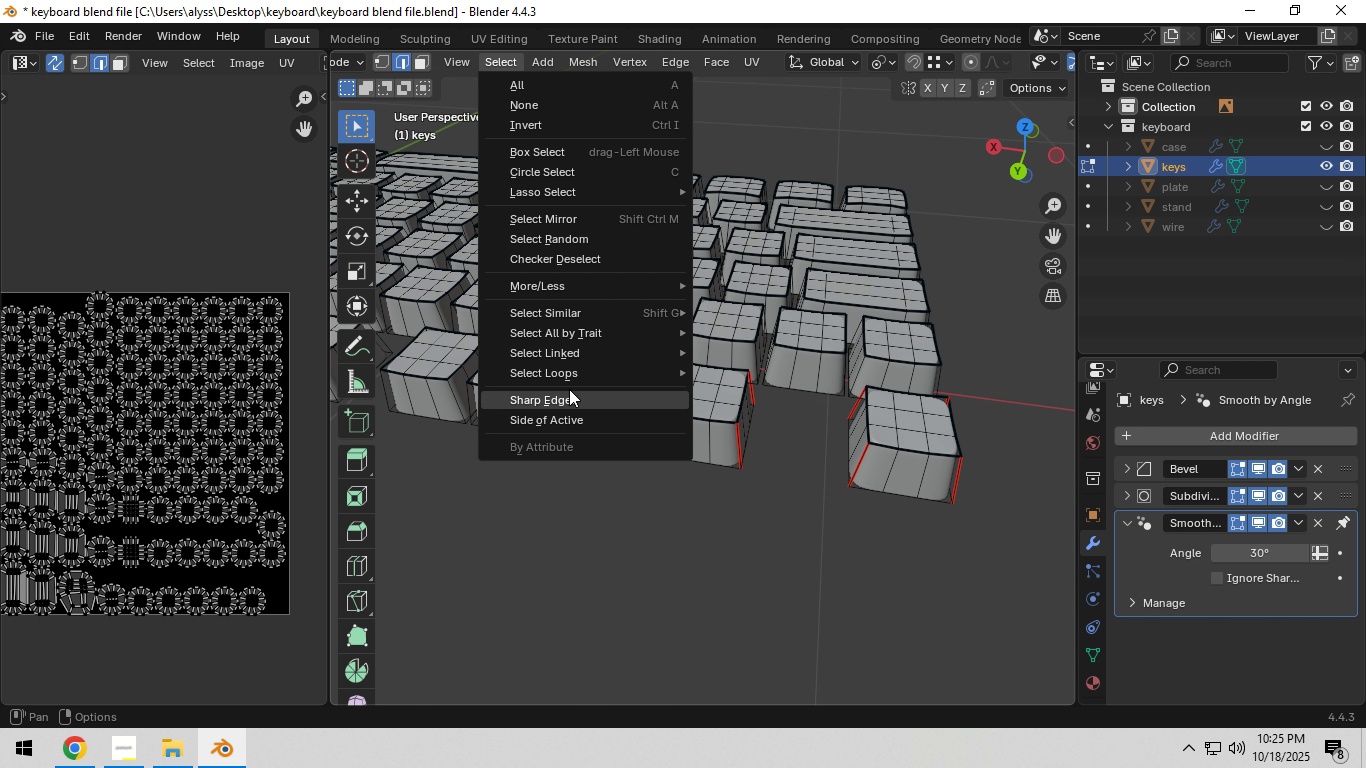 
left_click([569, 393])
 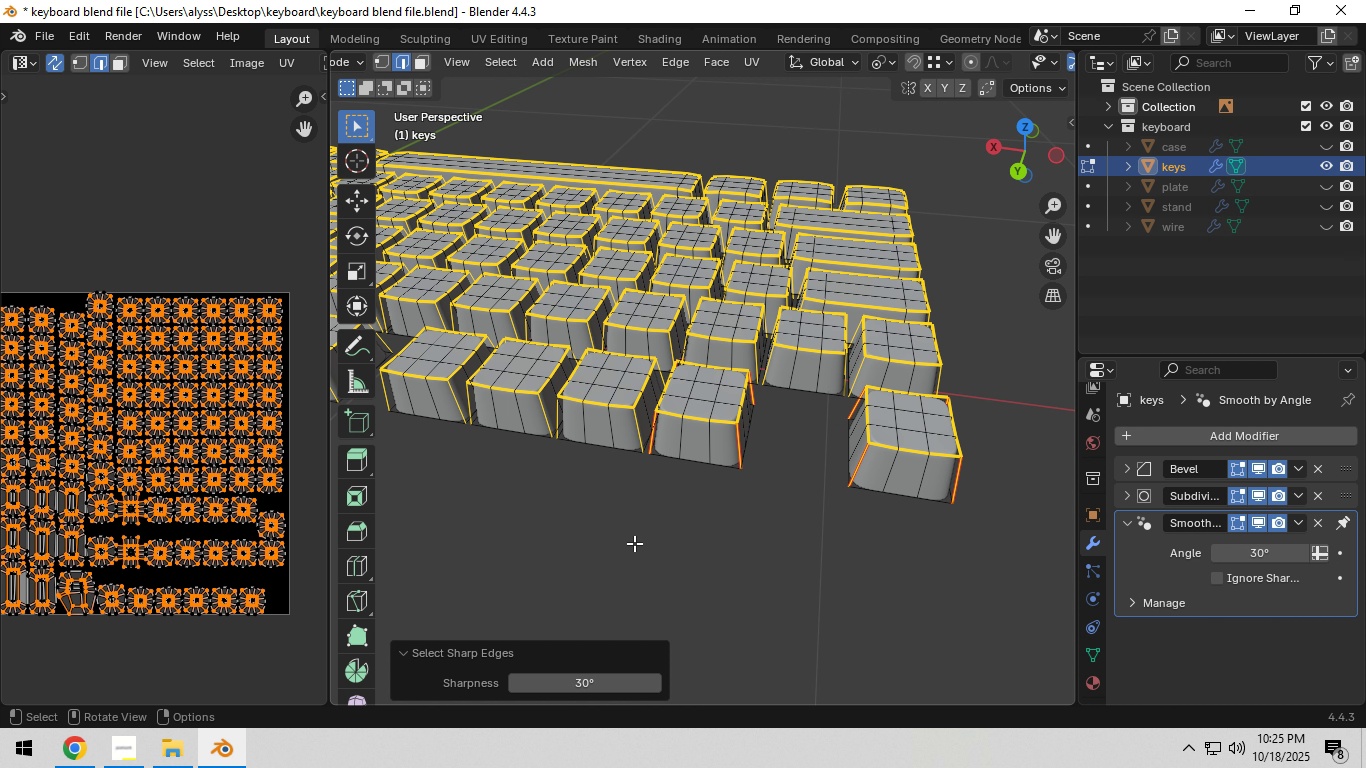 
scroll: coordinate [728, 477], scroll_direction: up, amount: 4.0
 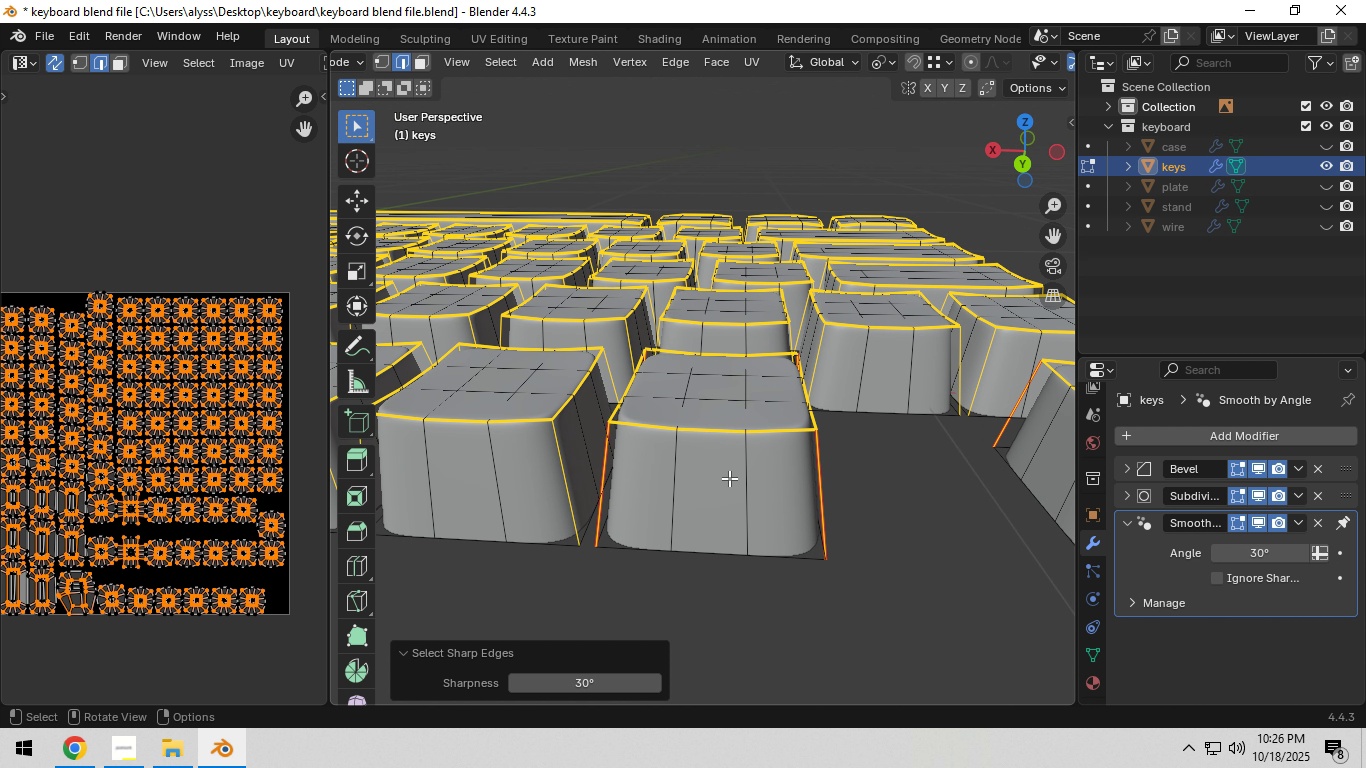 
scroll: coordinate [729, 483], scroll_direction: down, amount: 3.0
 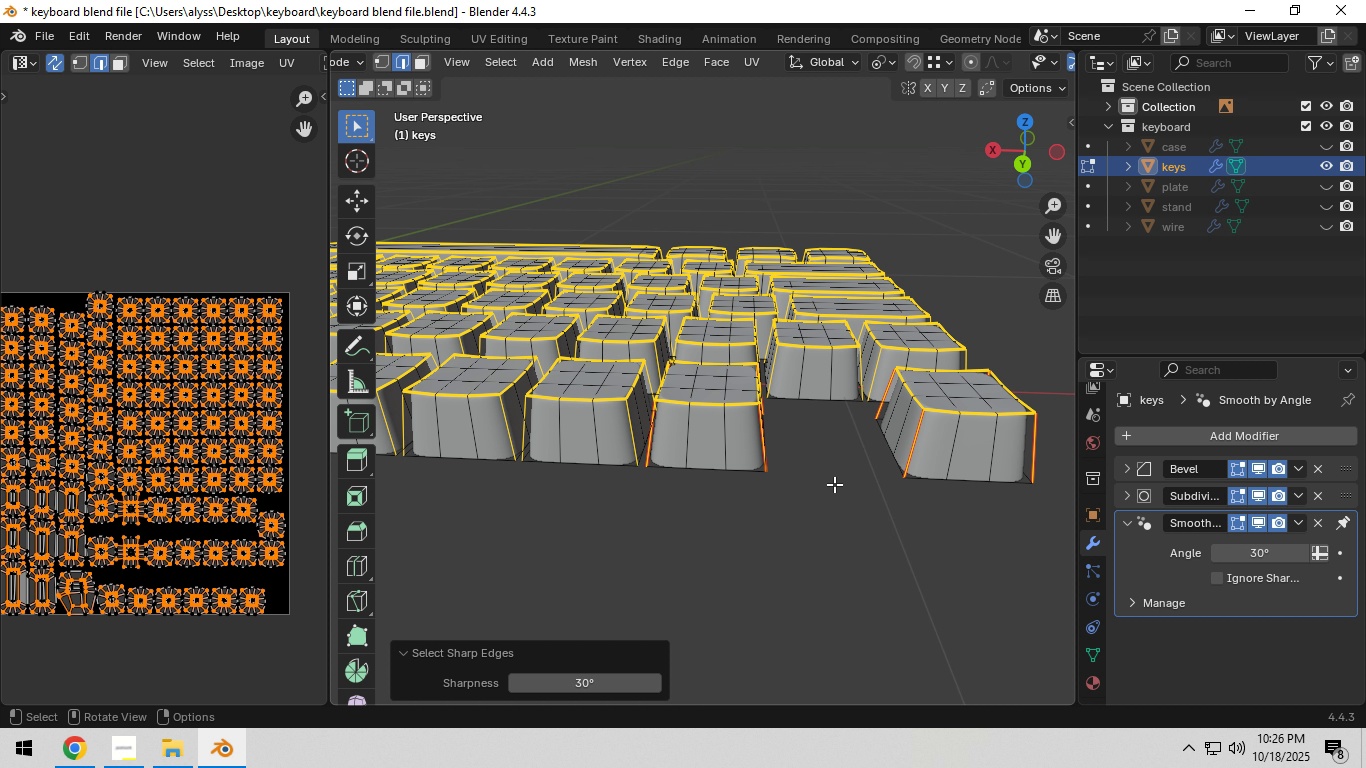 
hold_key(key=Backquote, duration=0.59)
 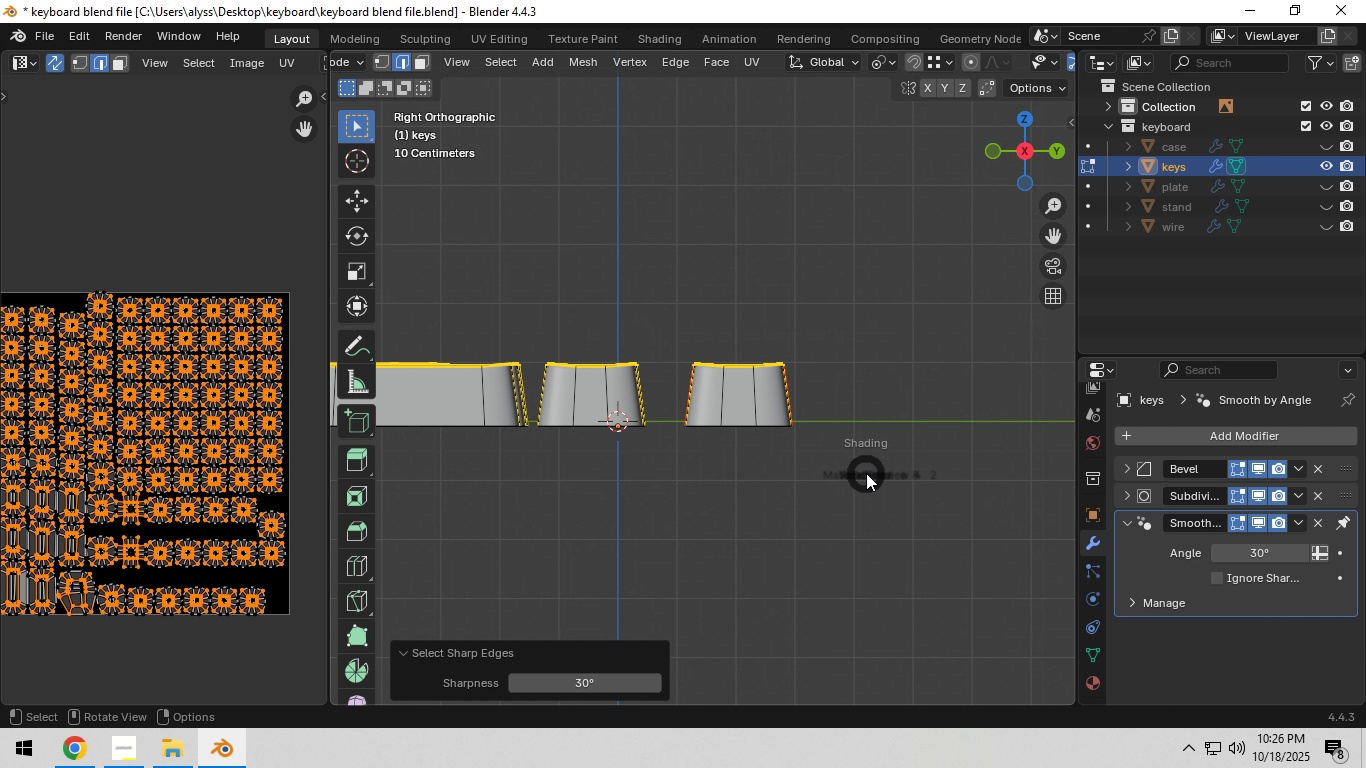 
key(Z)
 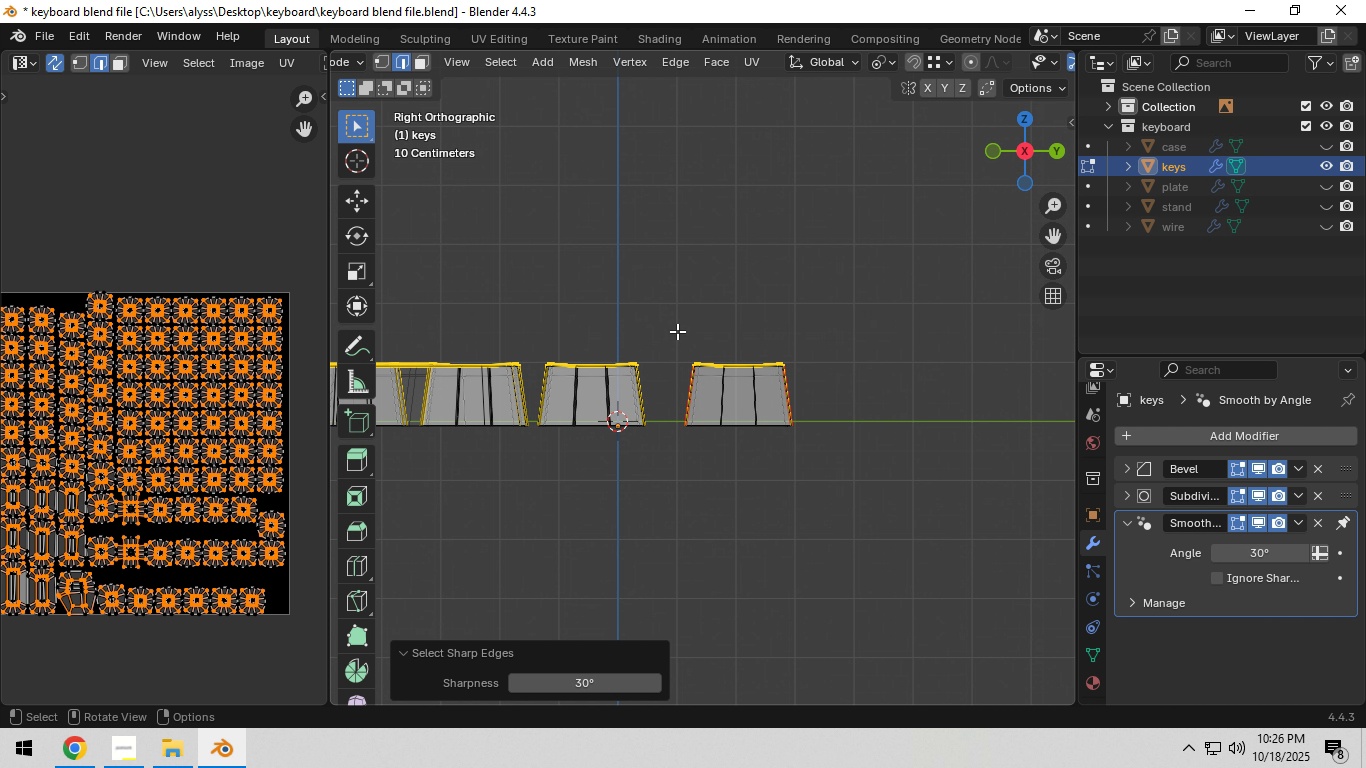 
scroll: coordinate [680, 338], scroll_direction: up, amount: 7.0
 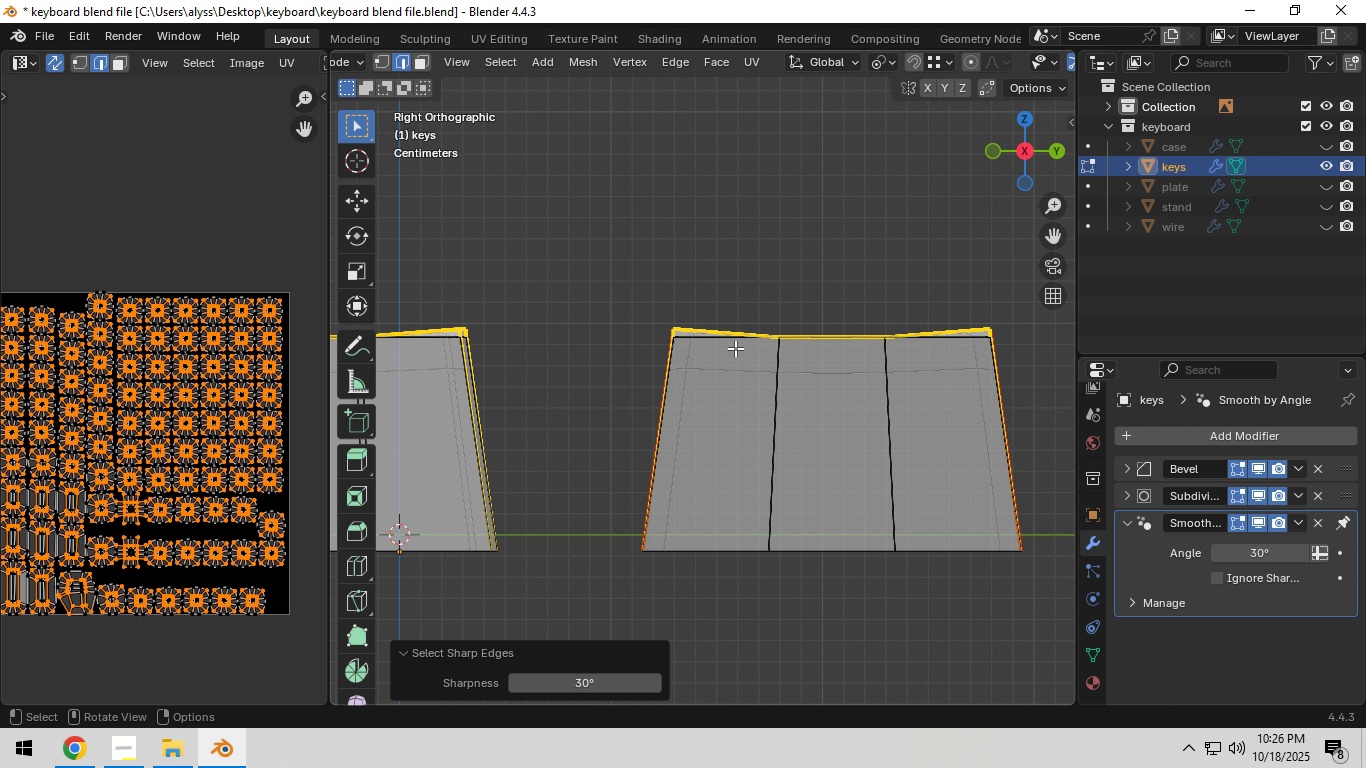 
key(Z)
 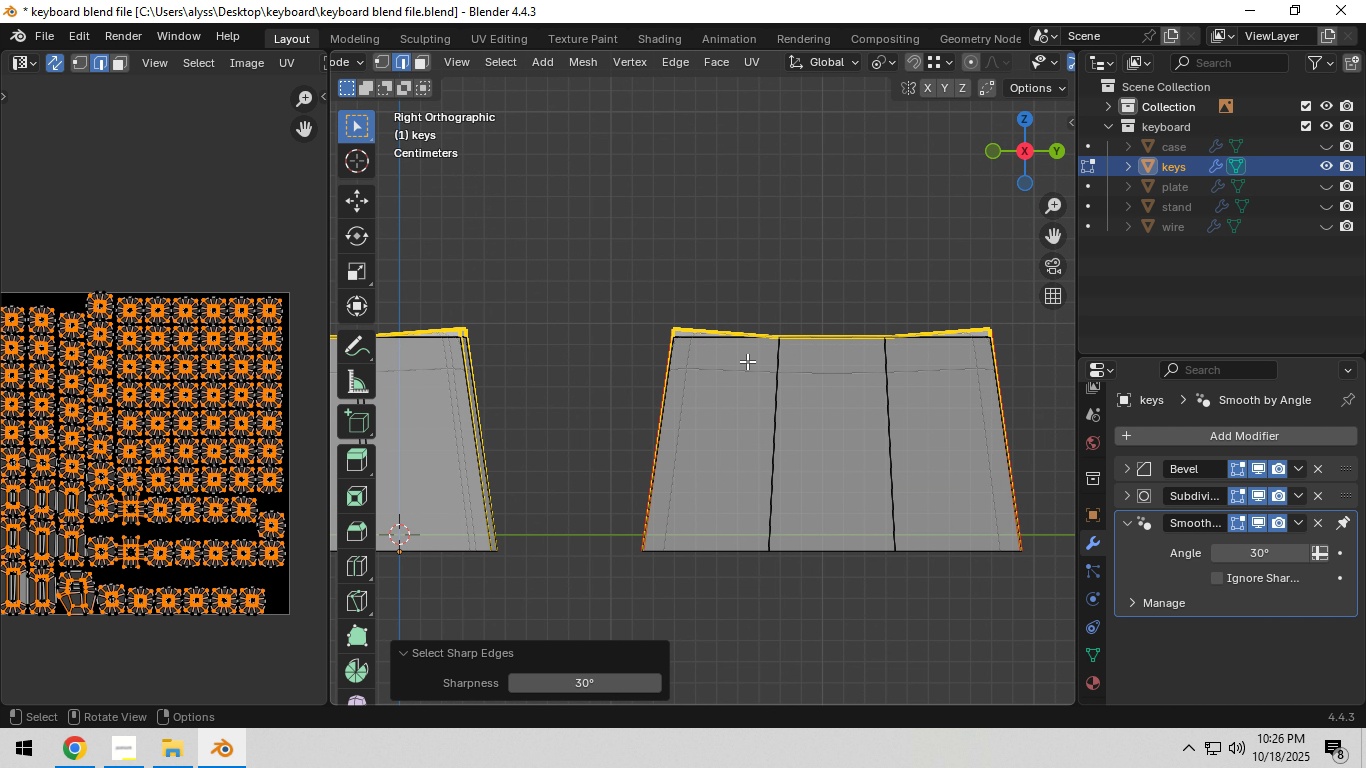 
hold_key(key=ShiftLeft, duration=0.45)
 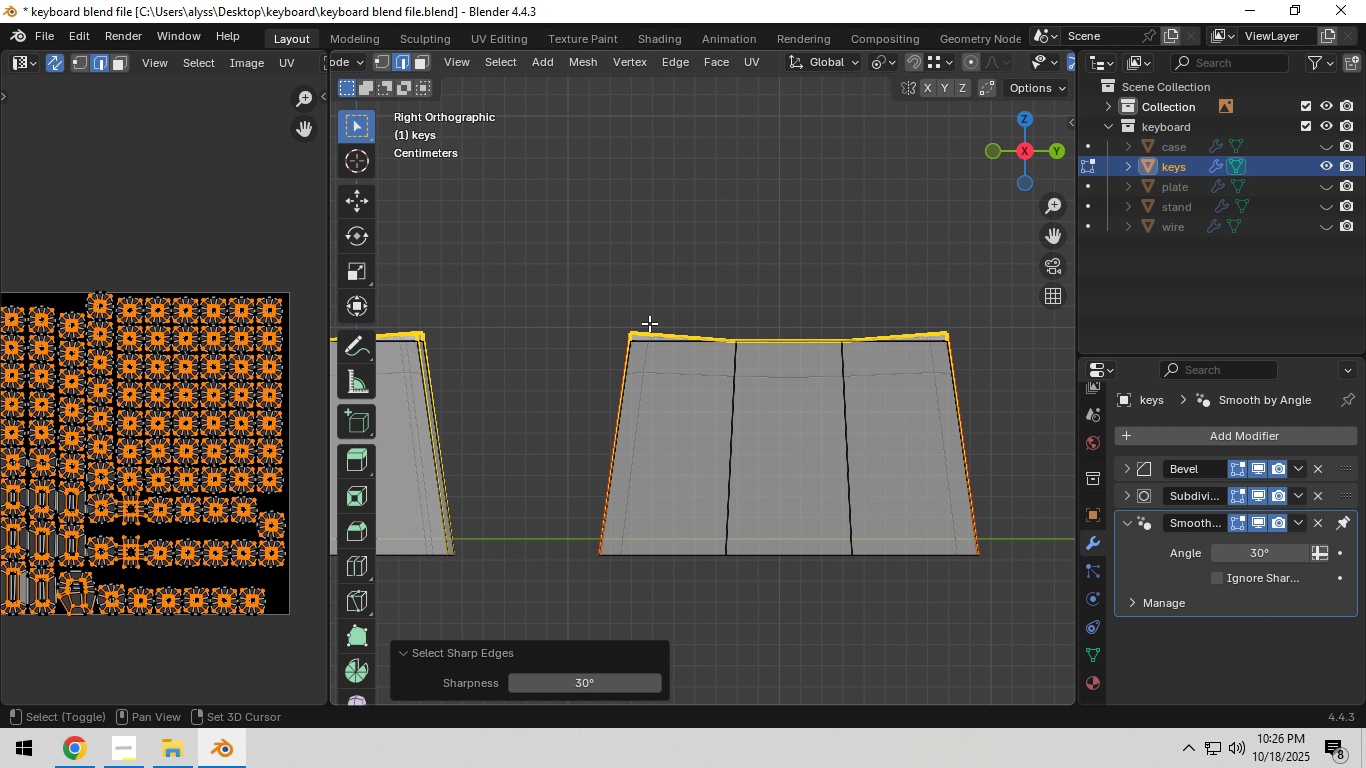 
hold_key(key=ShiftLeft, duration=1.54)
left_click([589, 243])
 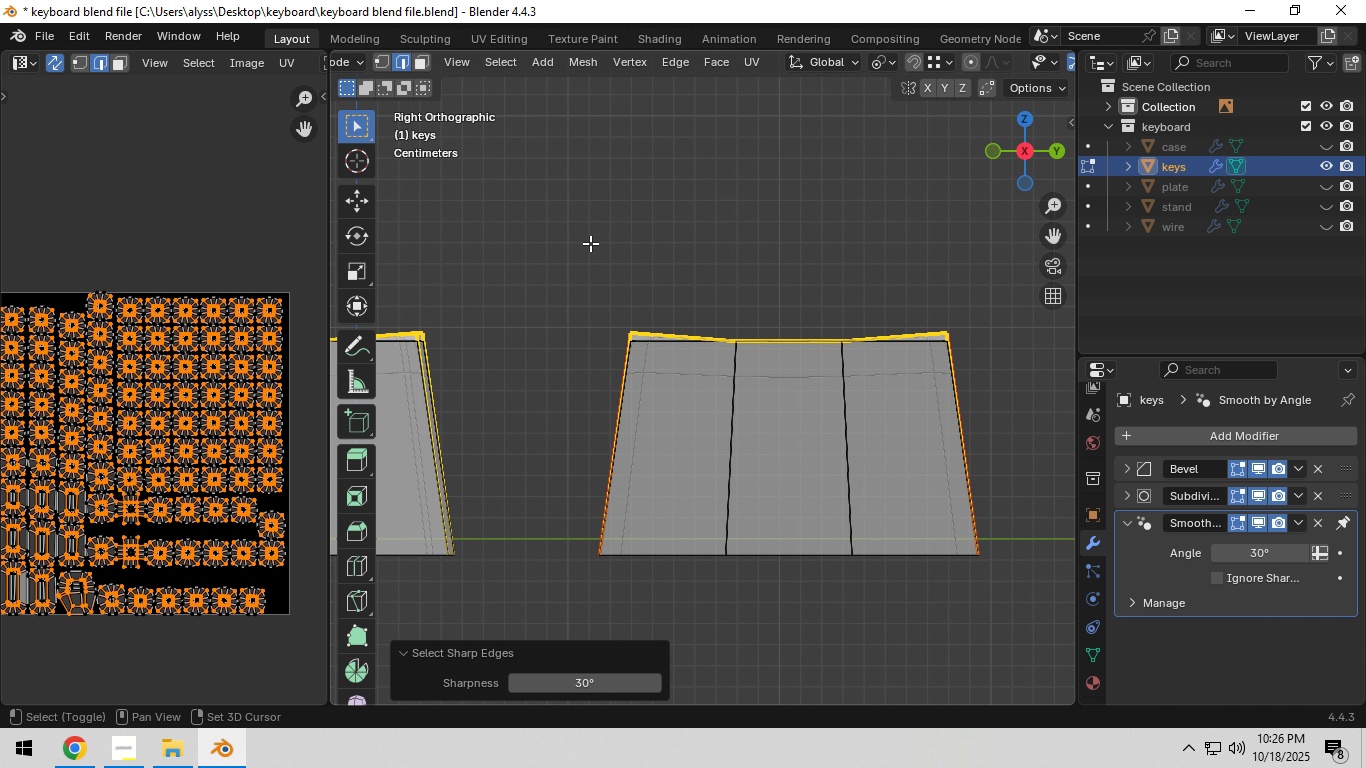 
hold_key(key=ShiftLeft, duration=0.4)
double_click([589, 243])
 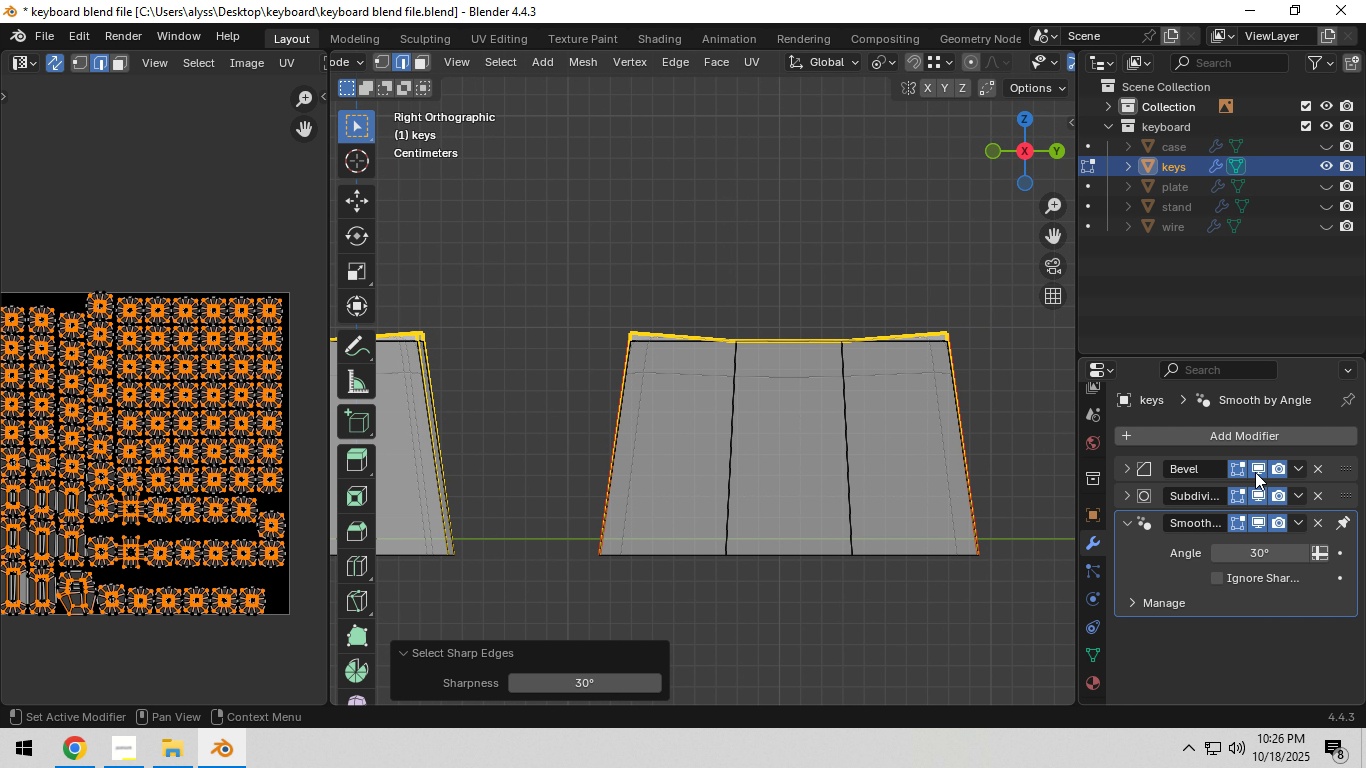 
left_click([1255, 472])
 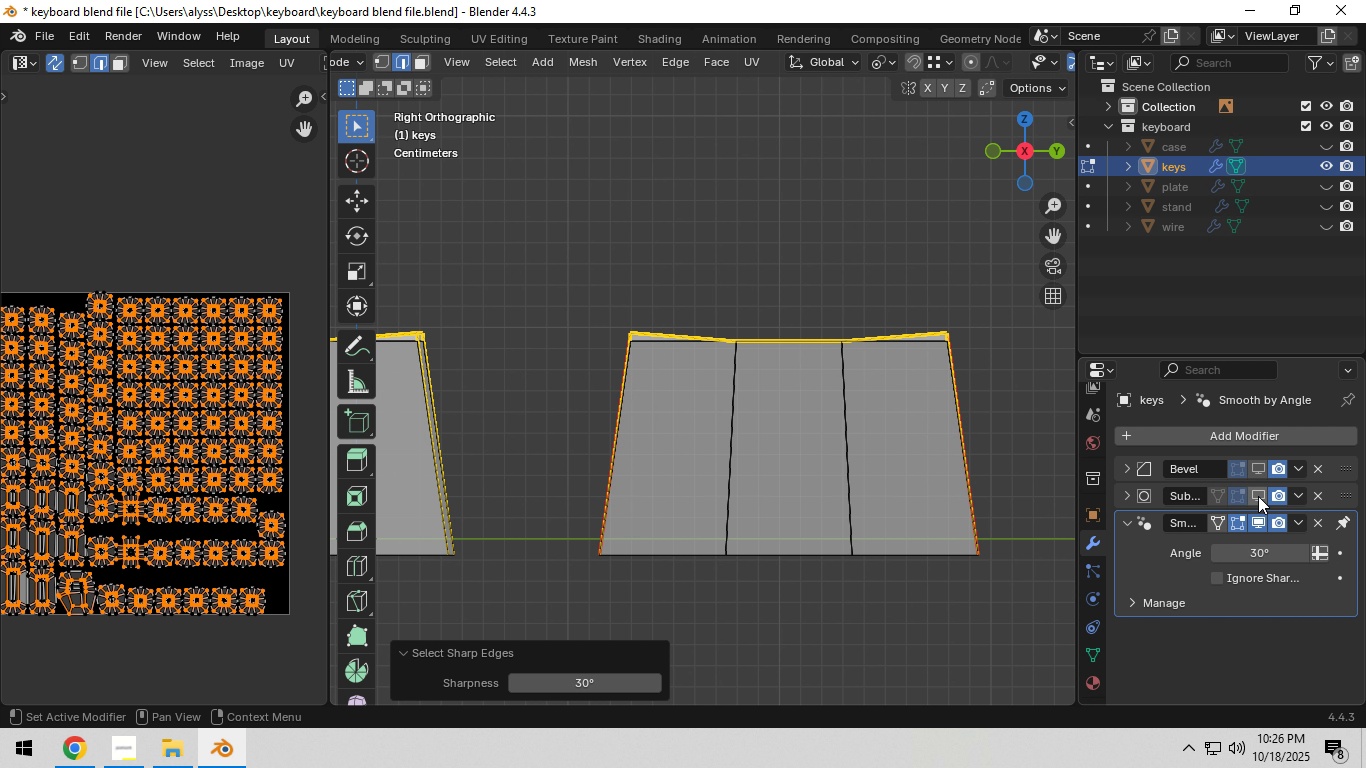 
left_click([1258, 496])
 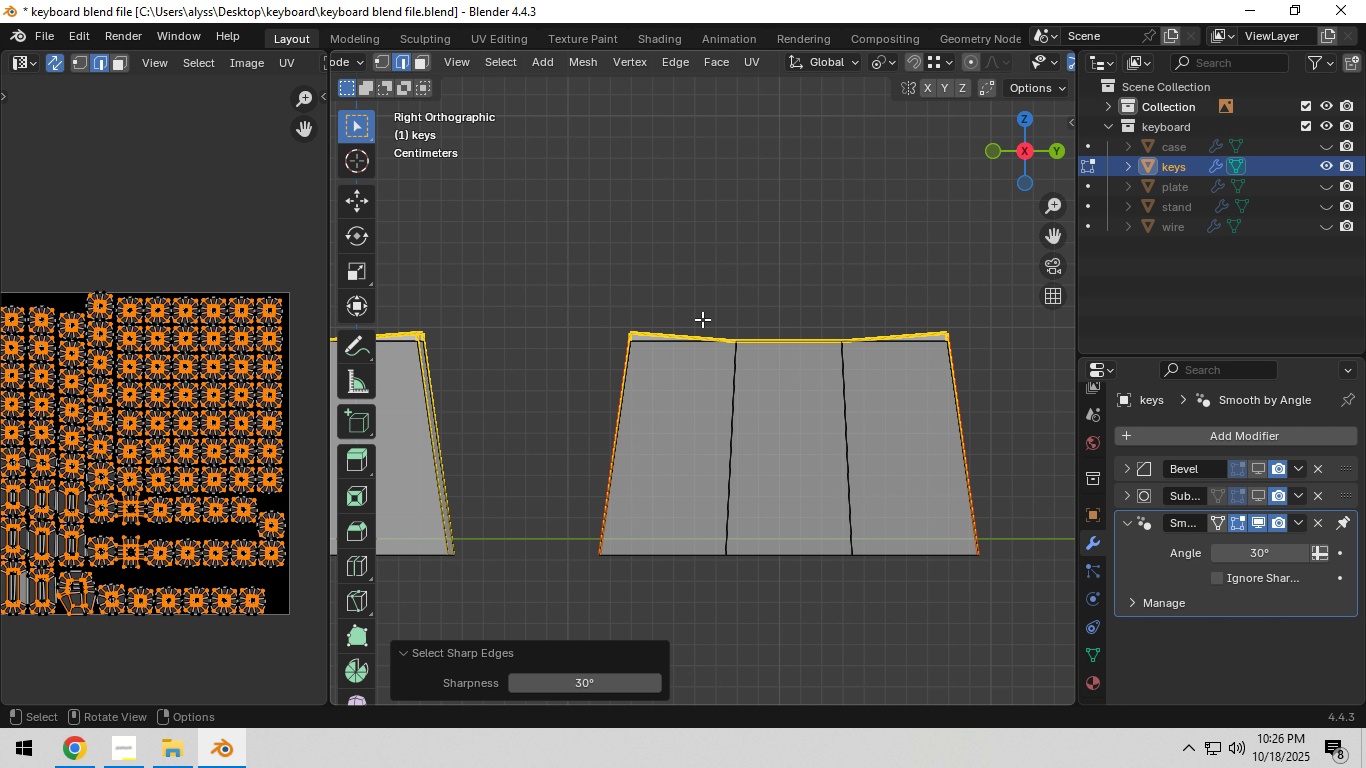 
hold_key(key=ShiftLeft, duration=1.5)
left_click_drag(start_coordinate=[586, 254], to_coordinate=[1006, 347])
 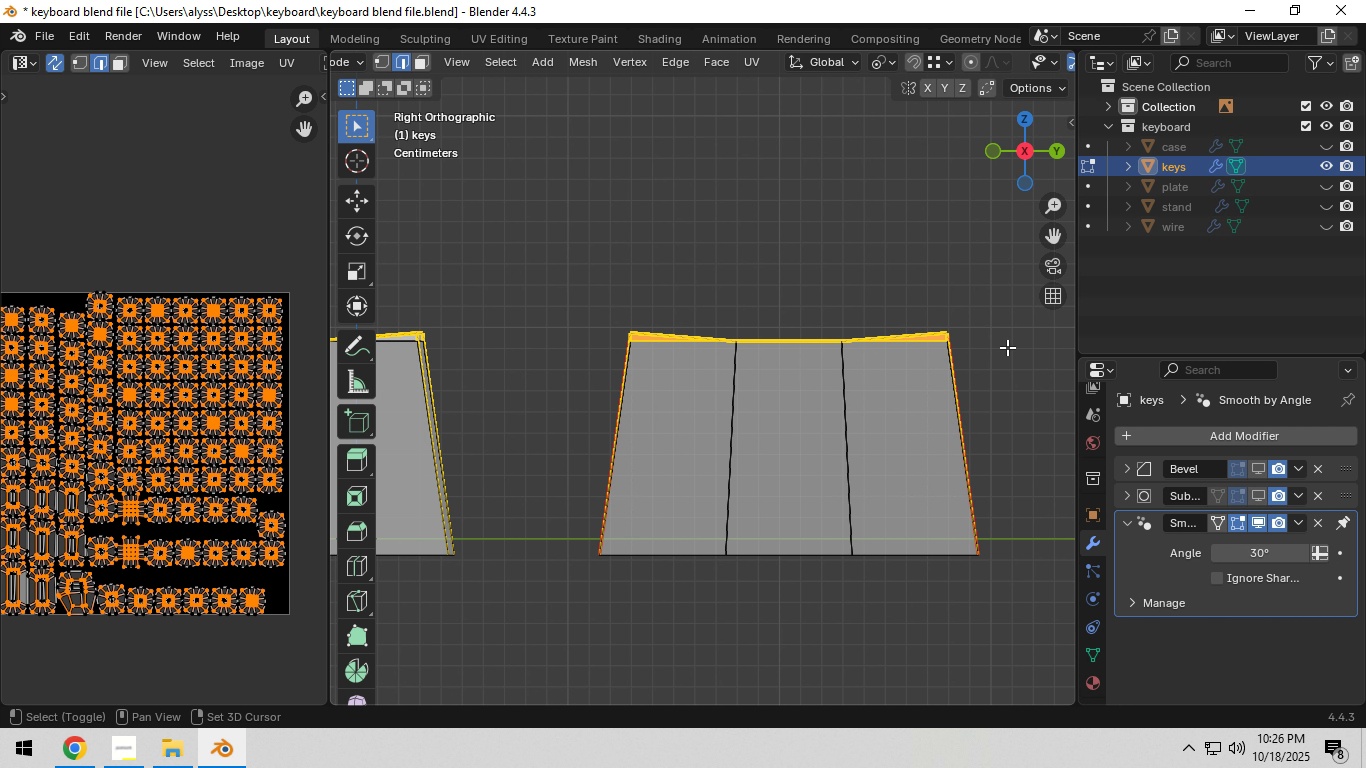 
hold_key(key=ShiftLeft, duration=1.51)
left_click_drag(start_coordinate=[574, 249], to_coordinate=[1029, 349])
 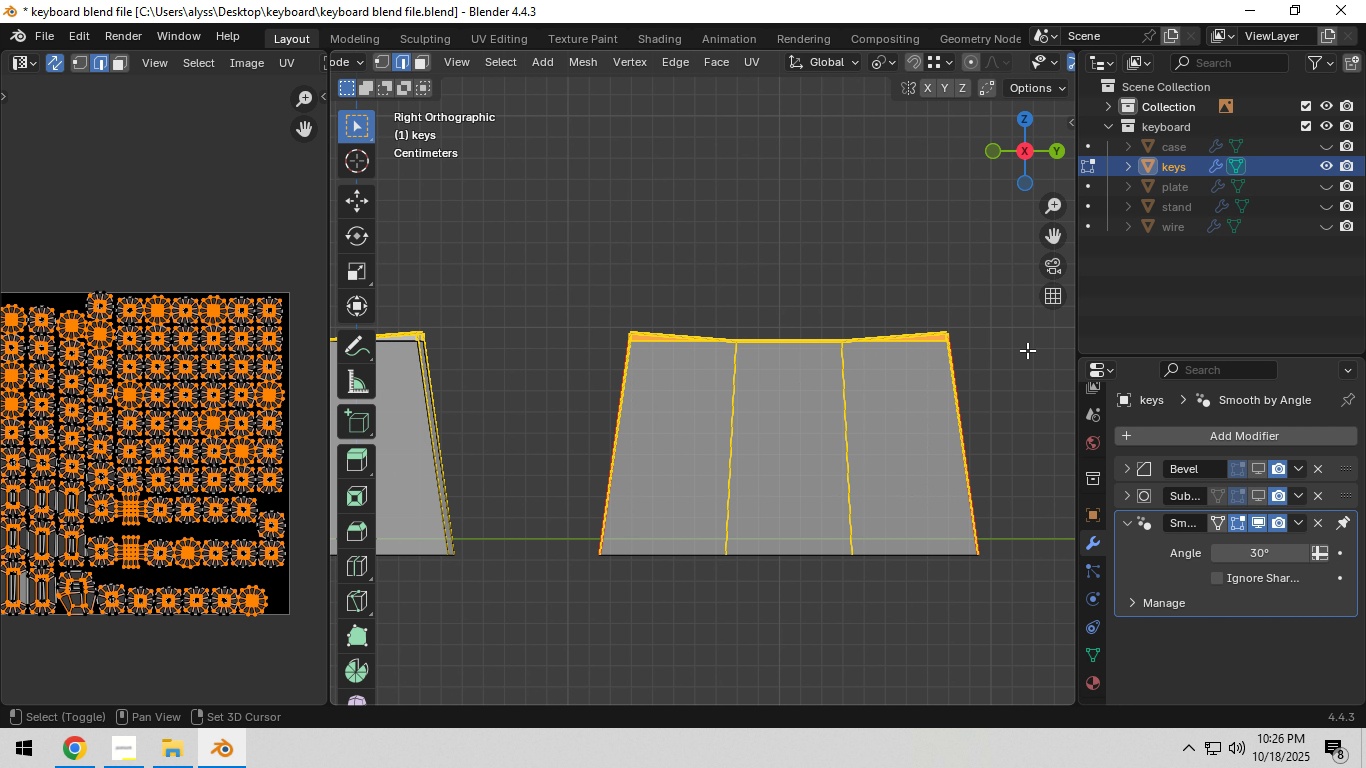 
hold_key(key=ShiftLeft, duration=1.52)
 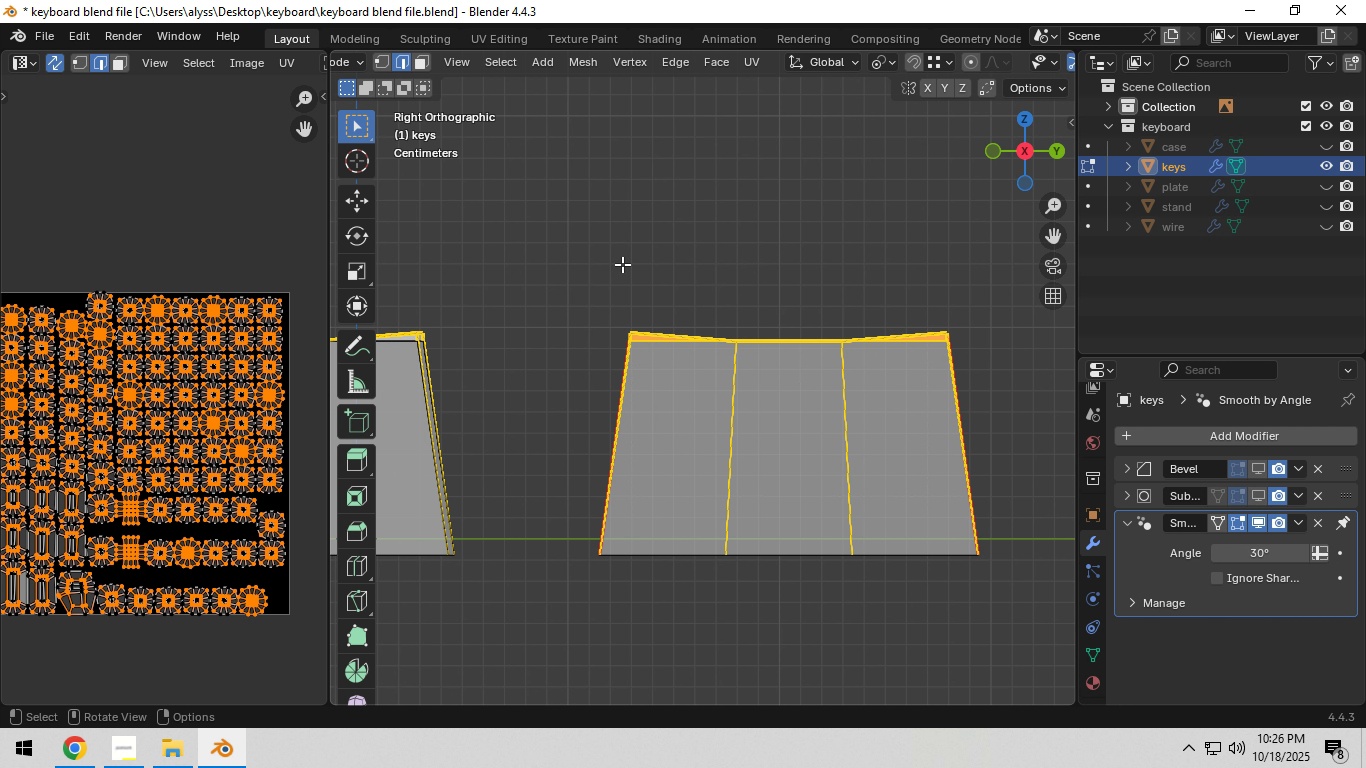 
key(Shift+ShiftLeft)
 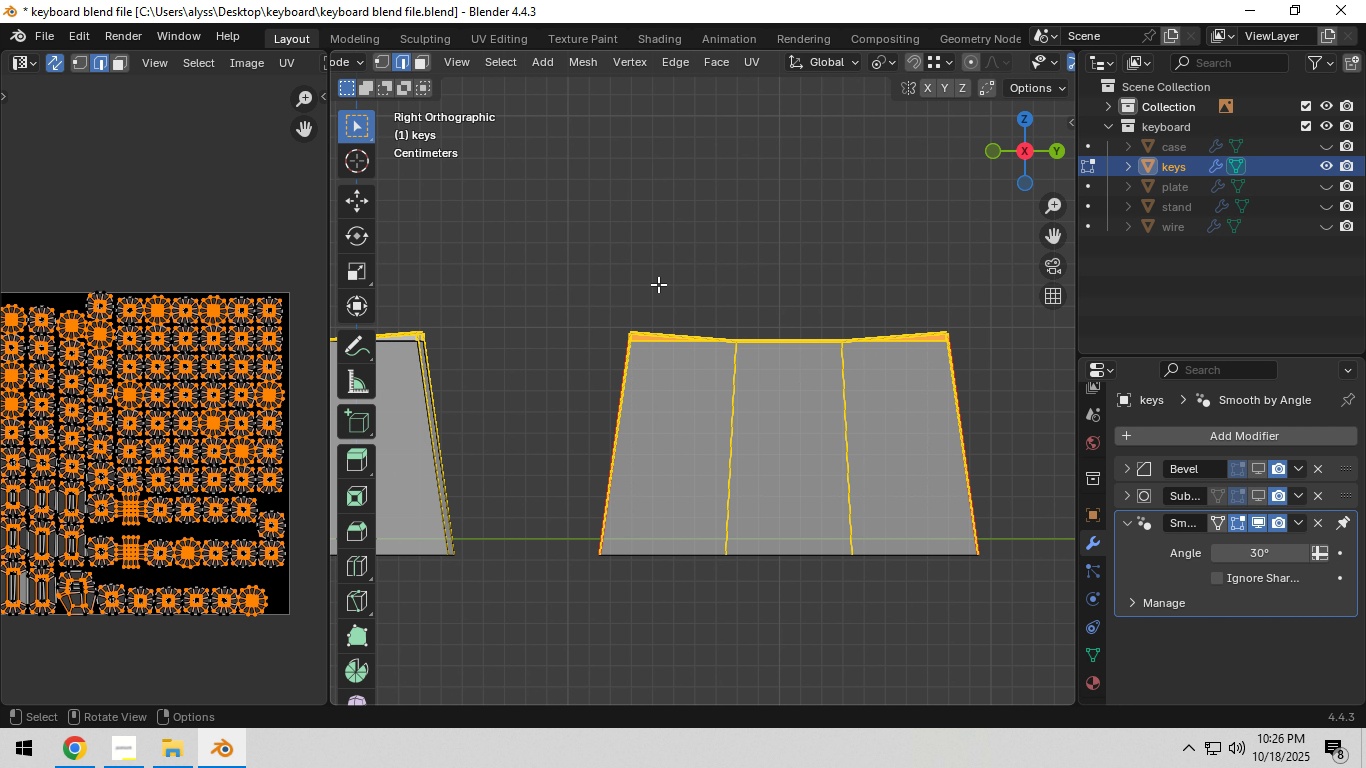 
key(Control+Z)
 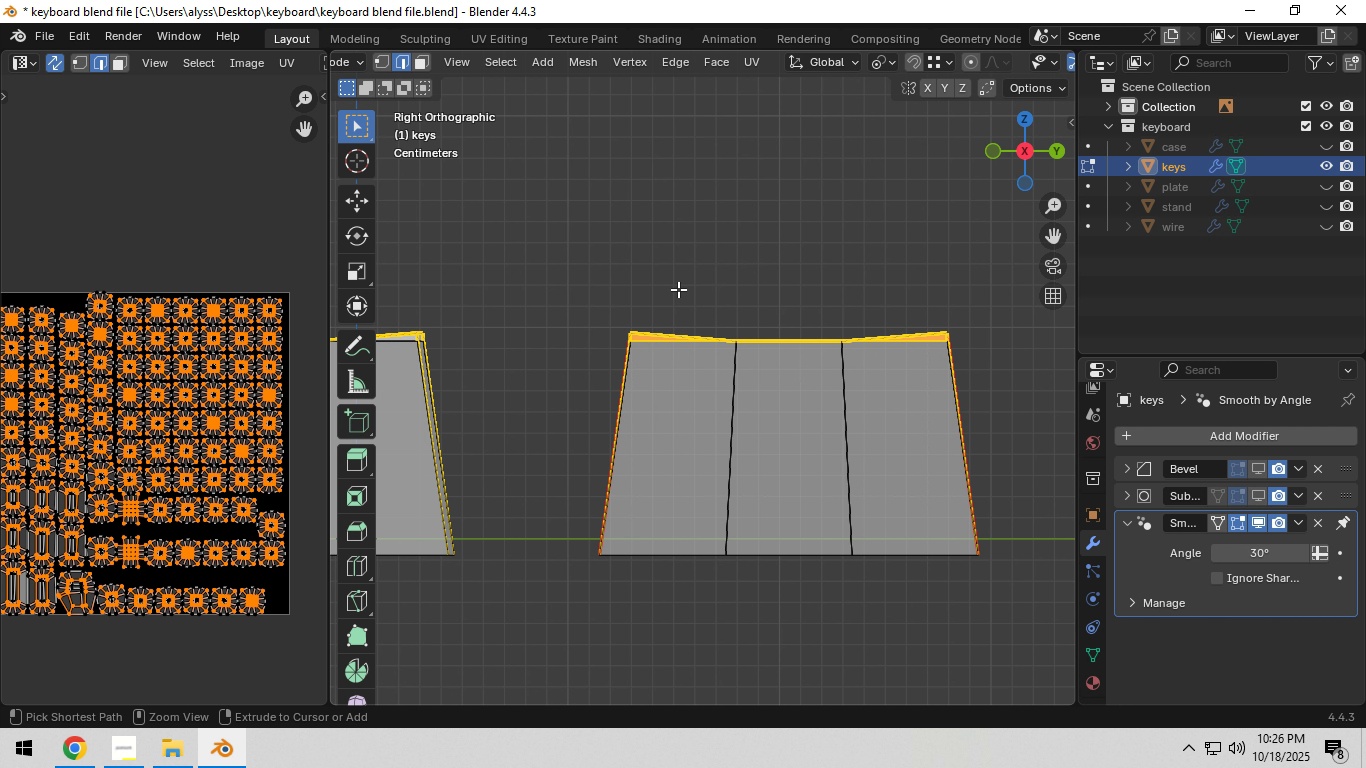 
key(Control+Z)
 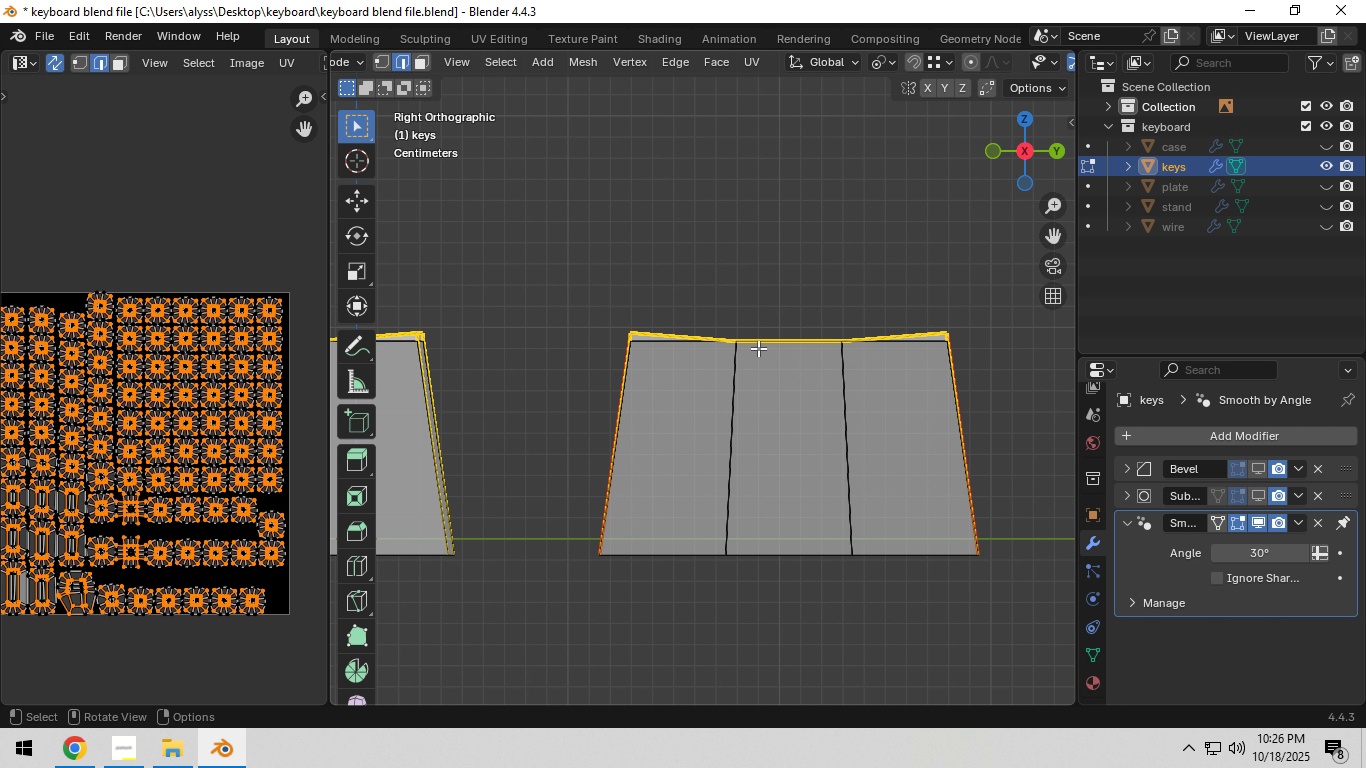 
key(C)
 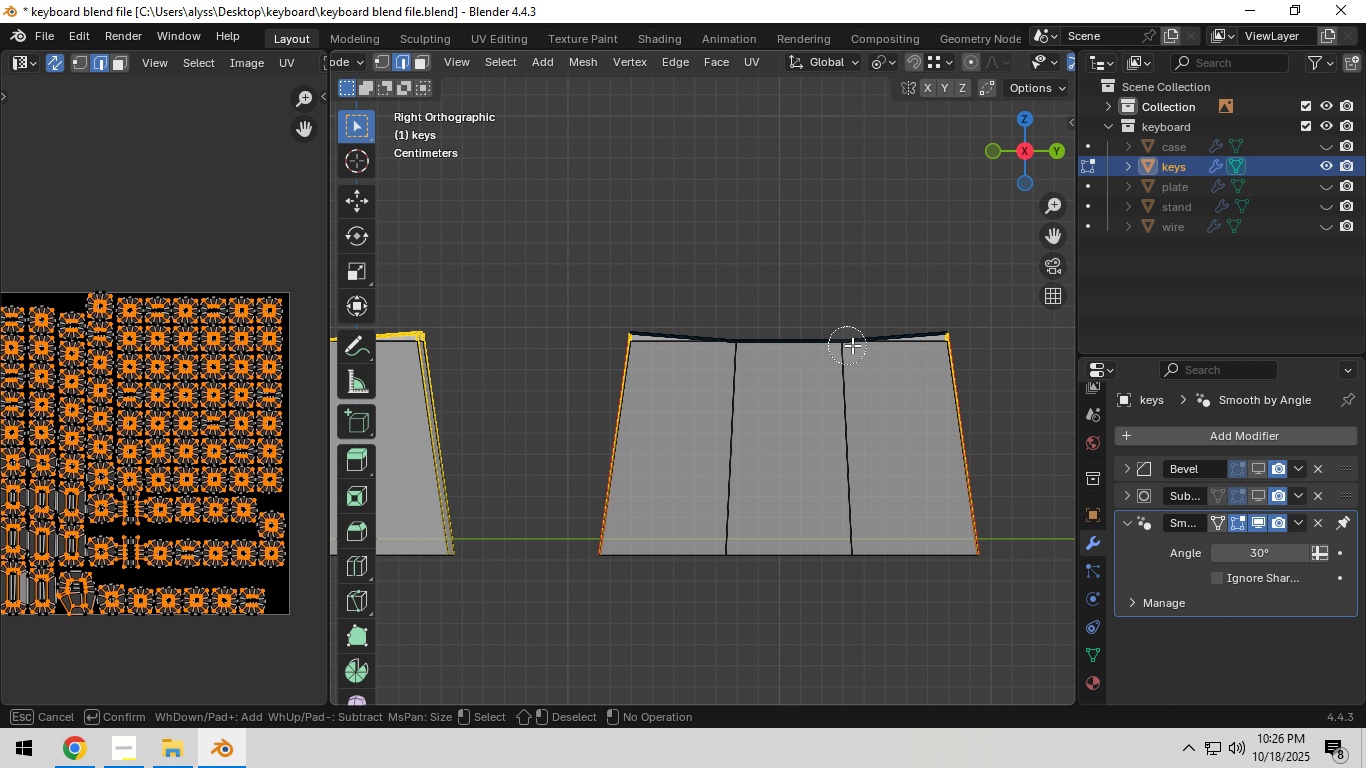 
middle_click([855, 345])
 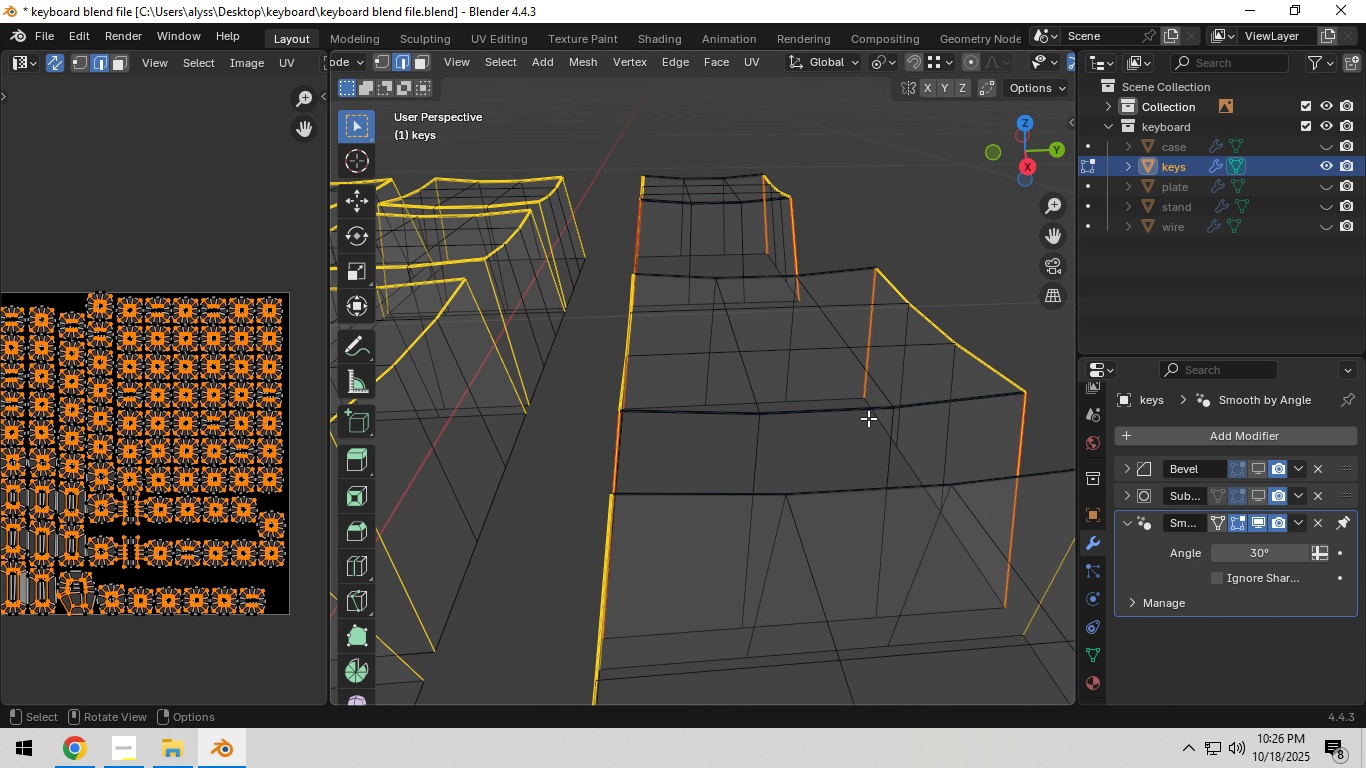 
scroll: coordinate [867, 416], scroll_direction: down, amount: 11.0
 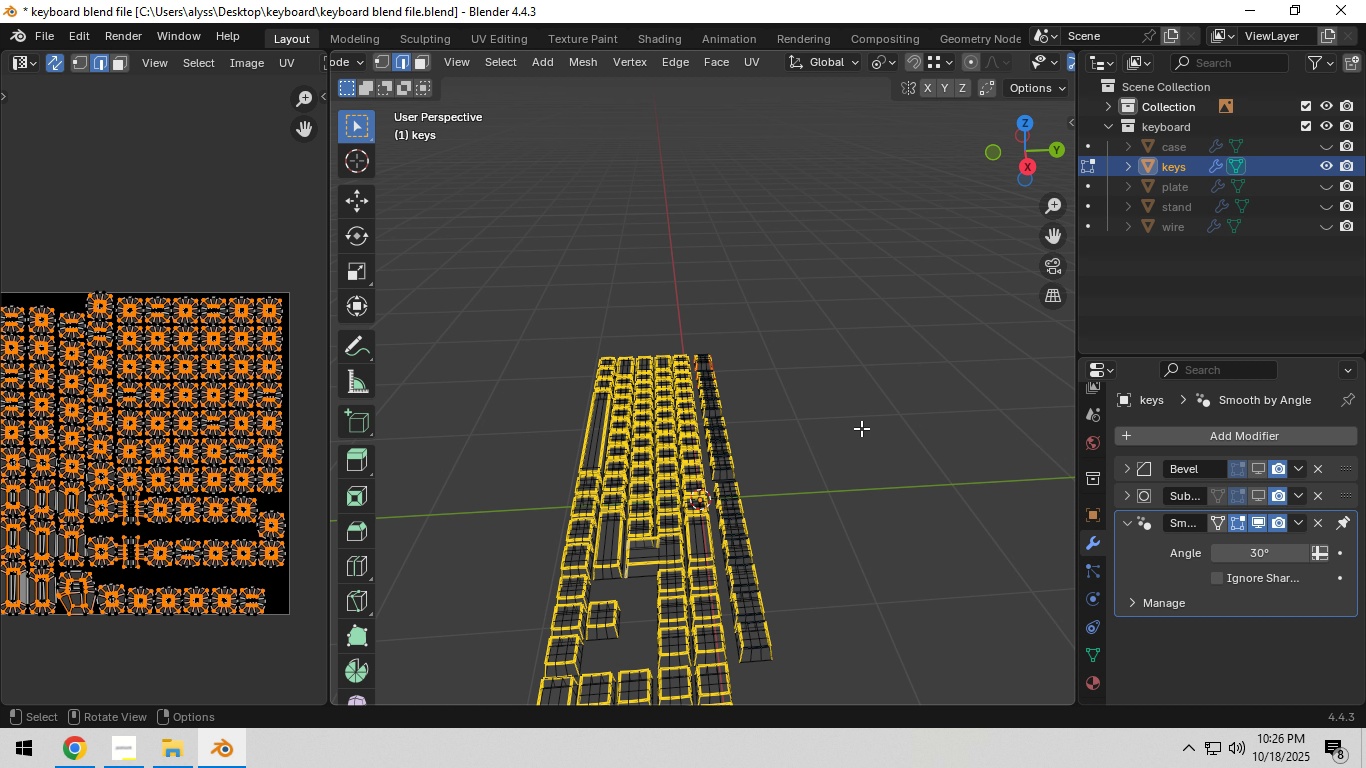 
hold_key(key=Backquote, duration=0.4)
 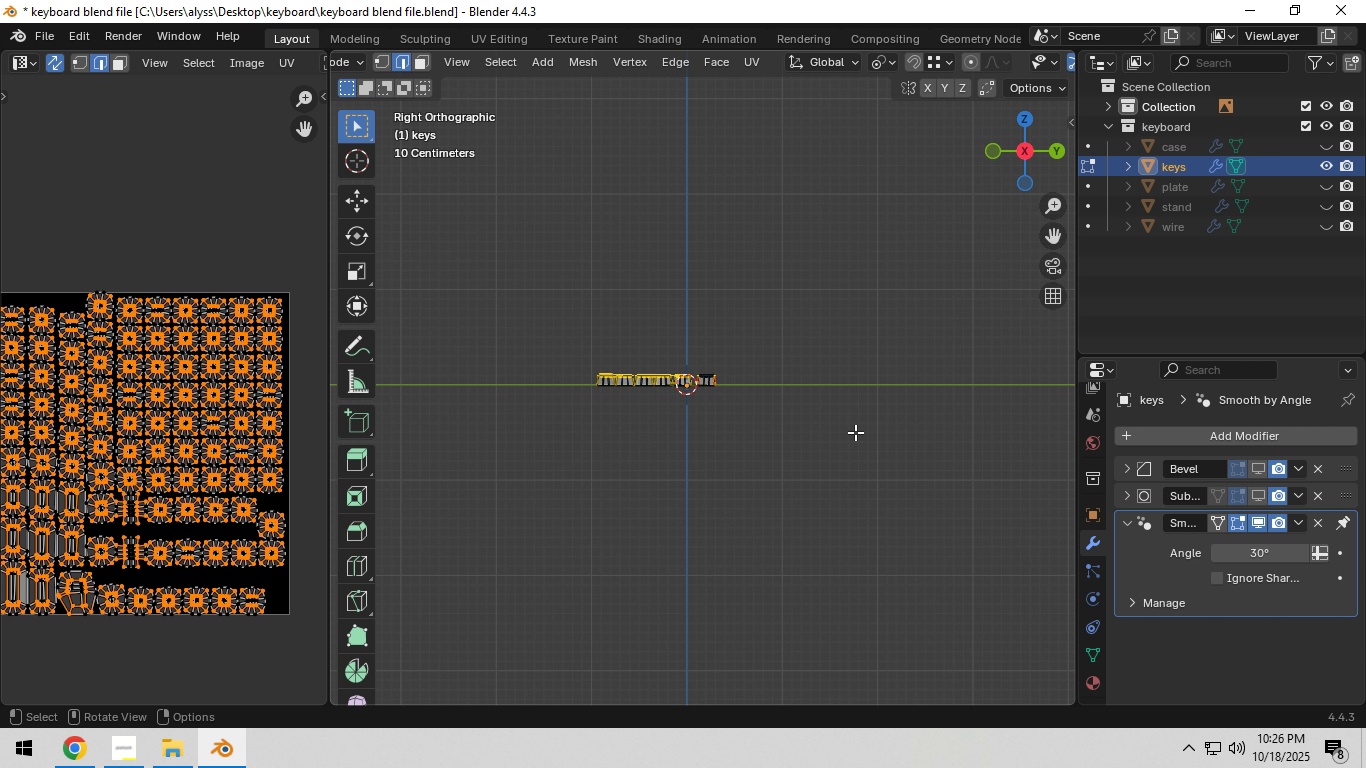 
scroll: coordinate [834, 432], scroll_direction: up, amount: 16.0
 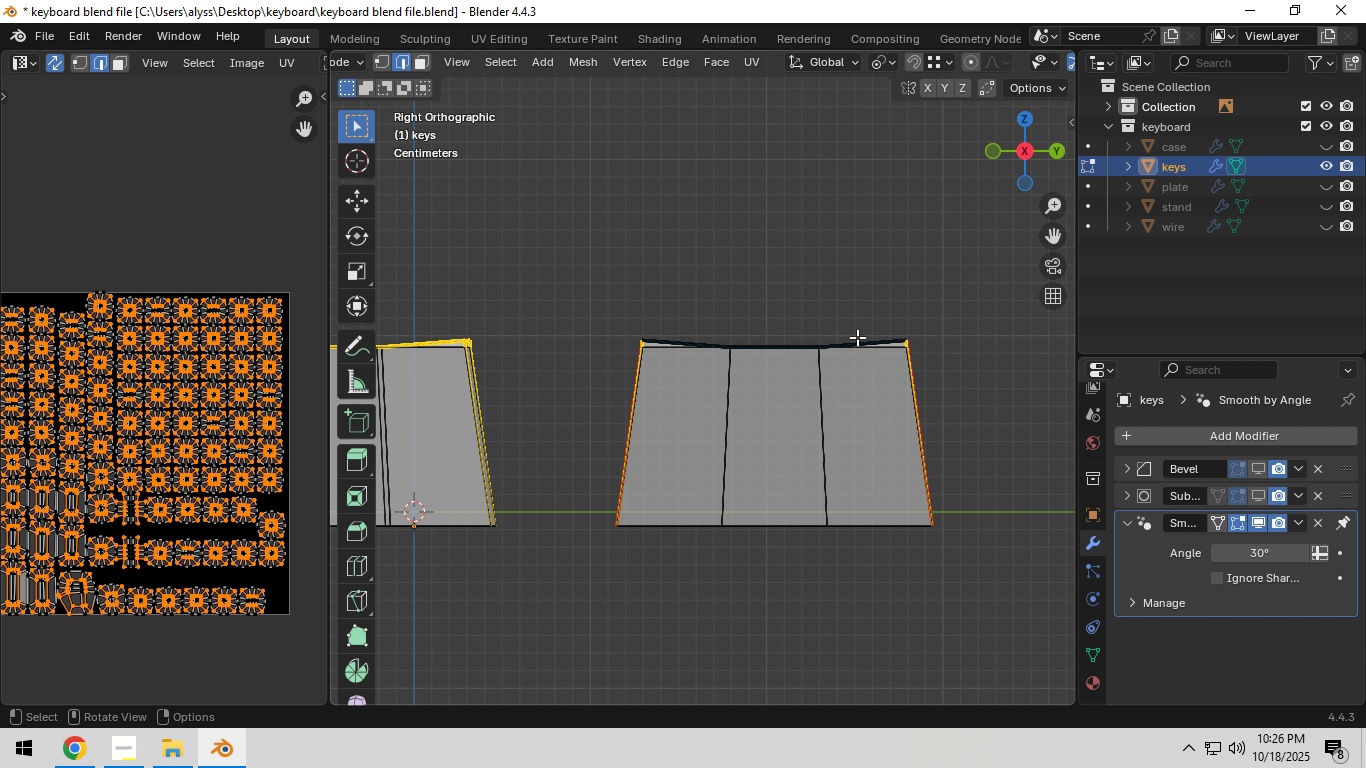 
key(C)
 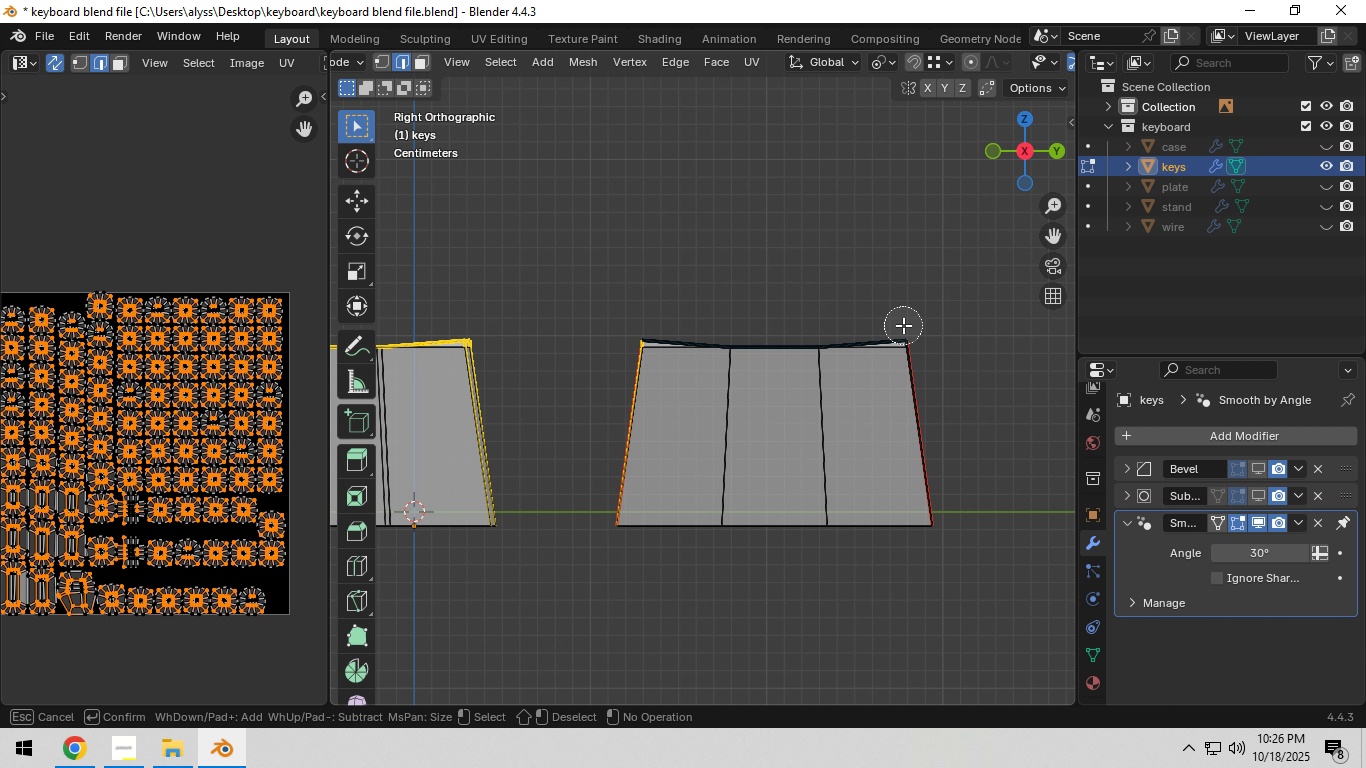 
hold_key(key=ControlLeft, duration=0.9)
 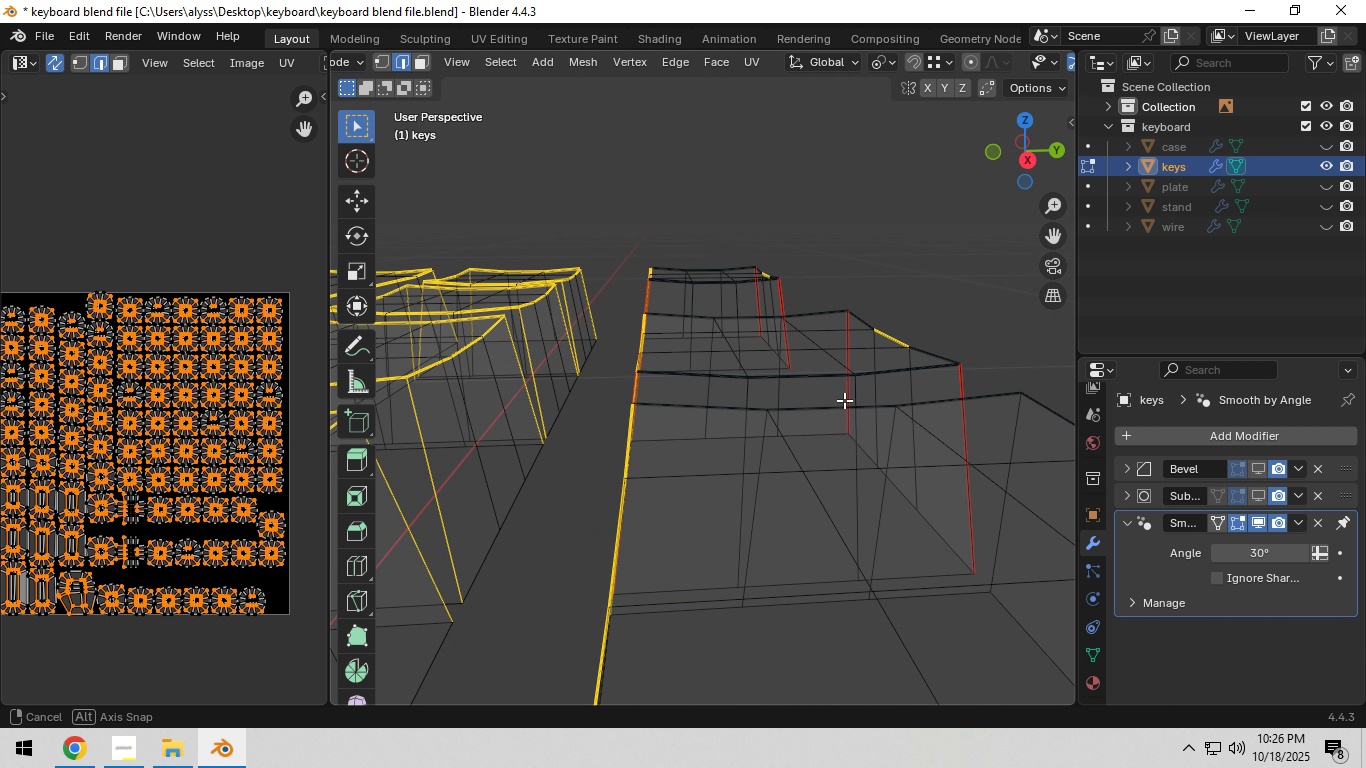 
scroll: coordinate [845, 404], scroll_direction: down, amount: 9.0
 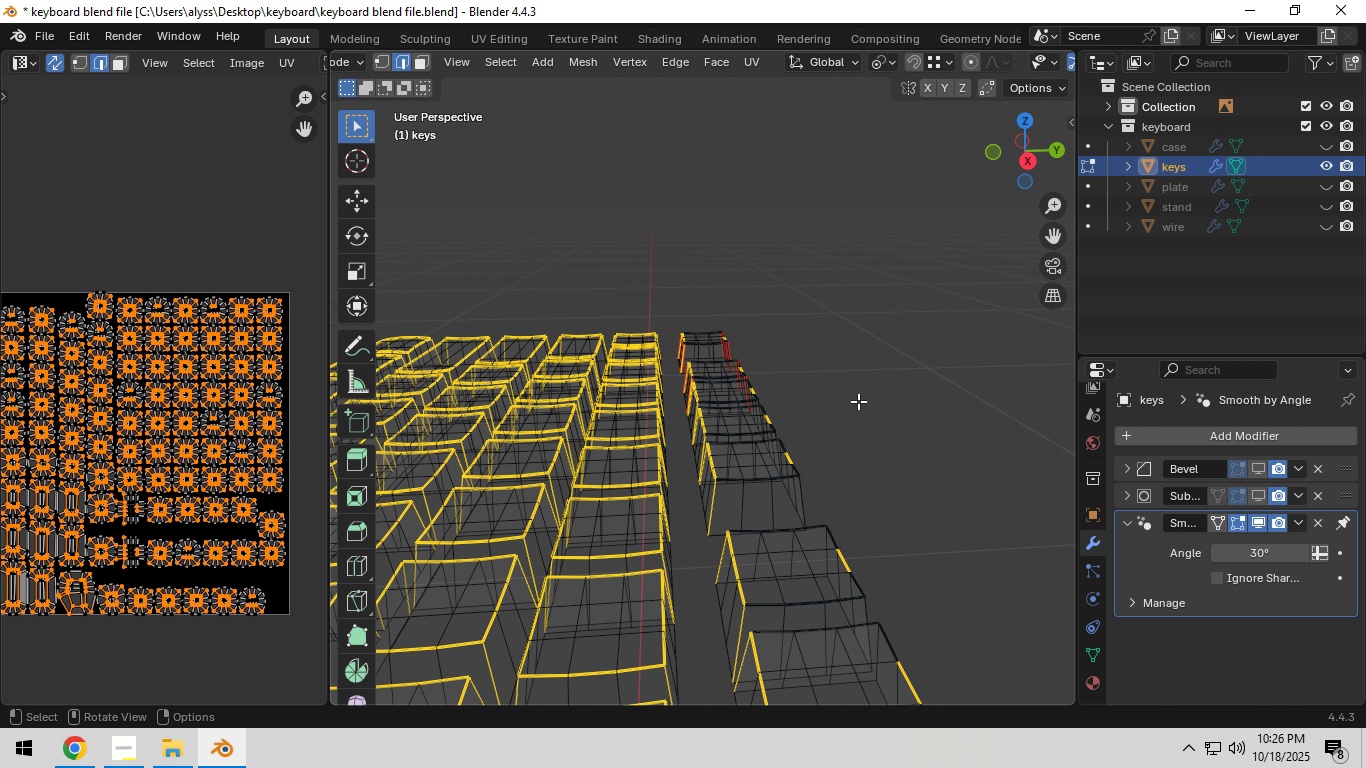 
left_click([858, 401])
 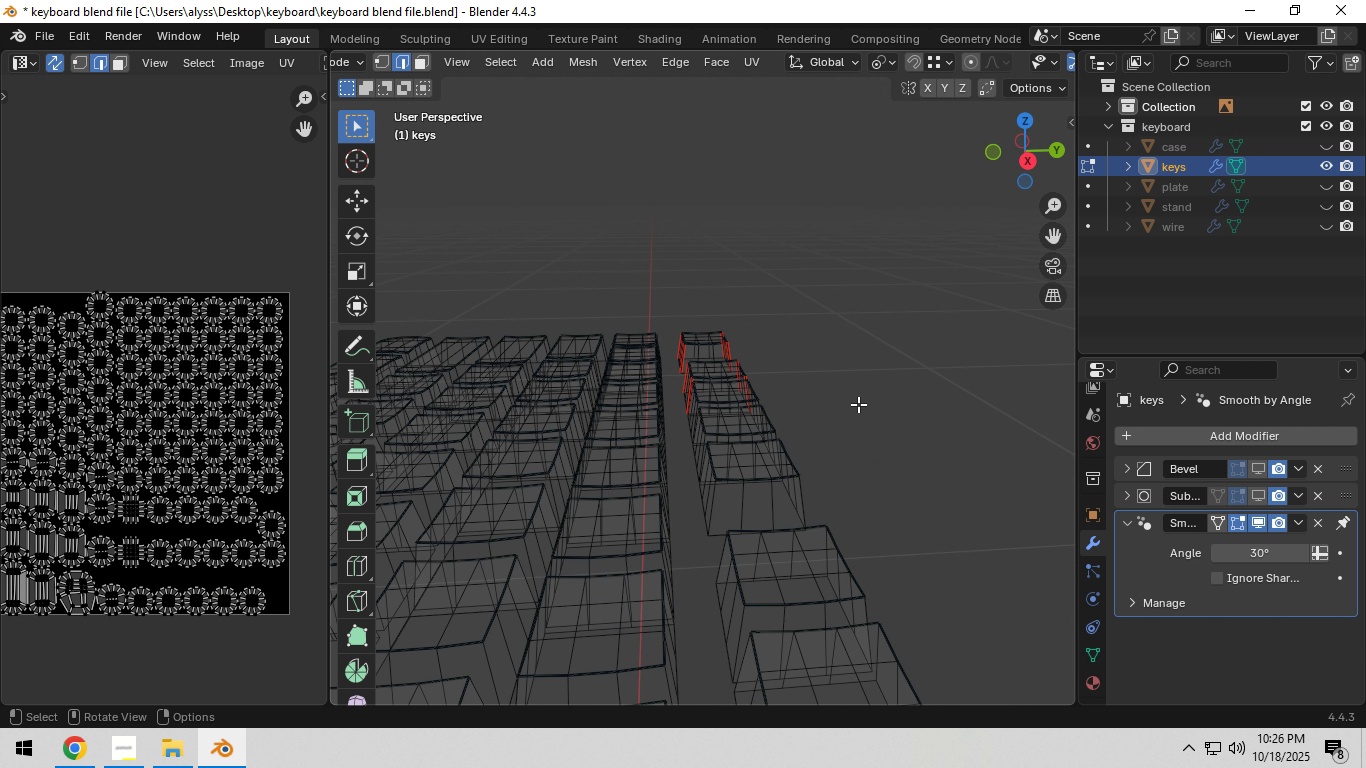 
key(Backquote)
 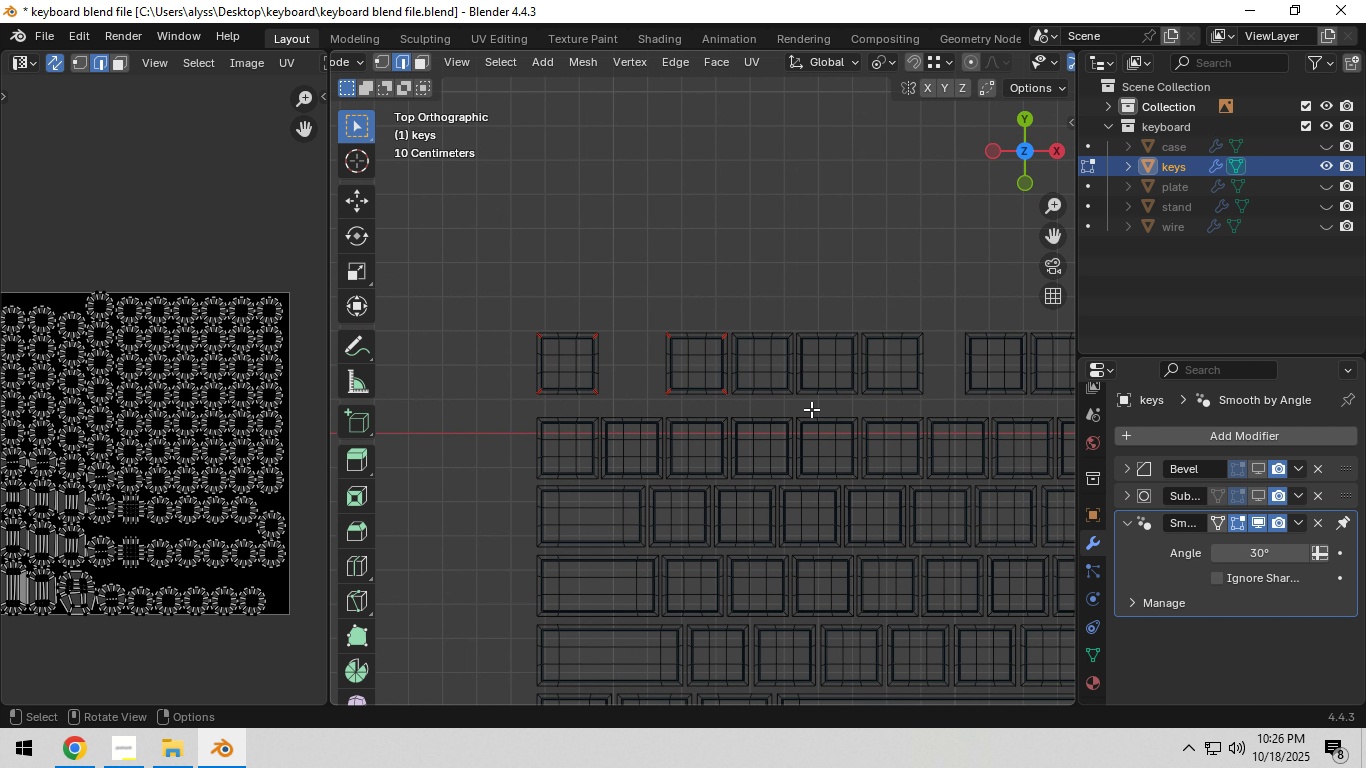 
scroll: coordinate [809, 409], scroll_direction: up, amount: 3.0
 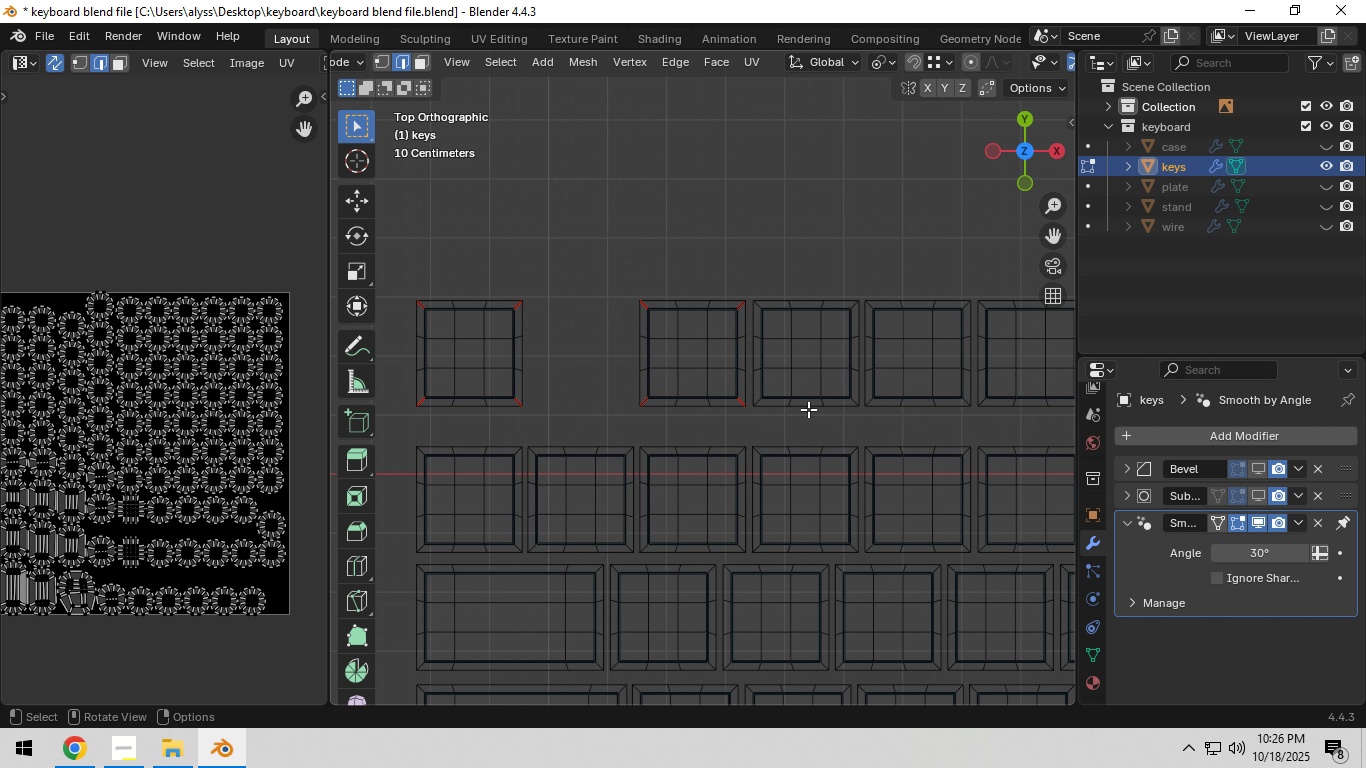 
hold_key(key=ShiftLeft, duration=0.46)
 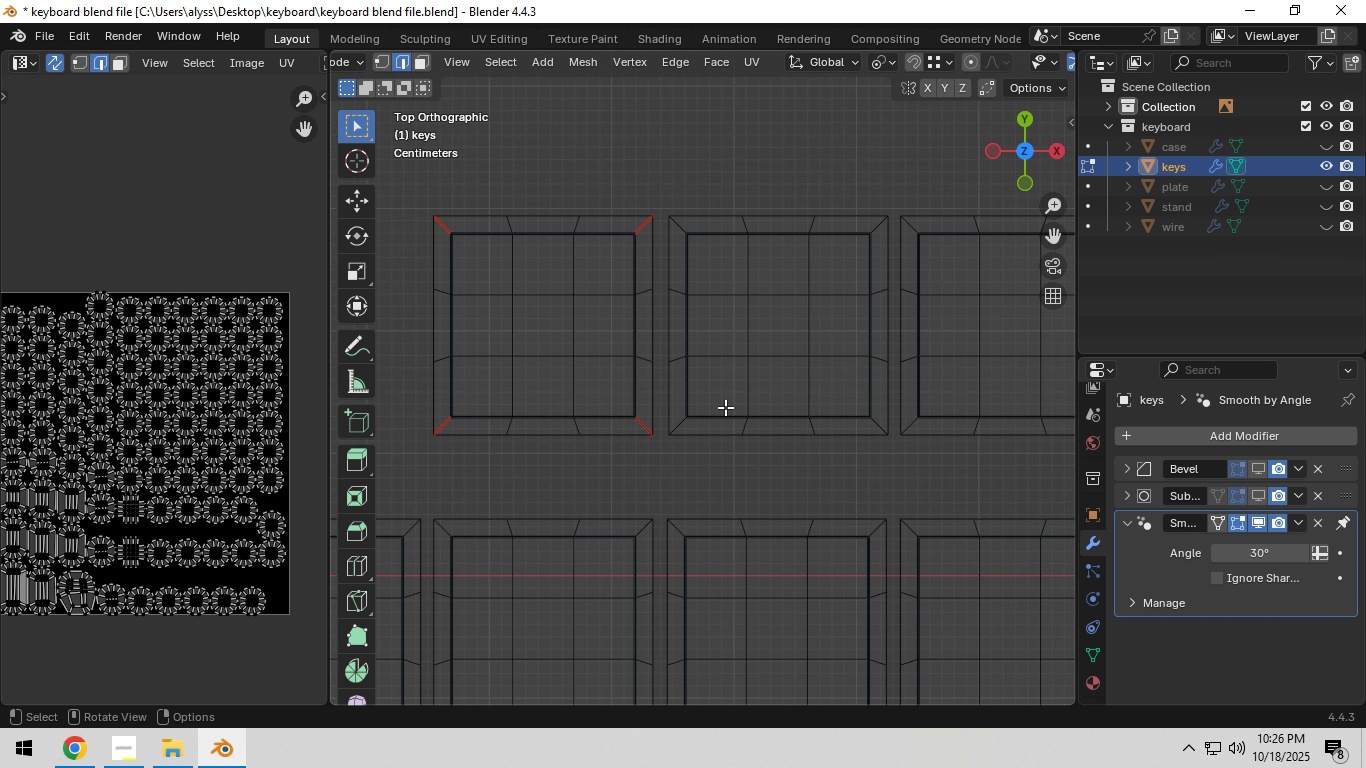 
scroll: coordinate [725, 407], scroll_direction: up, amount: 5.0
 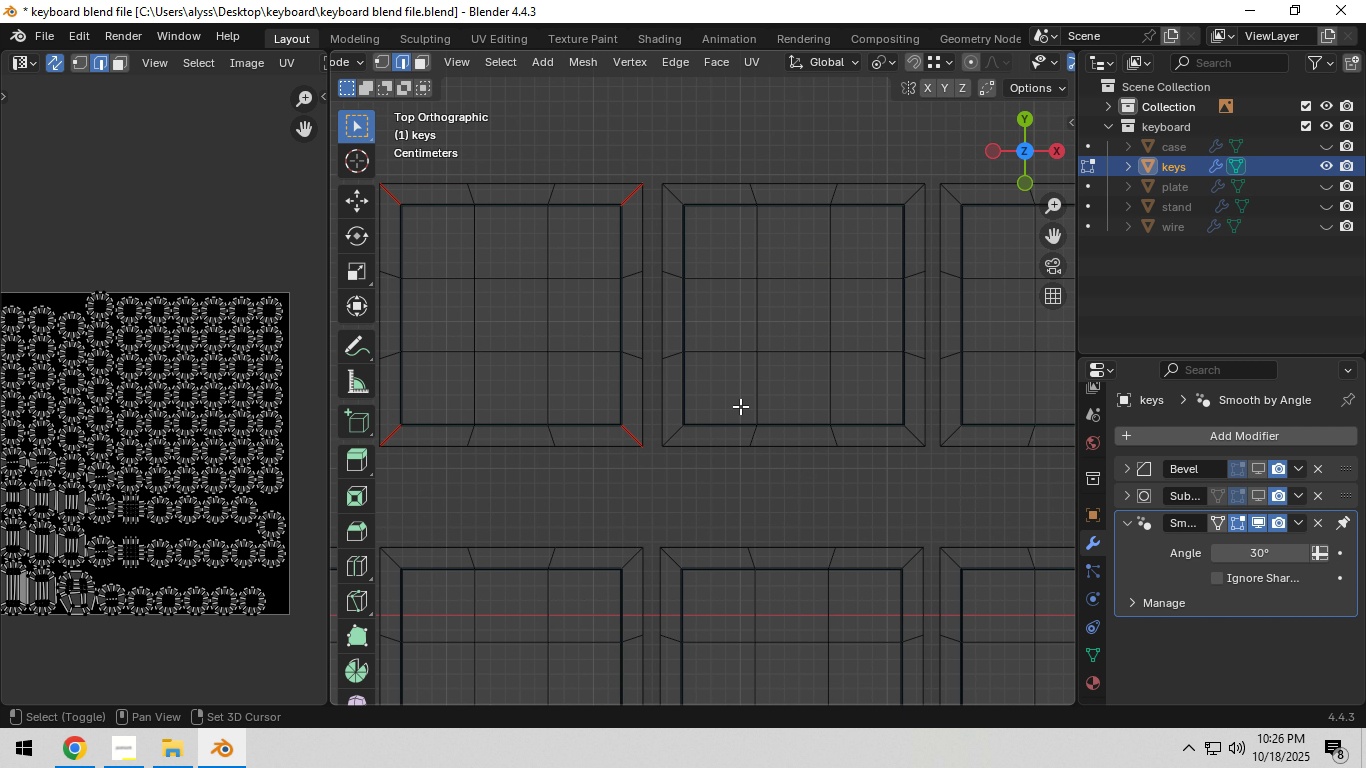 
hold_key(key=ShiftLeft, duration=0.32)
 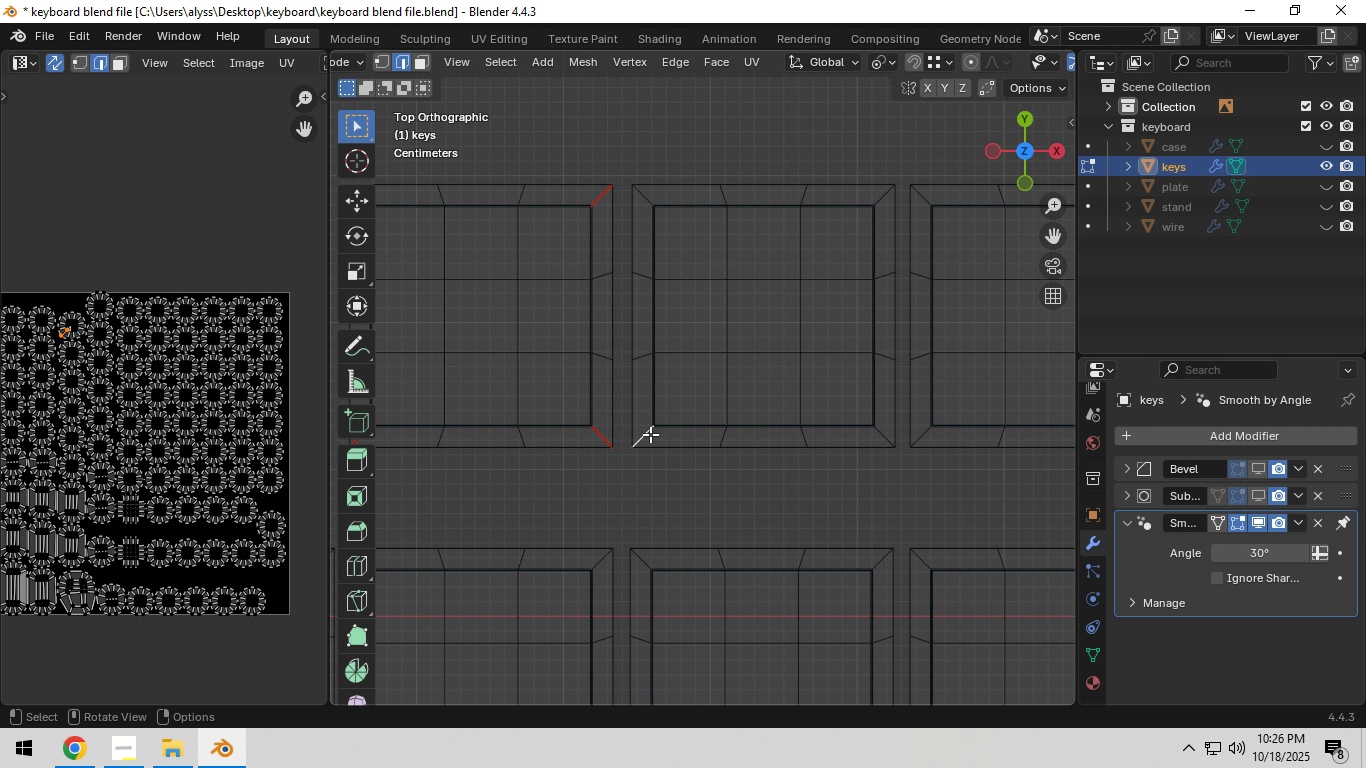 
left_click([650, 433])
 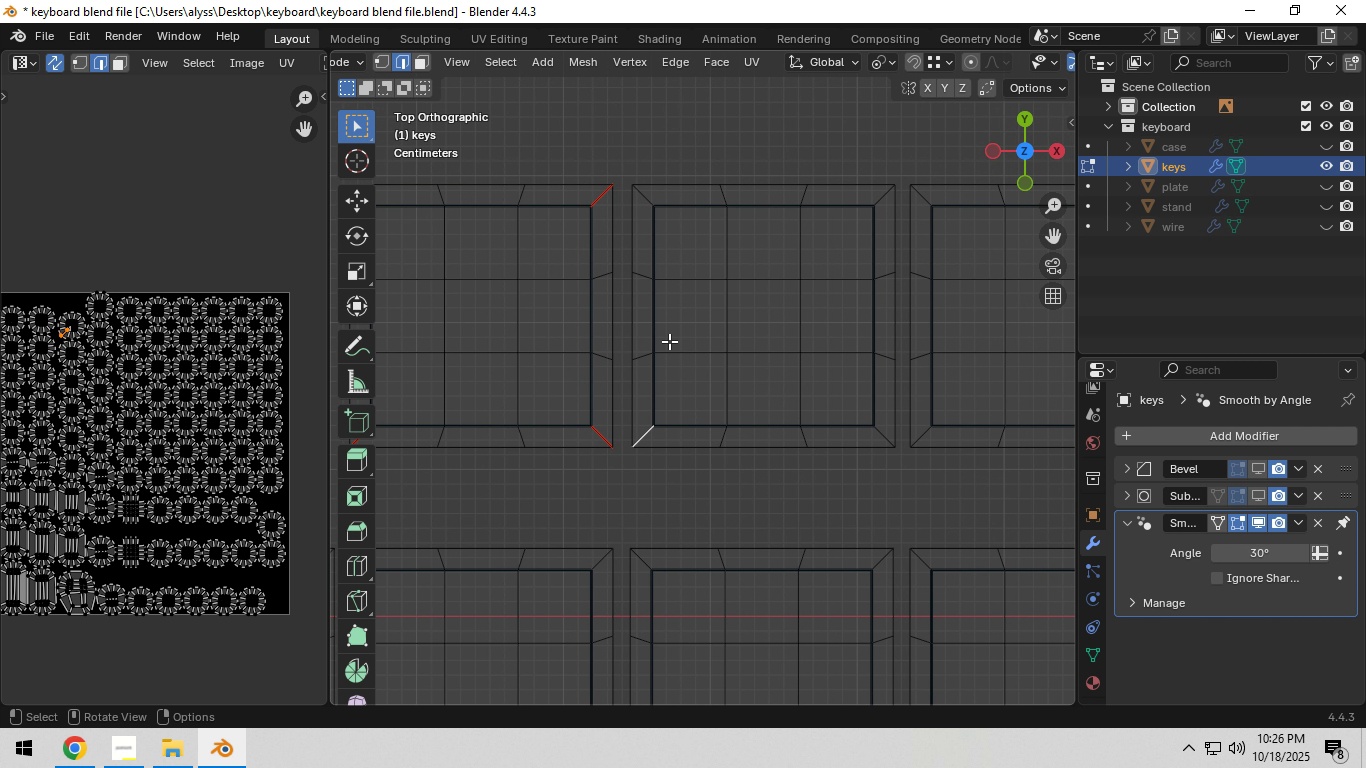 
hold_key(key=ShiftLeft, duration=1.52)
left_click([645, 204])
 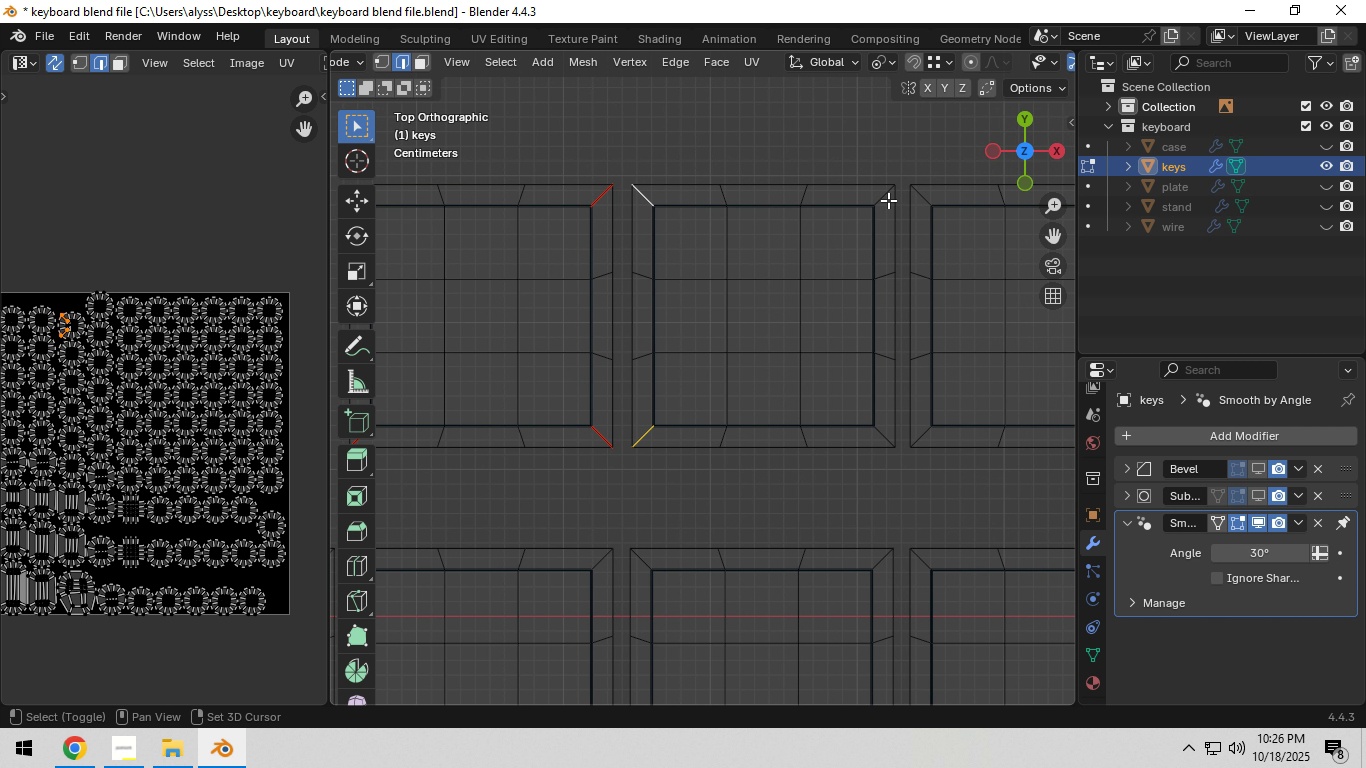 
left_click([888, 199])
 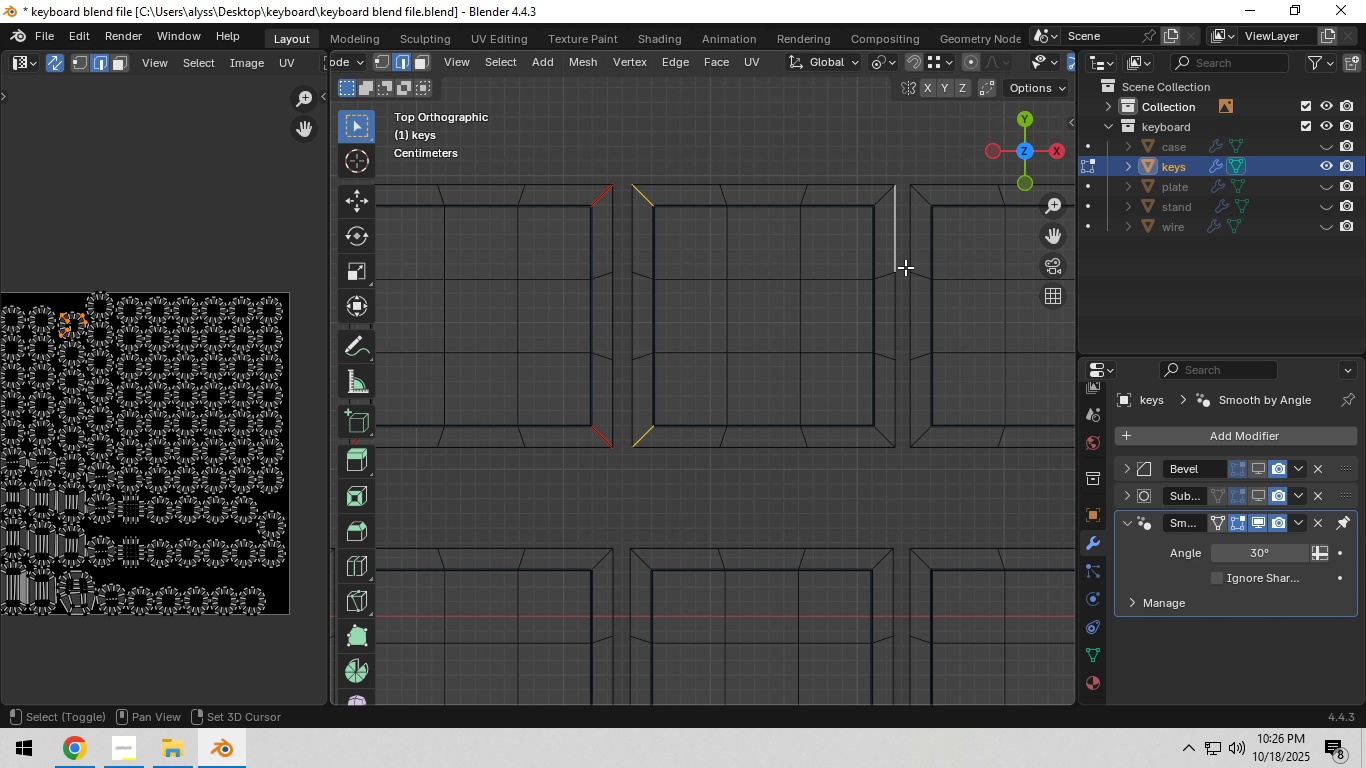 
hold_key(key=ShiftLeft, duration=1.53)
left_click([896, 244])
 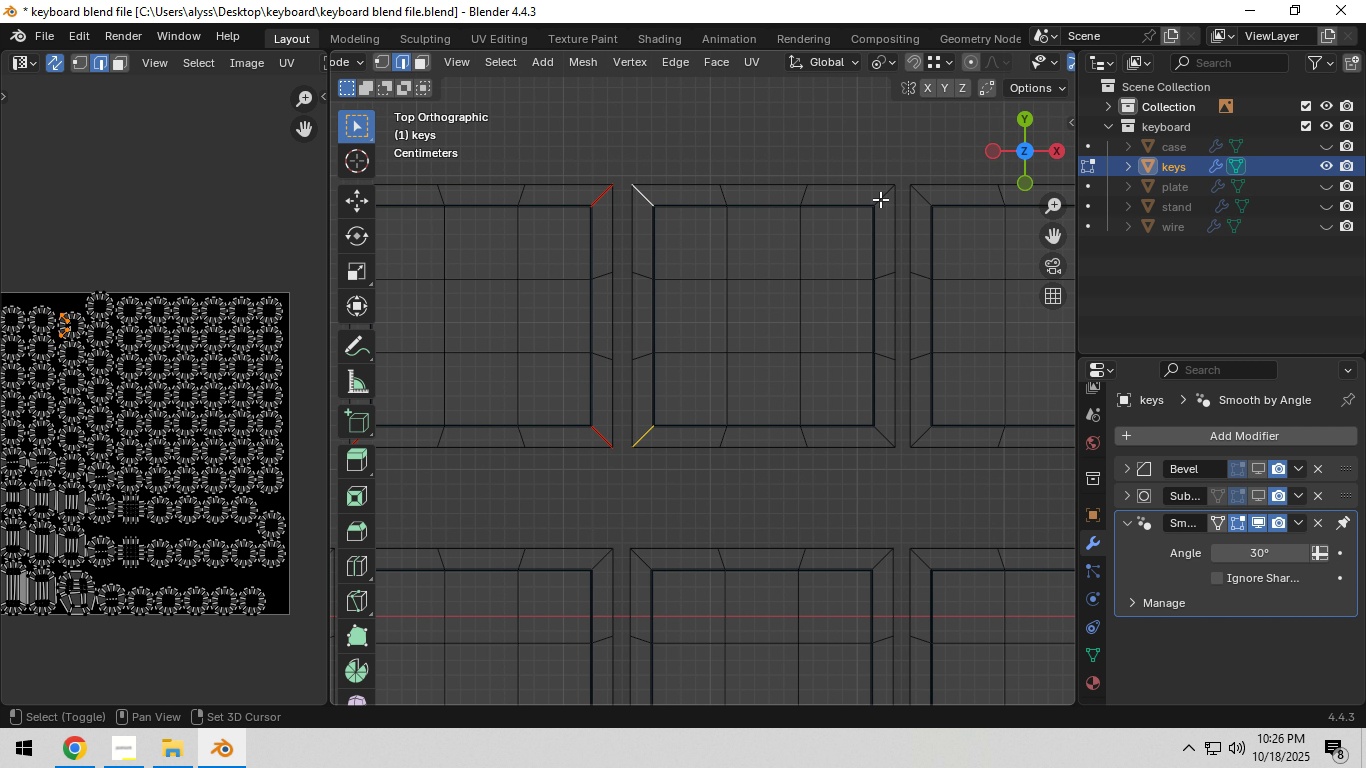 
left_click([880, 199])
 